 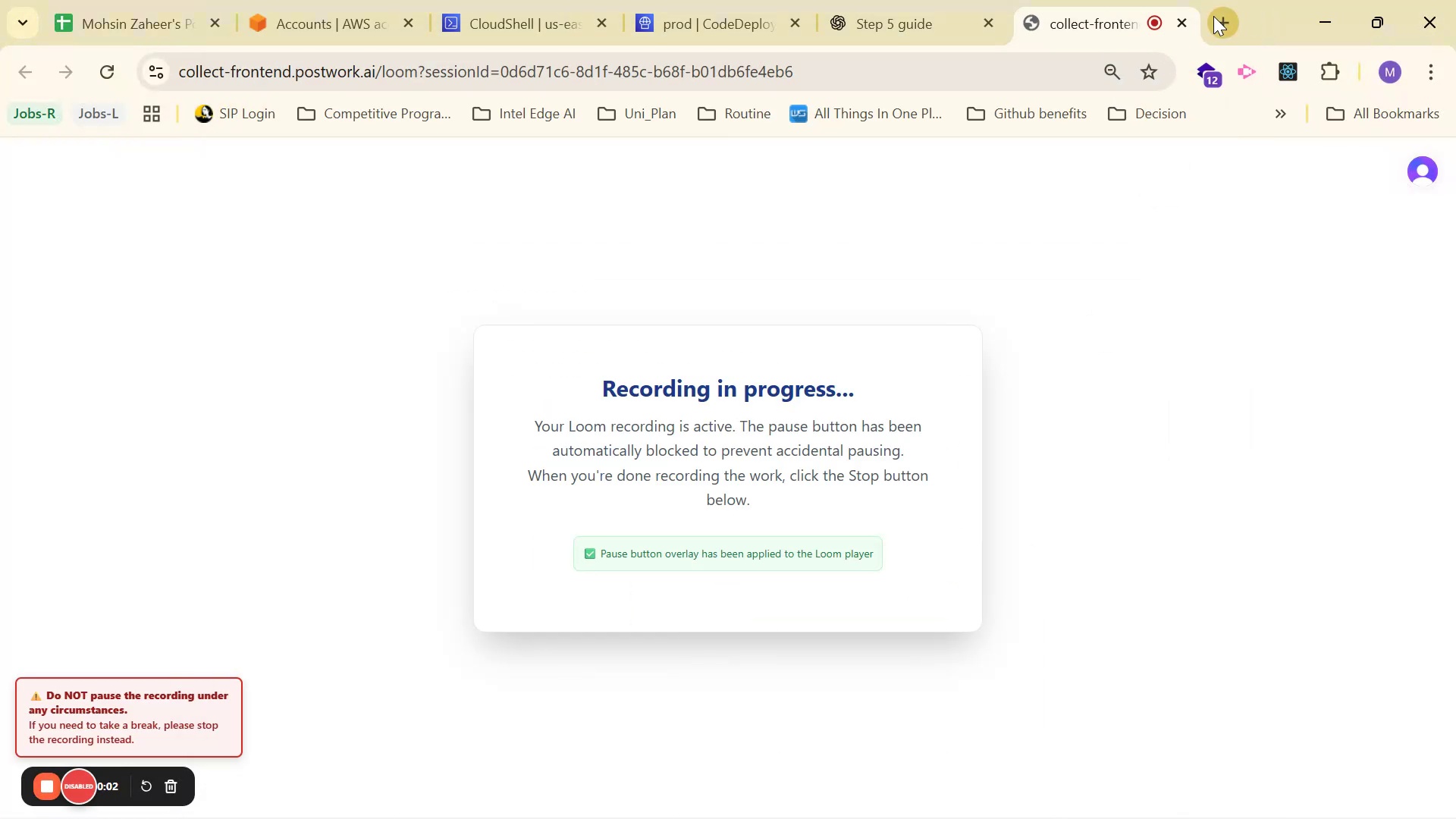 
left_click([437, 24])
 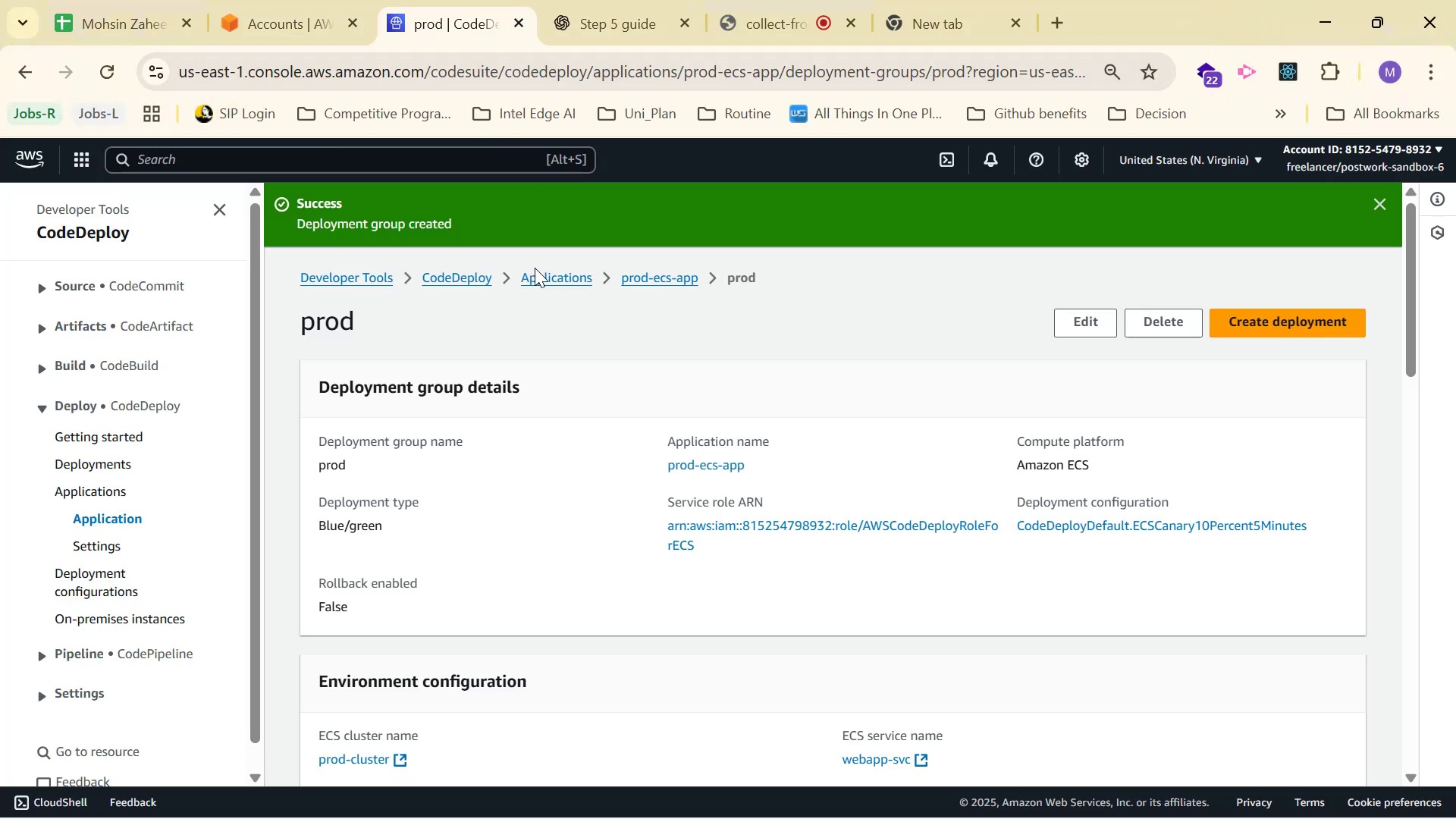 
scroll: coordinate [828, 419], scroll_direction: down, amount: 5.0
 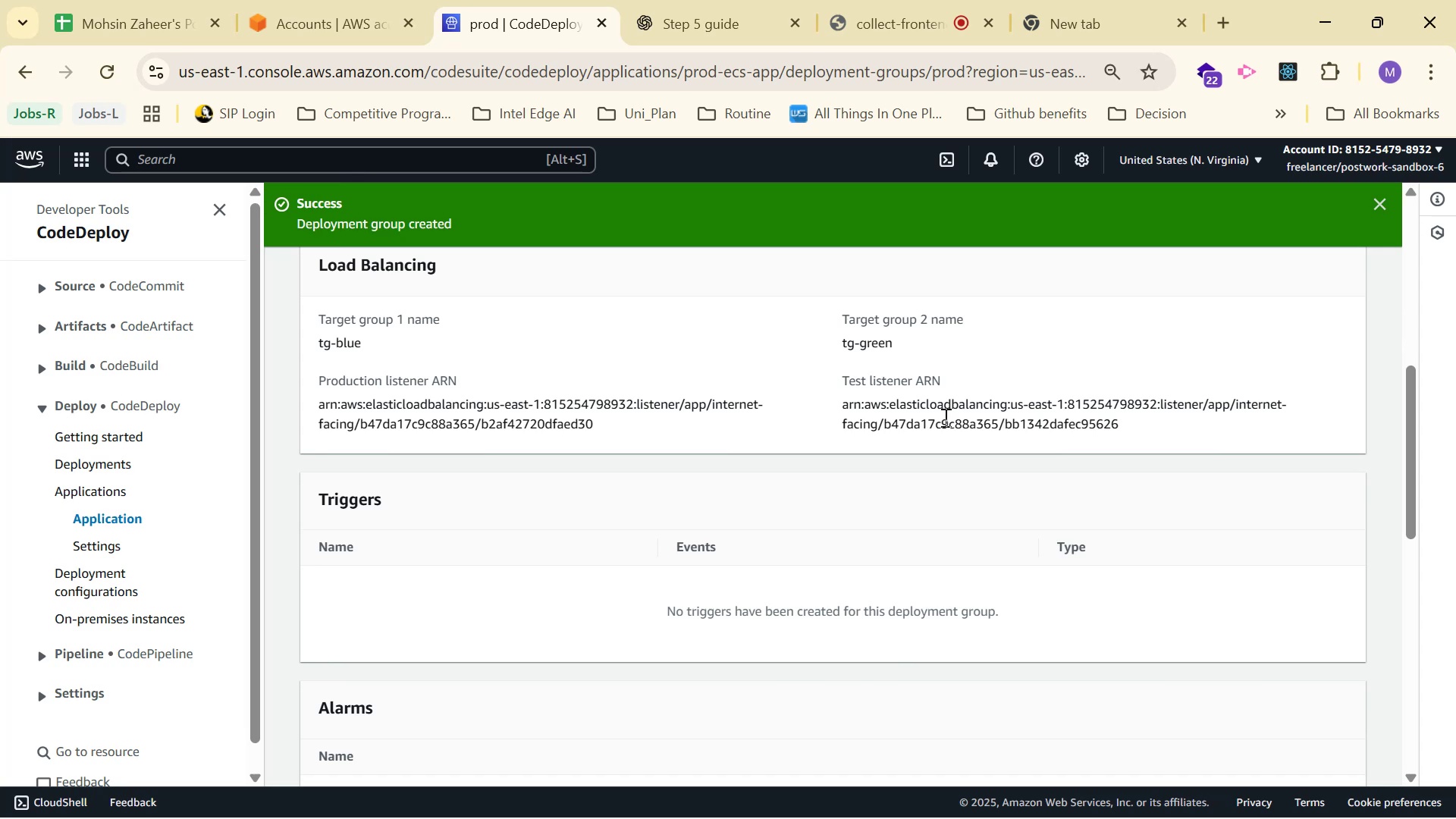 
scroll: coordinate [771, 475], scroll_direction: up, amount: 2.0
 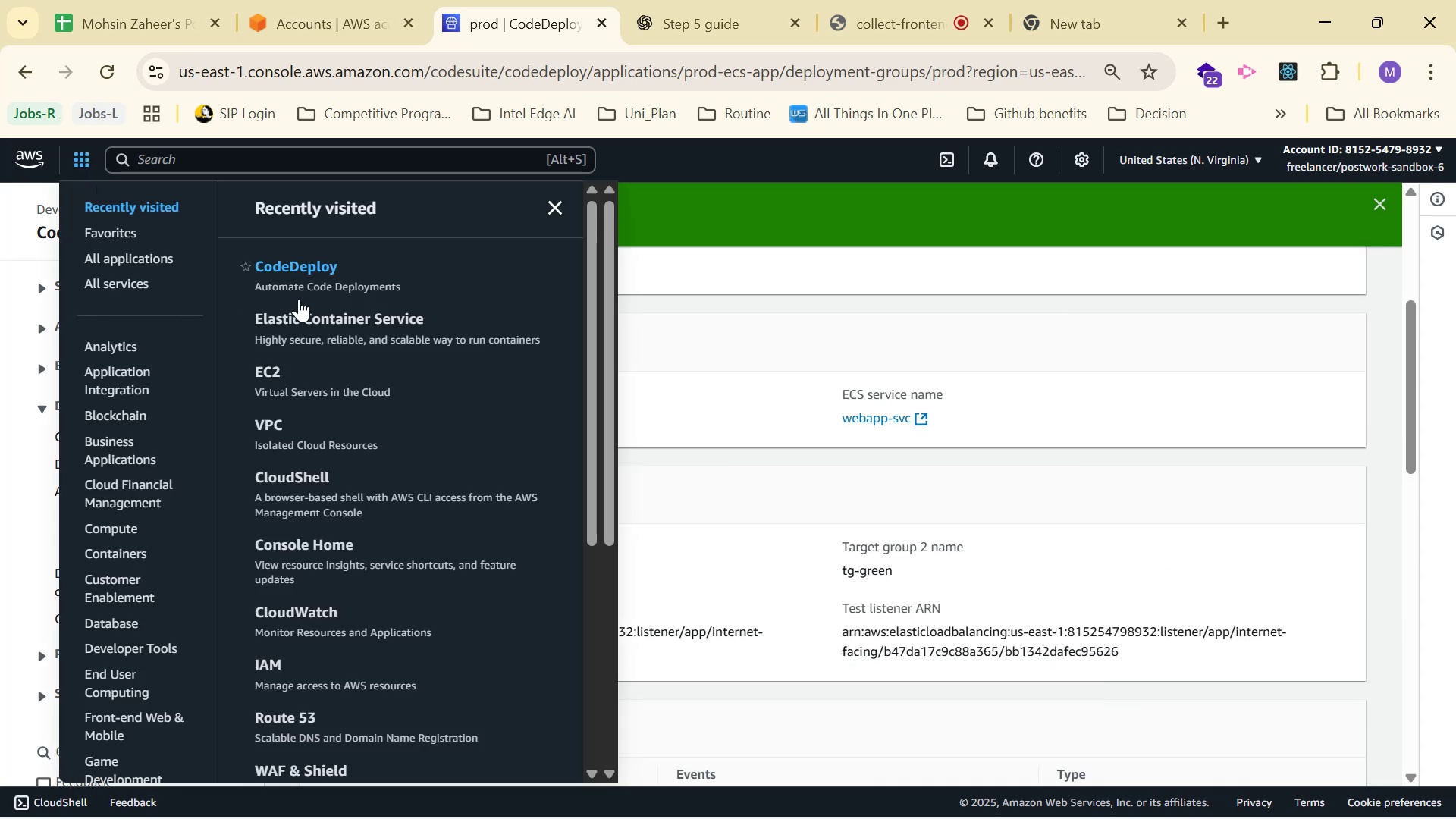 
left_click([310, 312])
 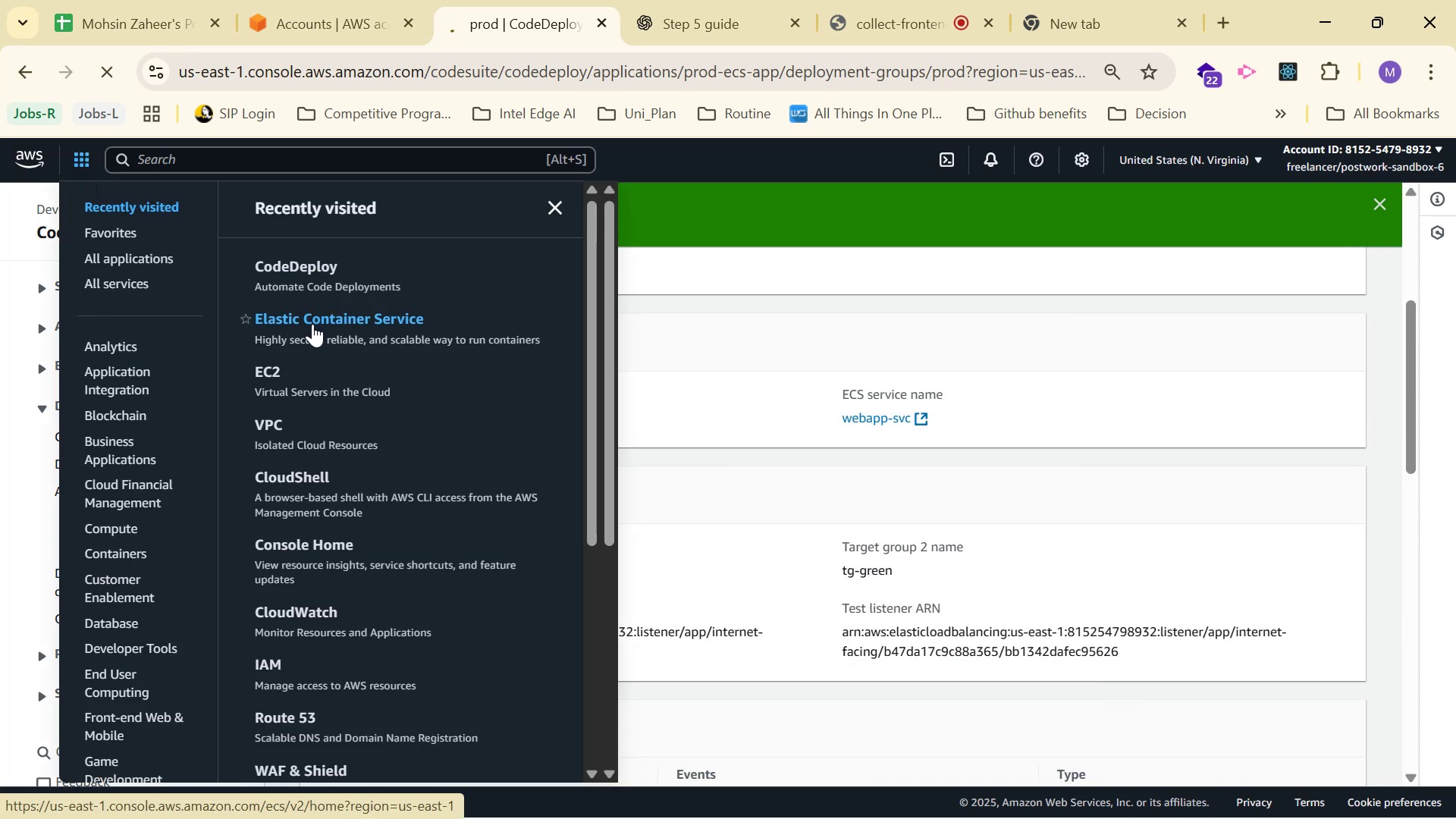 
key(Alt+Tab)
 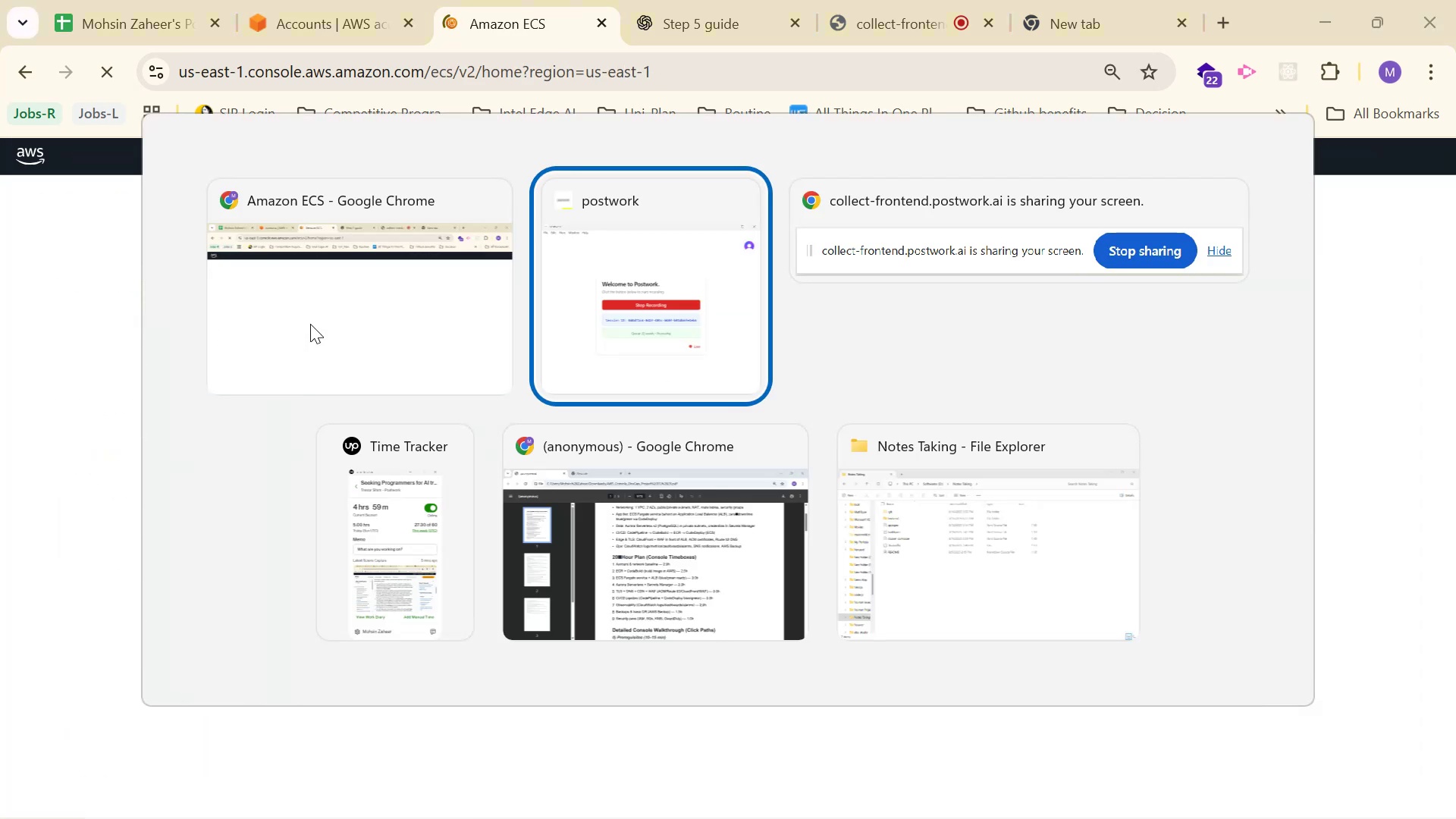 
key(Alt+Tab)
 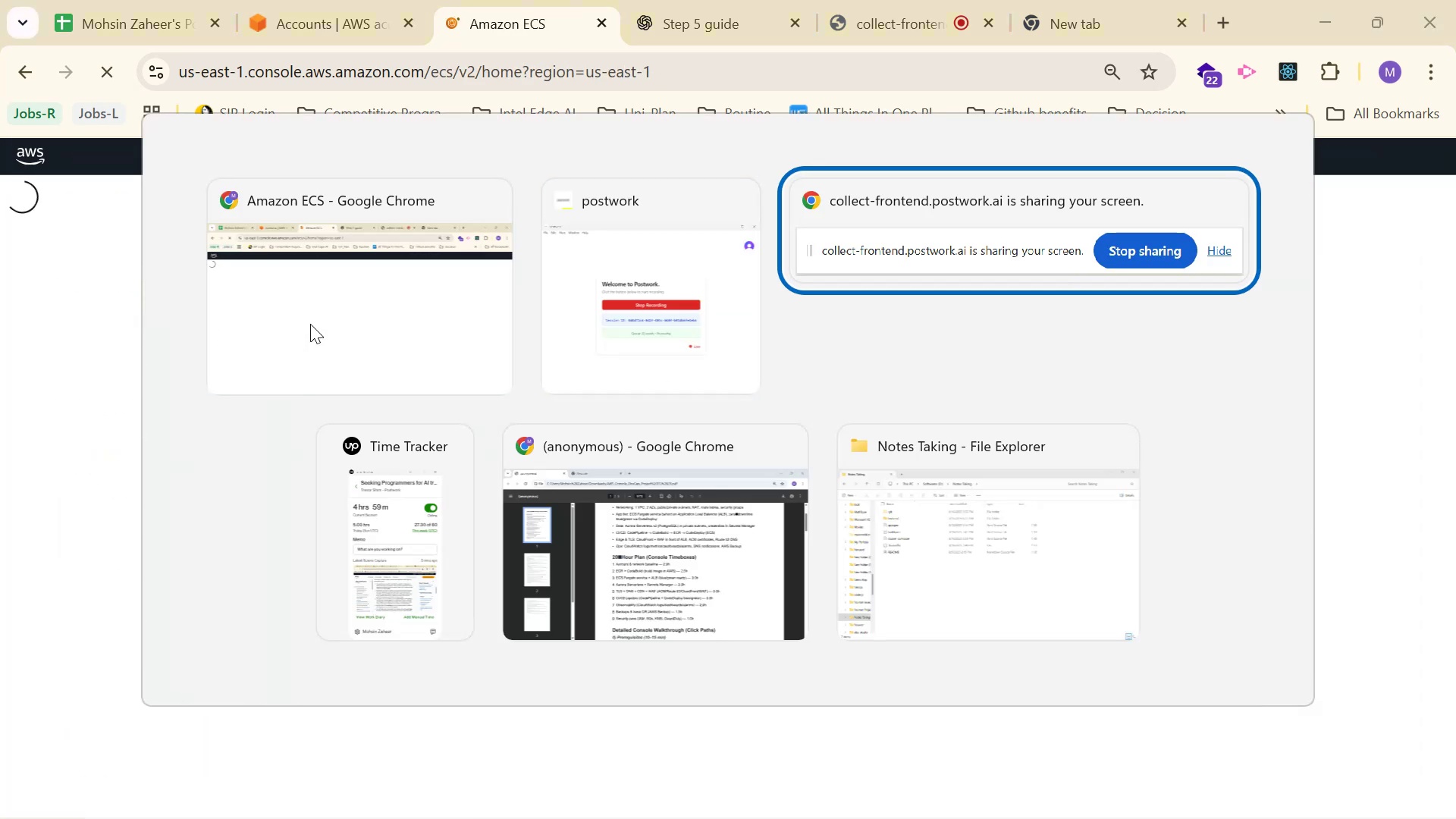 
key(Alt+Tab)
 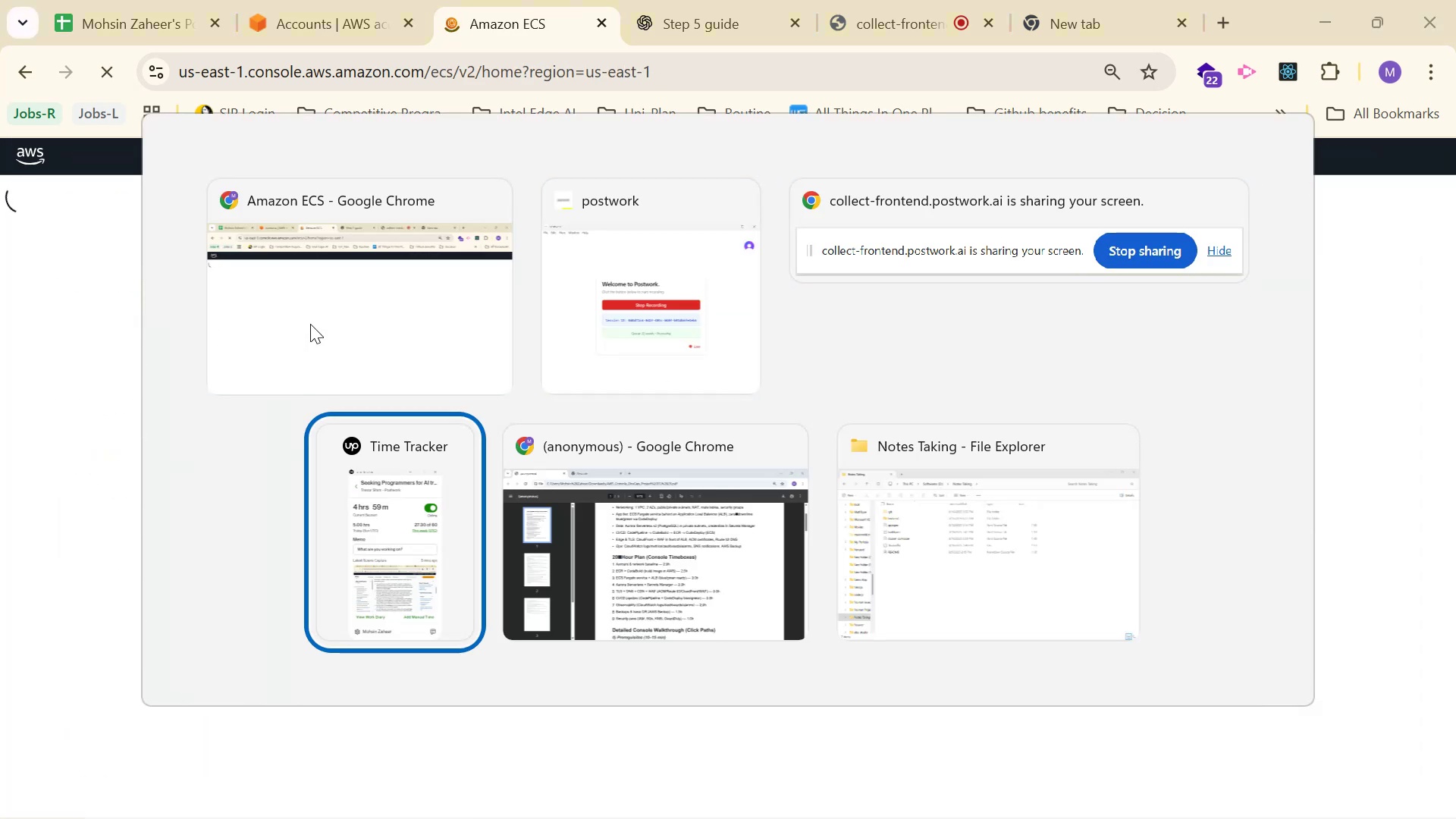 
key(Alt+Tab)
 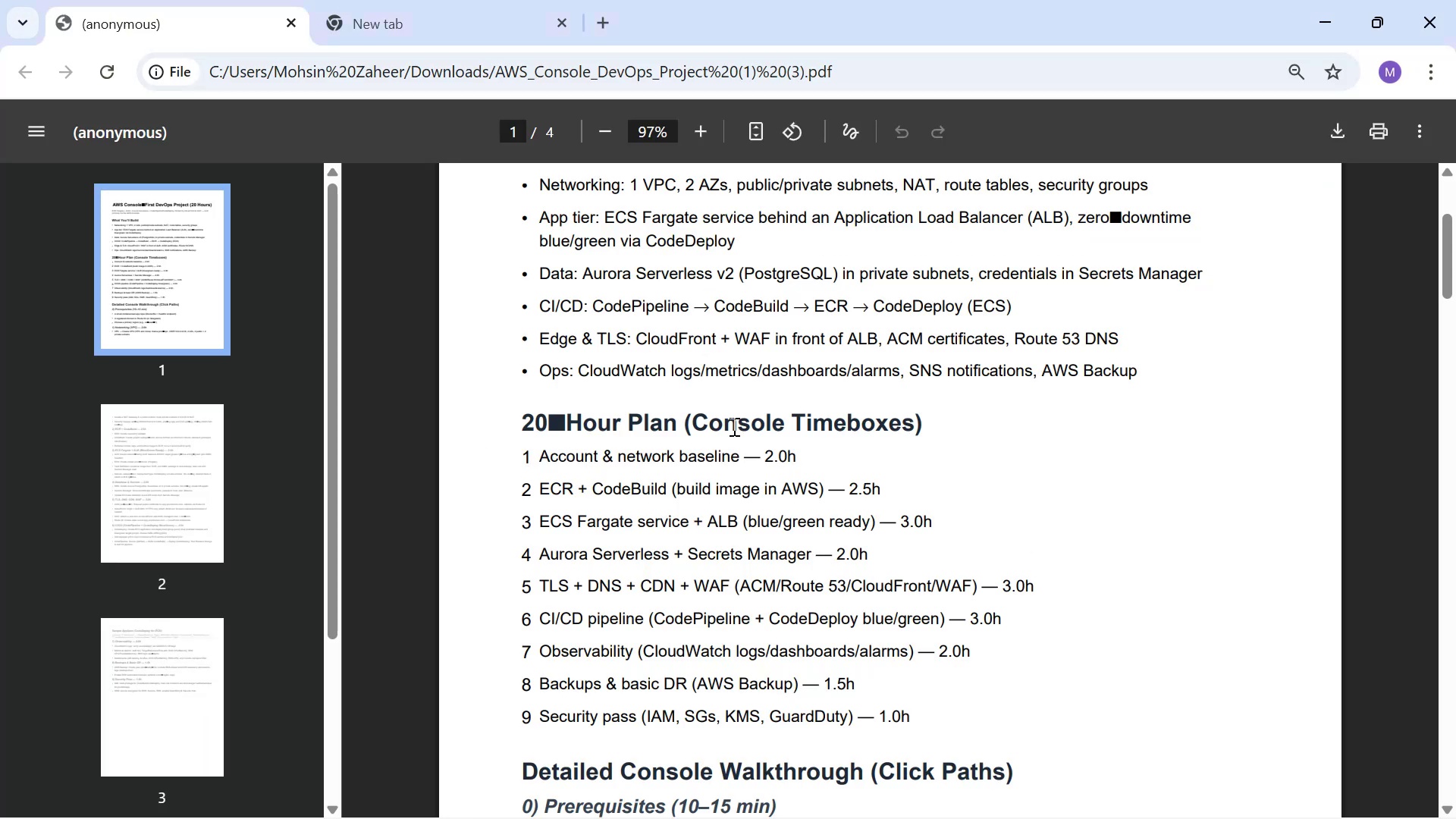 
scroll: coordinate [761, 421], scroll_direction: up, amount: 3.0
 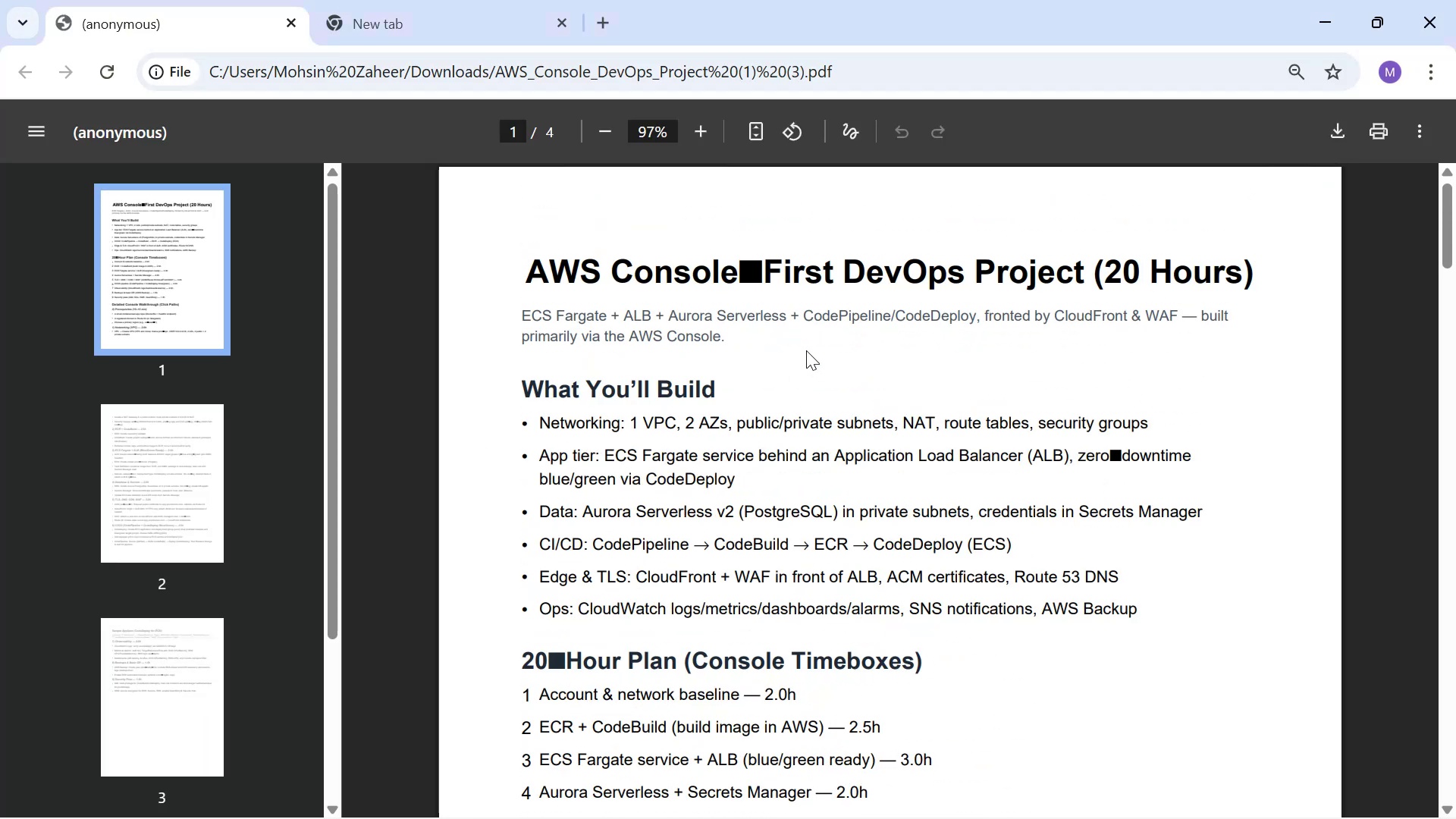 
scroll: coordinate [930, 333], scroll_direction: down, amount: 16.0
 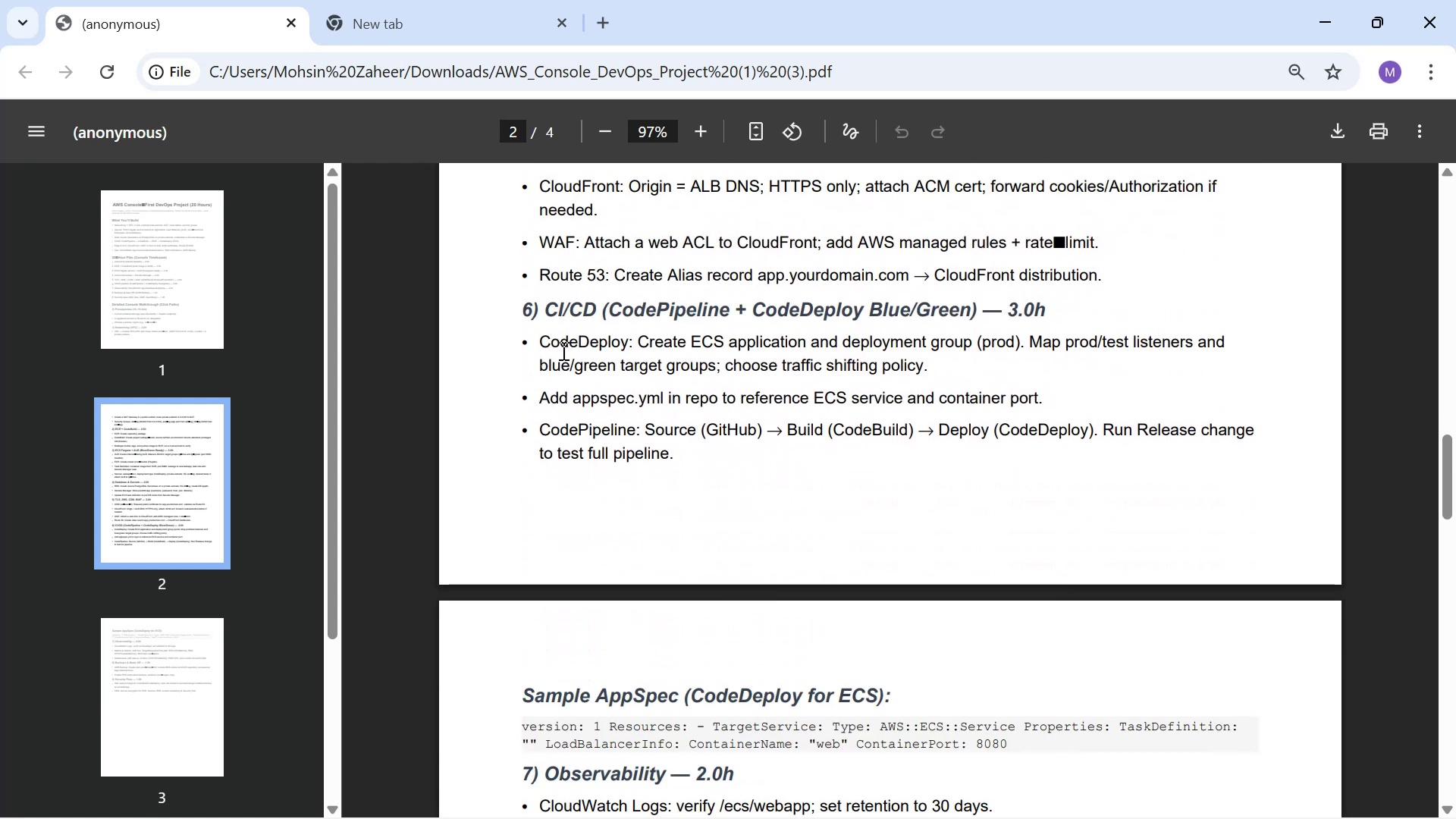 
left_click_drag(start_coordinate=[514, 338], to_coordinate=[921, 362])
 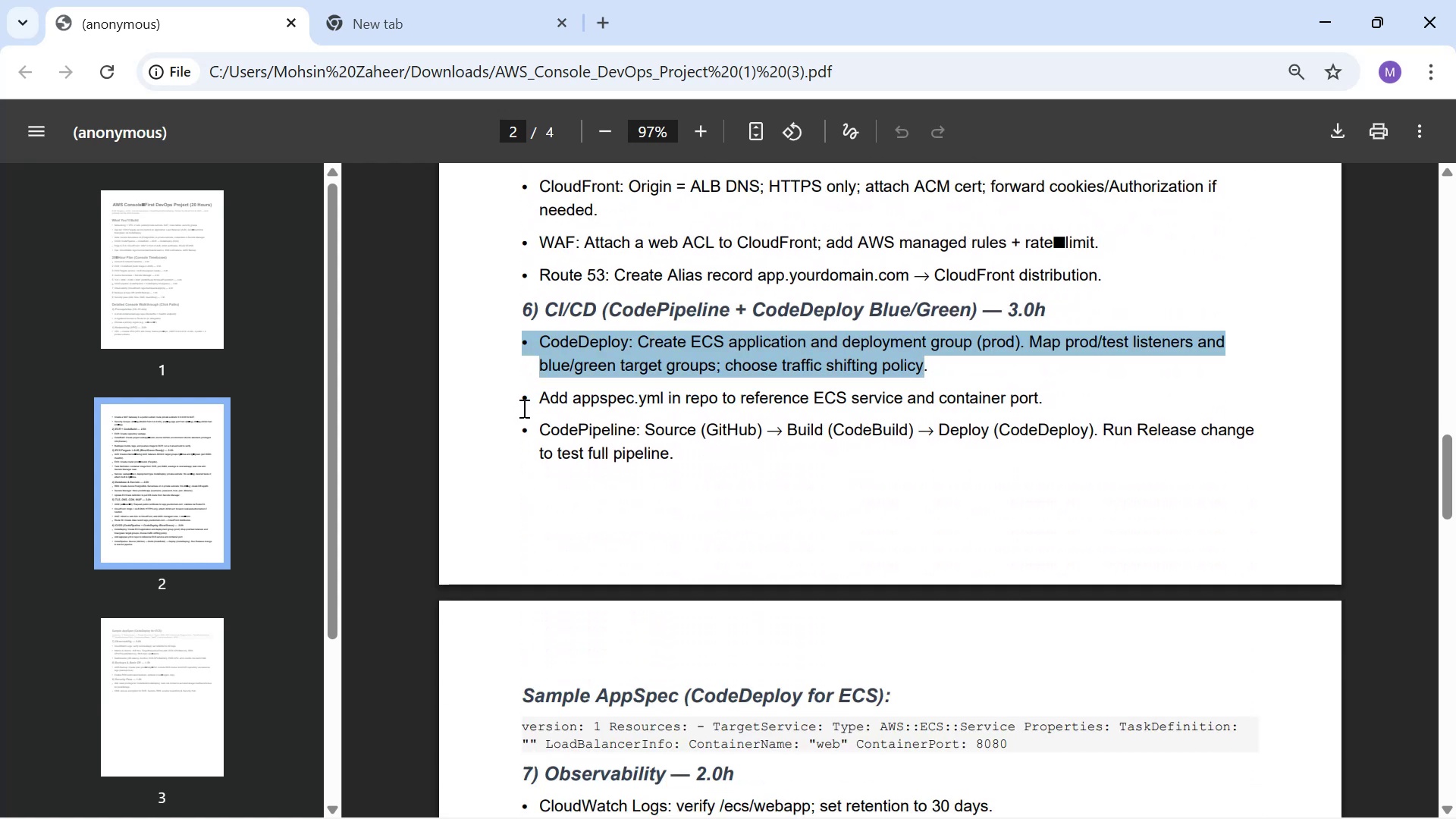 
left_click_drag(start_coordinate=[498, 398], to_coordinate=[958, 405])
 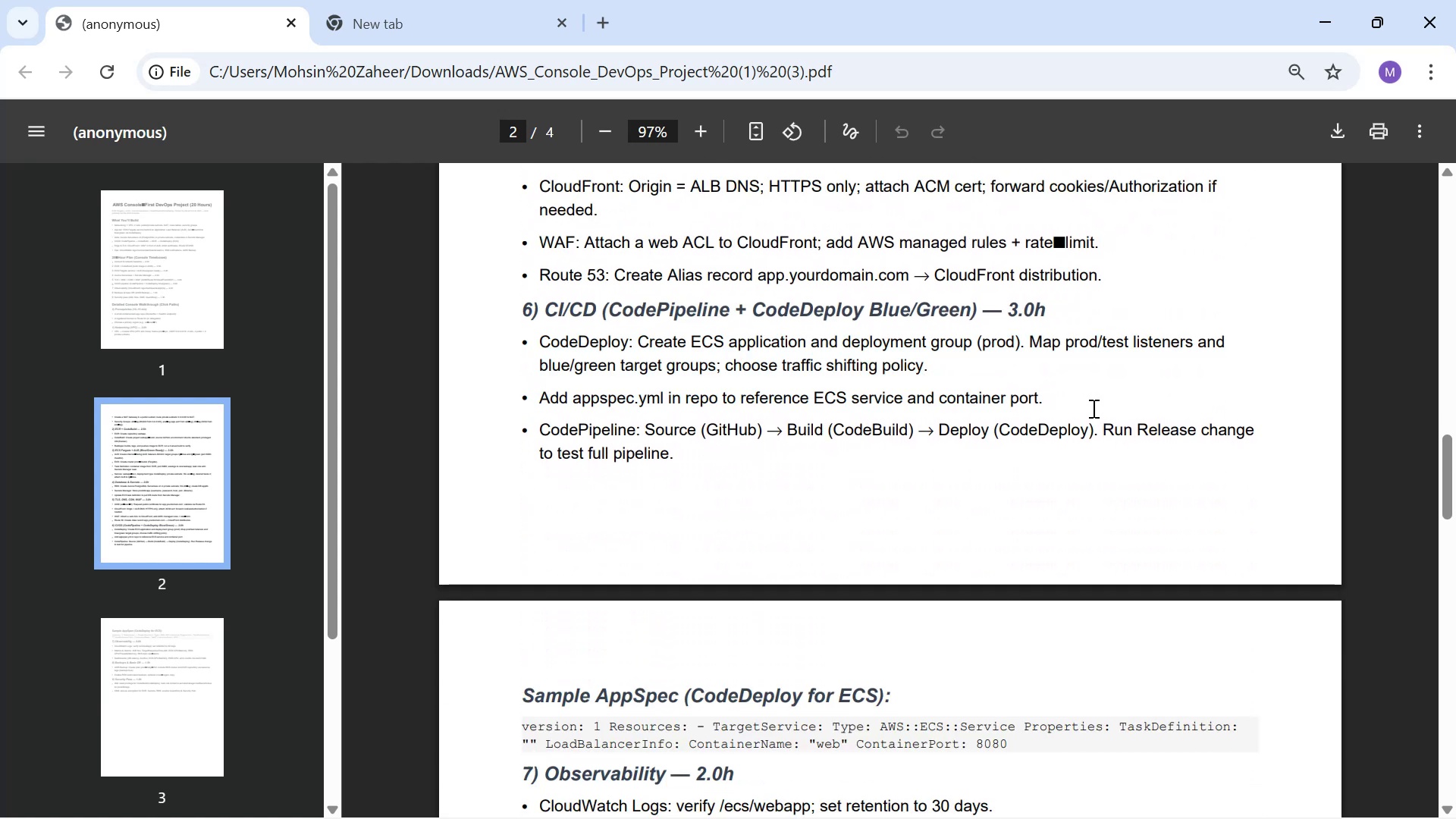 
left_click_drag(start_coordinate=[1086, 399], to_coordinate=[710, 391])
 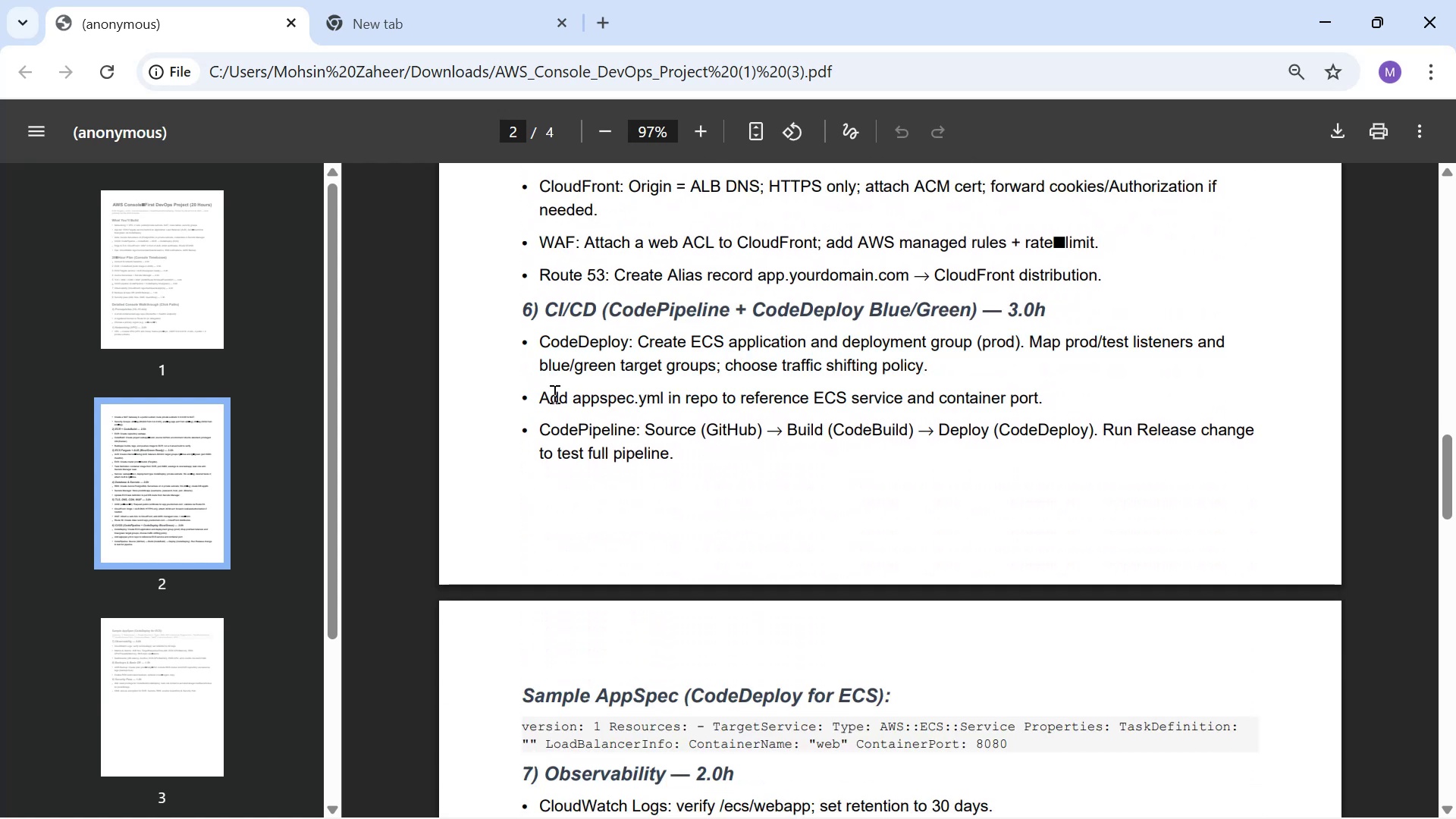 
left_click_drag(start_coordinate=[548, 393], to_coordinate=[1039, 396])
 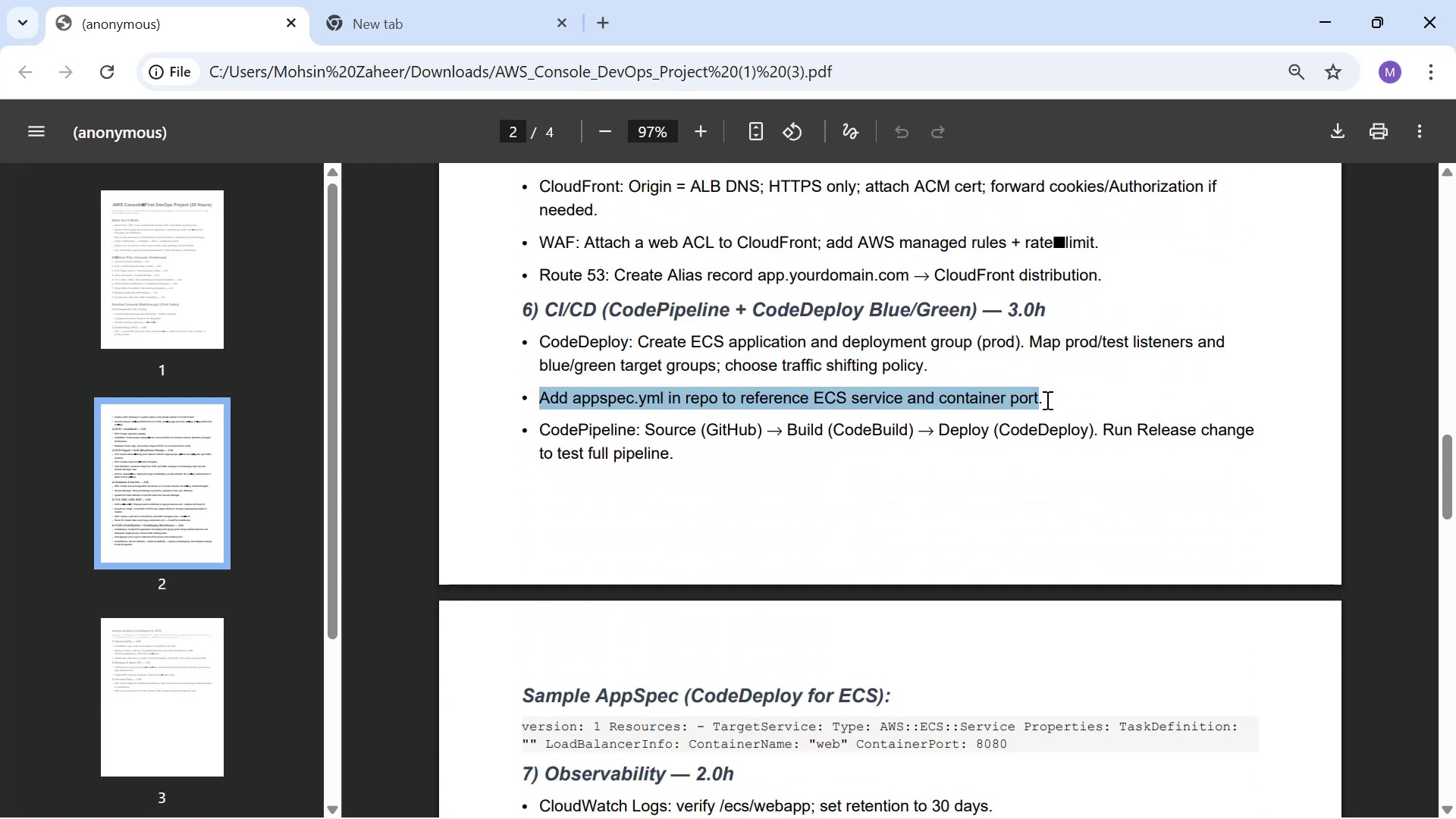 
left_click([1048, 400])
 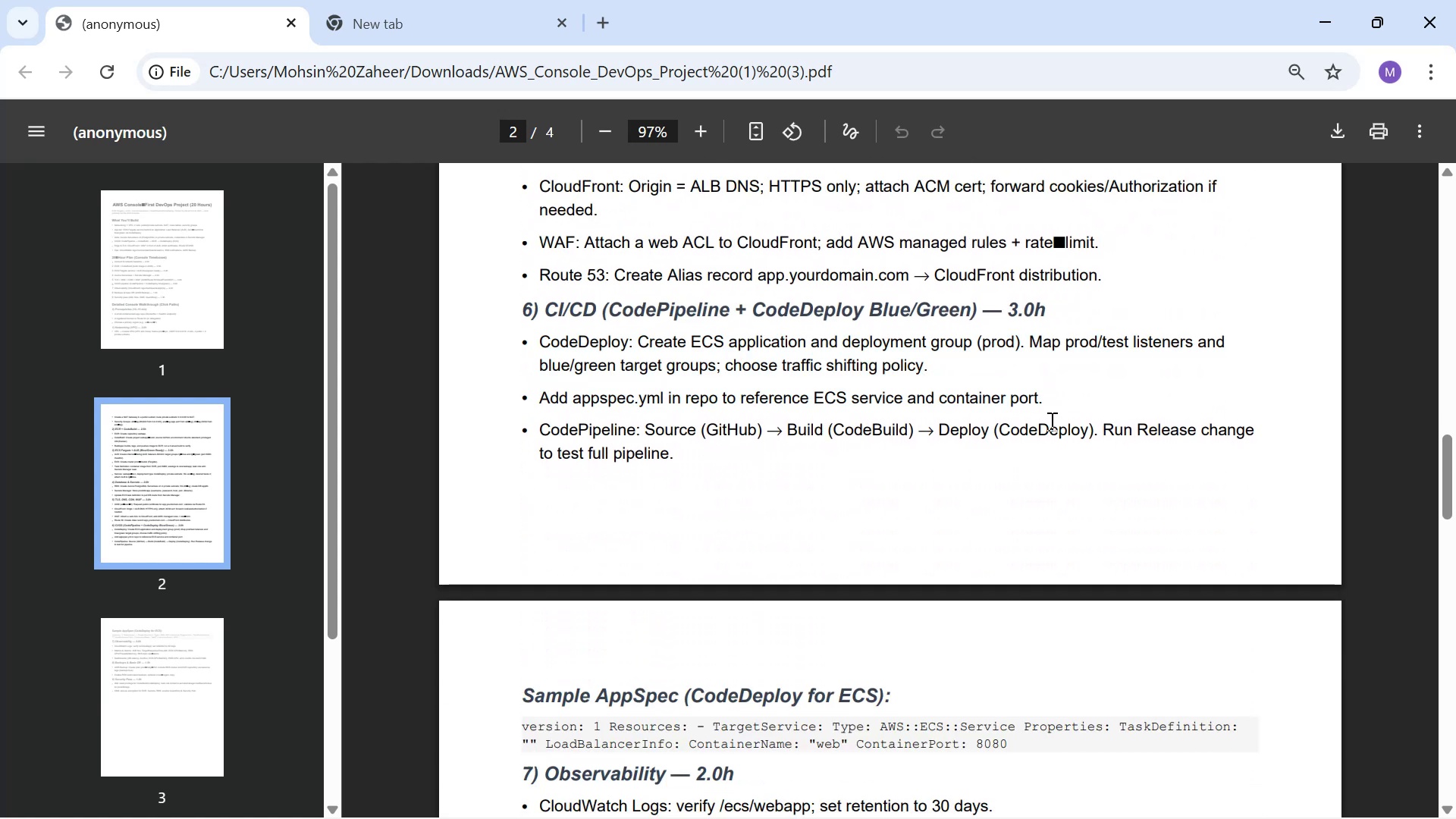 
key(Alt+Tab)
 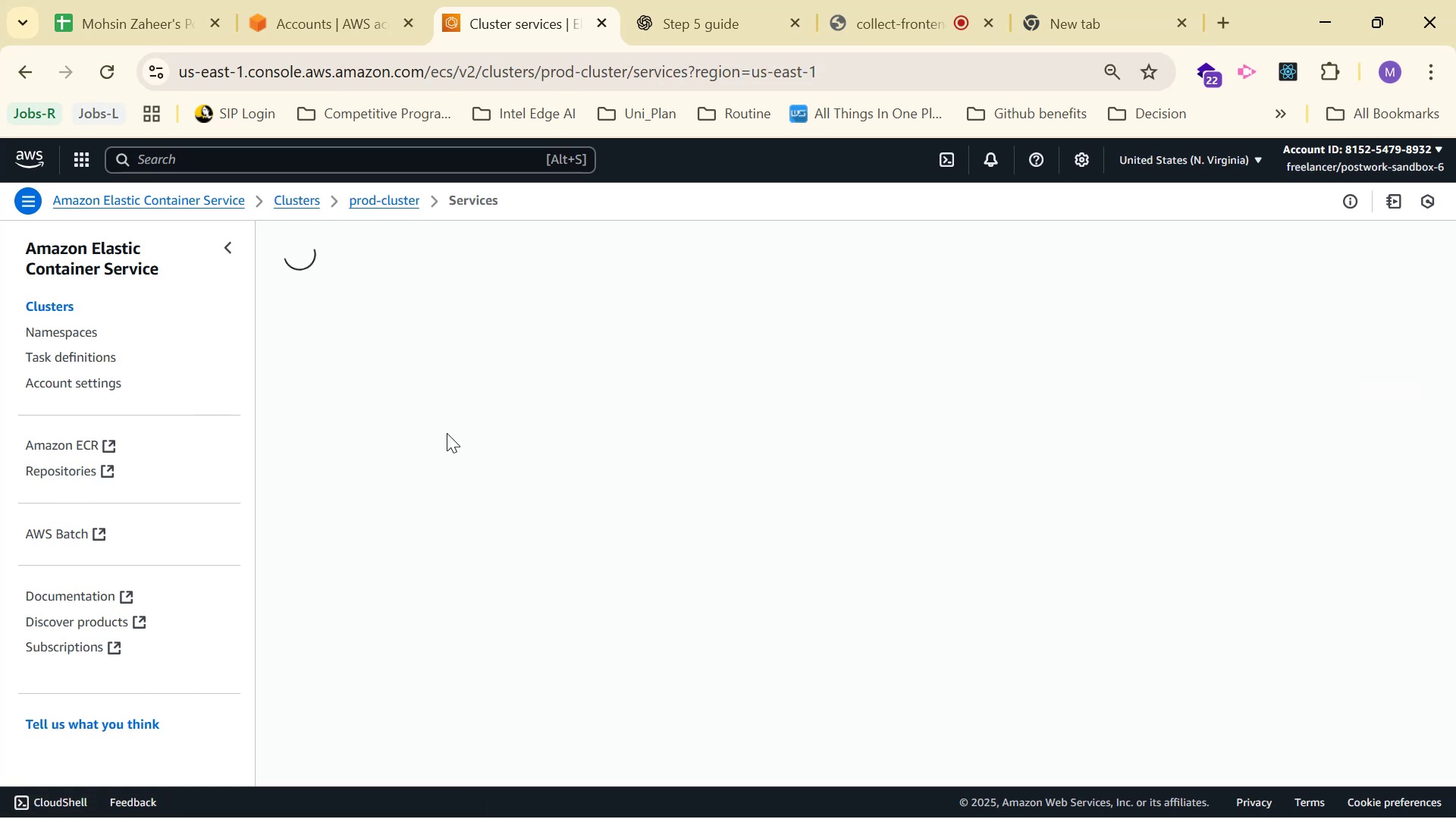 
wait(6.08)
 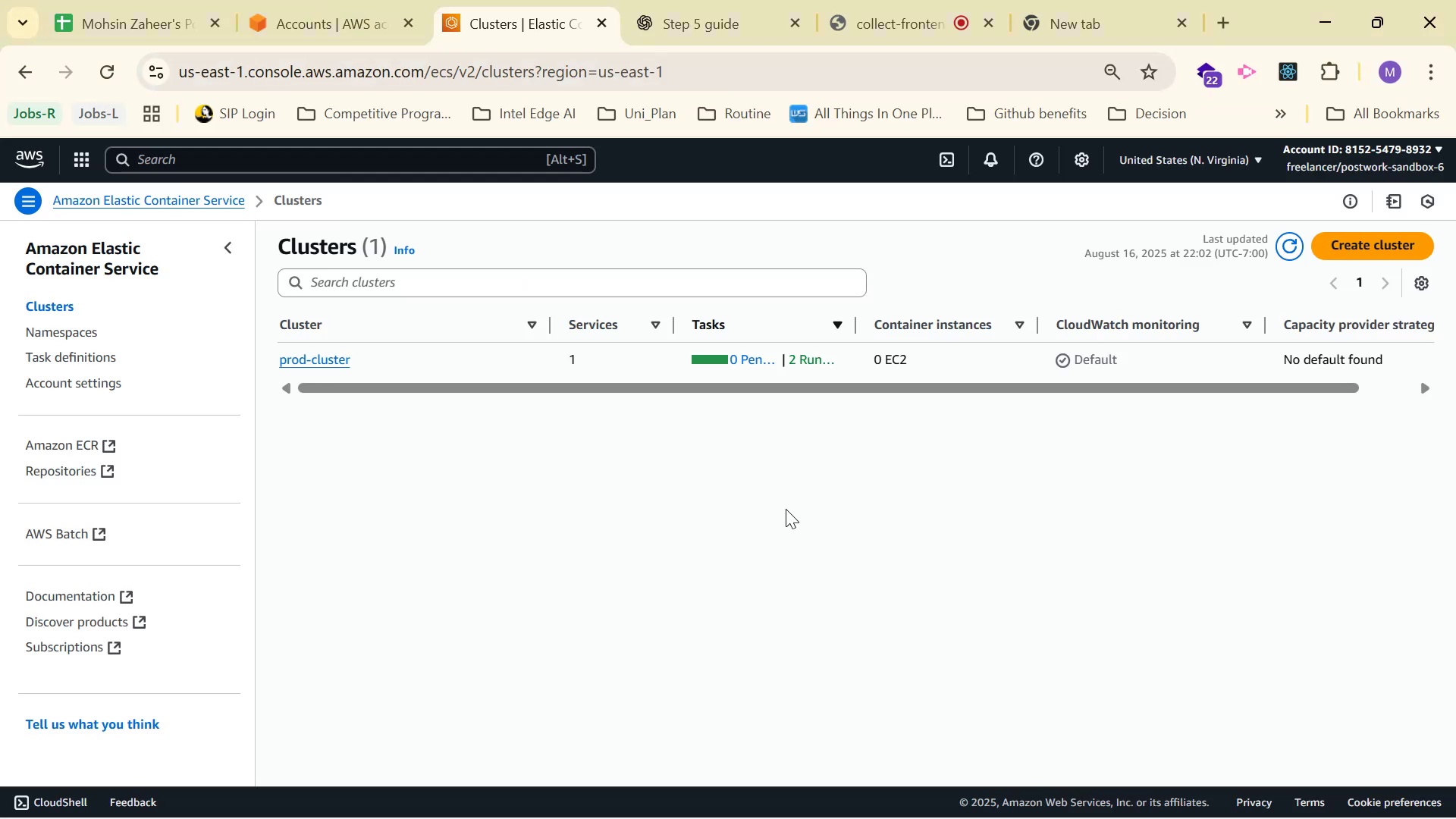 
scroll: coordinate [967, 574], scroll_direction: down, amount: 2.0
 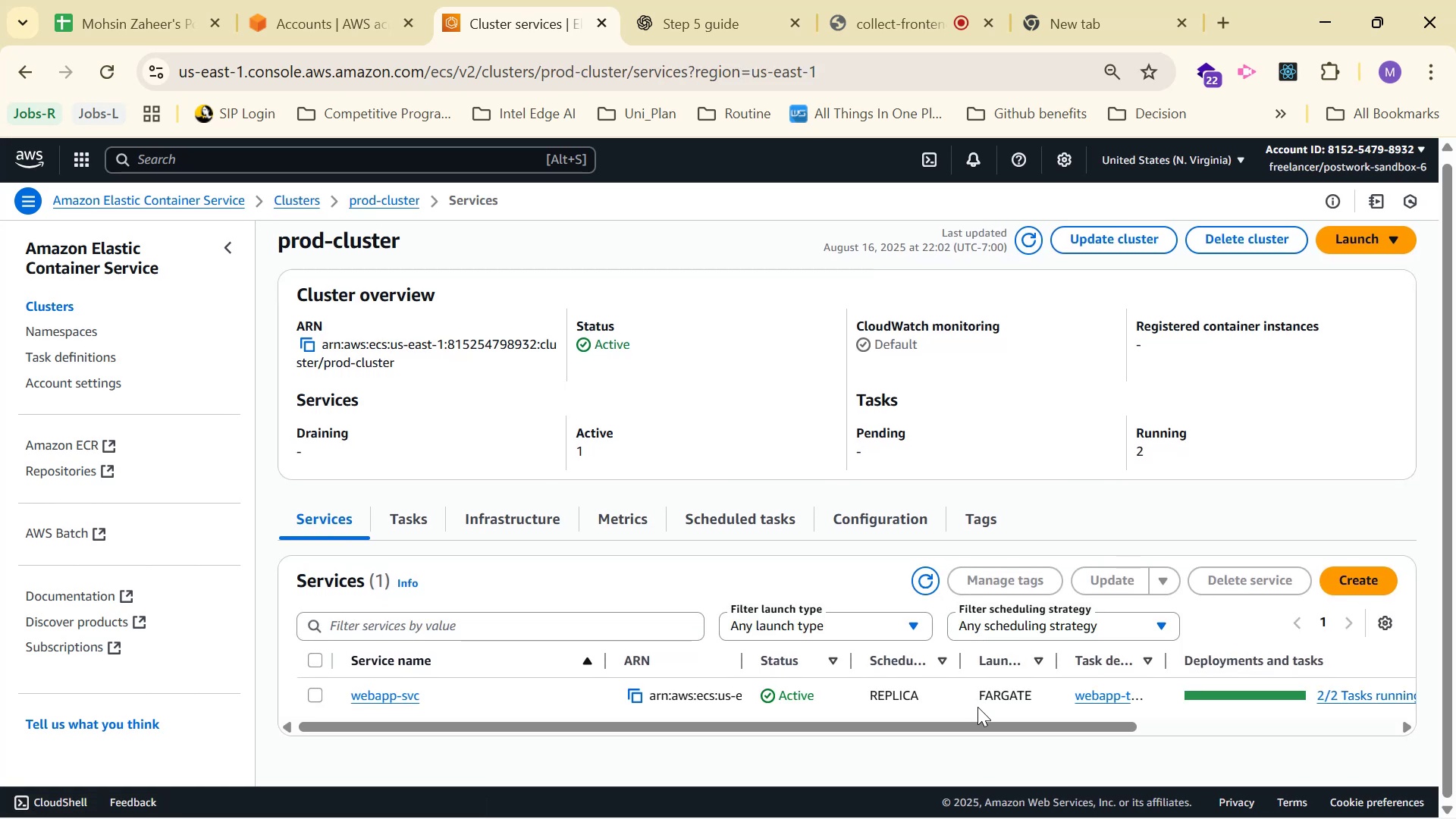 
left_click_drag(start_coordinate=[990, 720], to_coordinate=[845, 709])
 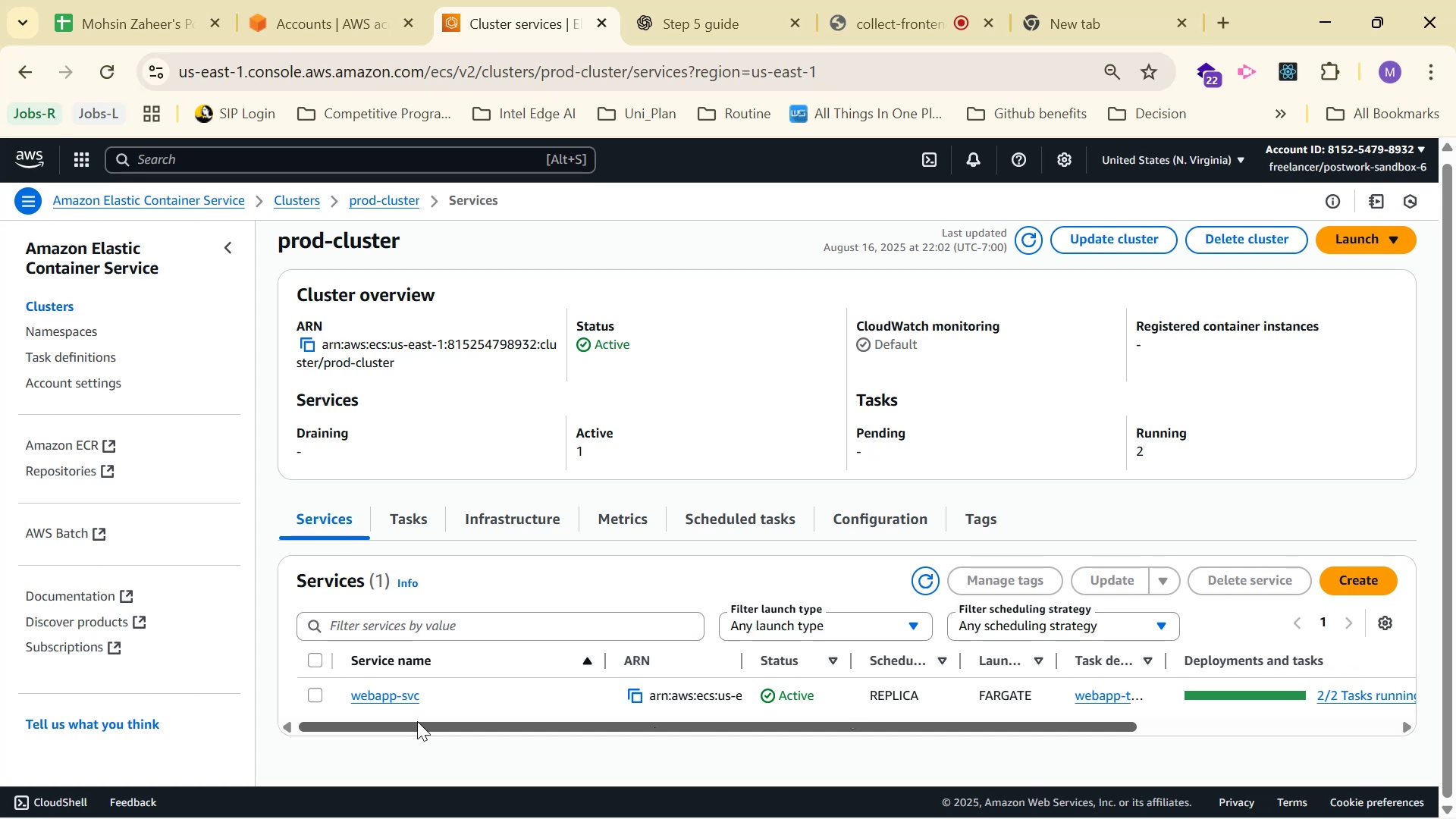 
left_click([391, 702])
 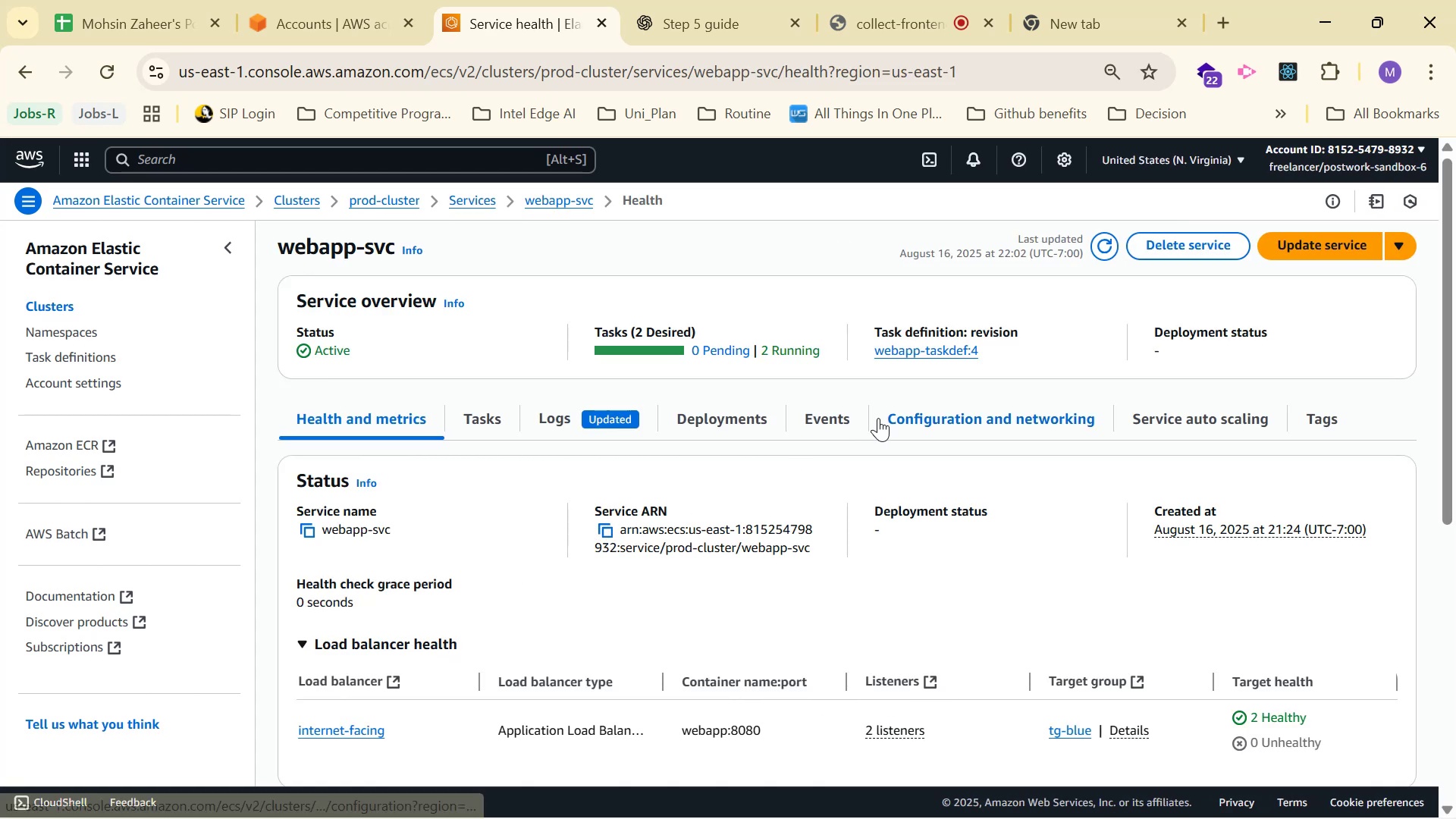 
scroll: coordinate [891, 421], scroll_direction: down, amount: 3.0
 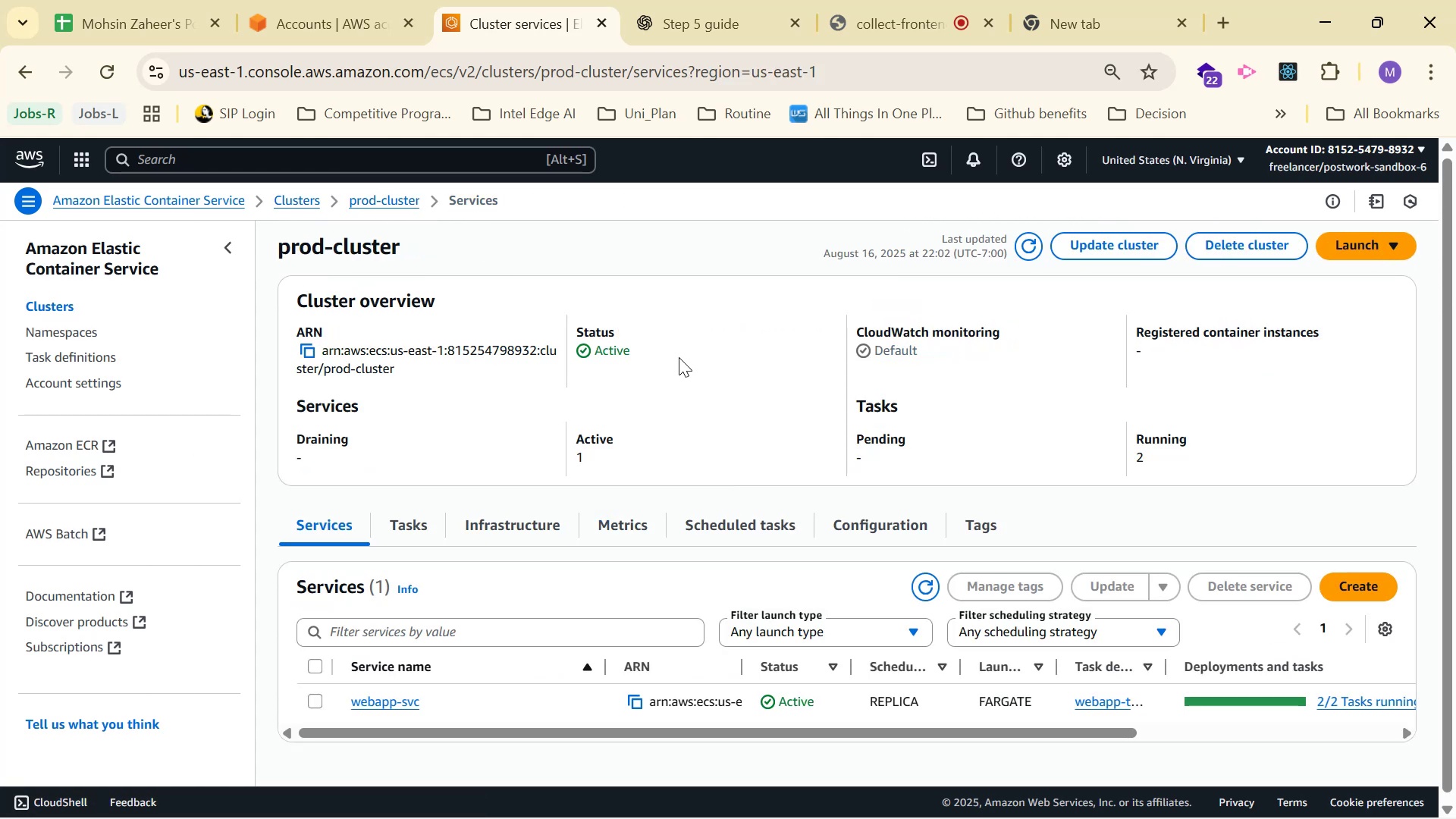 
wait(11.1)
 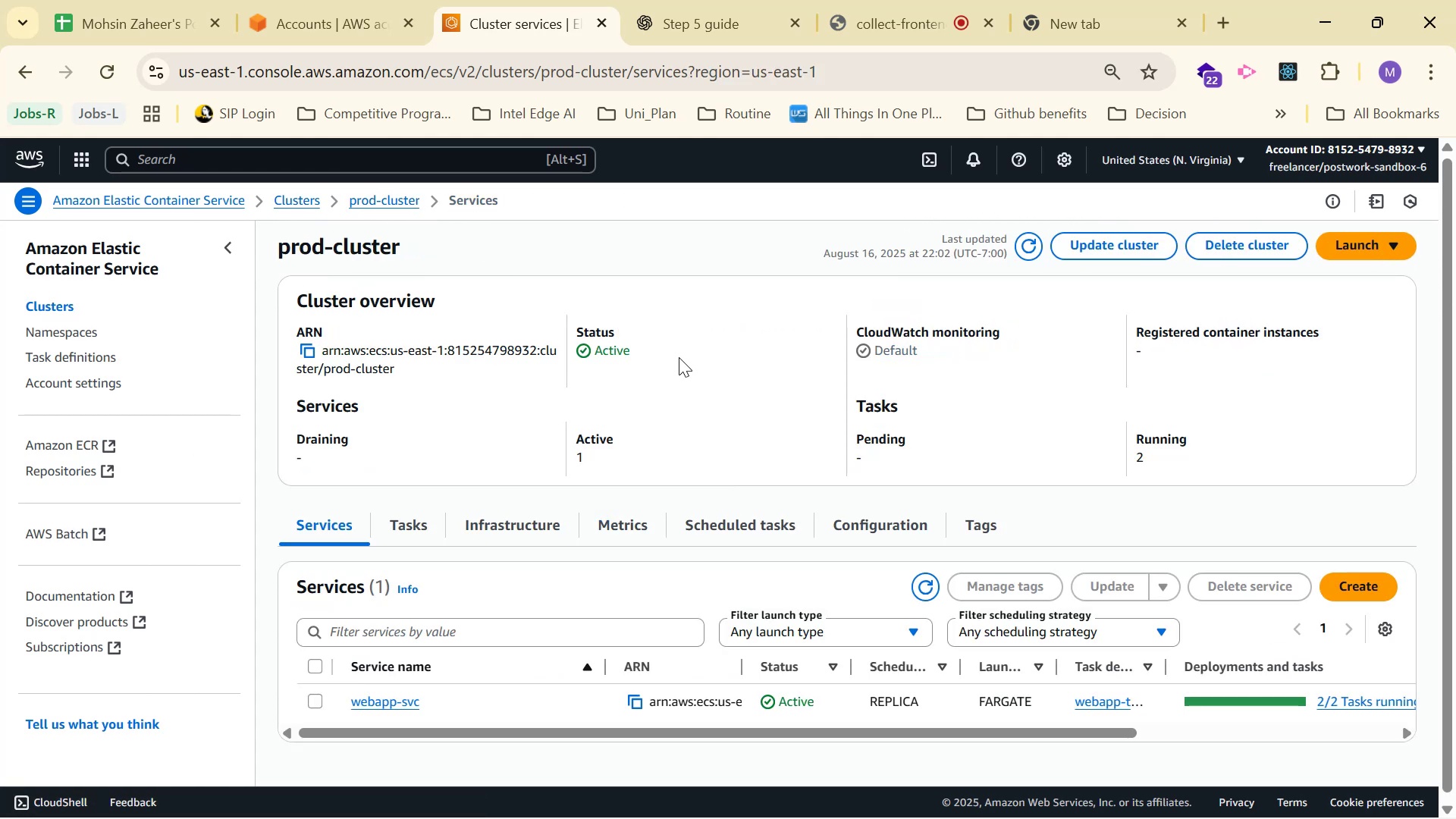 
left_click([698, 0])
 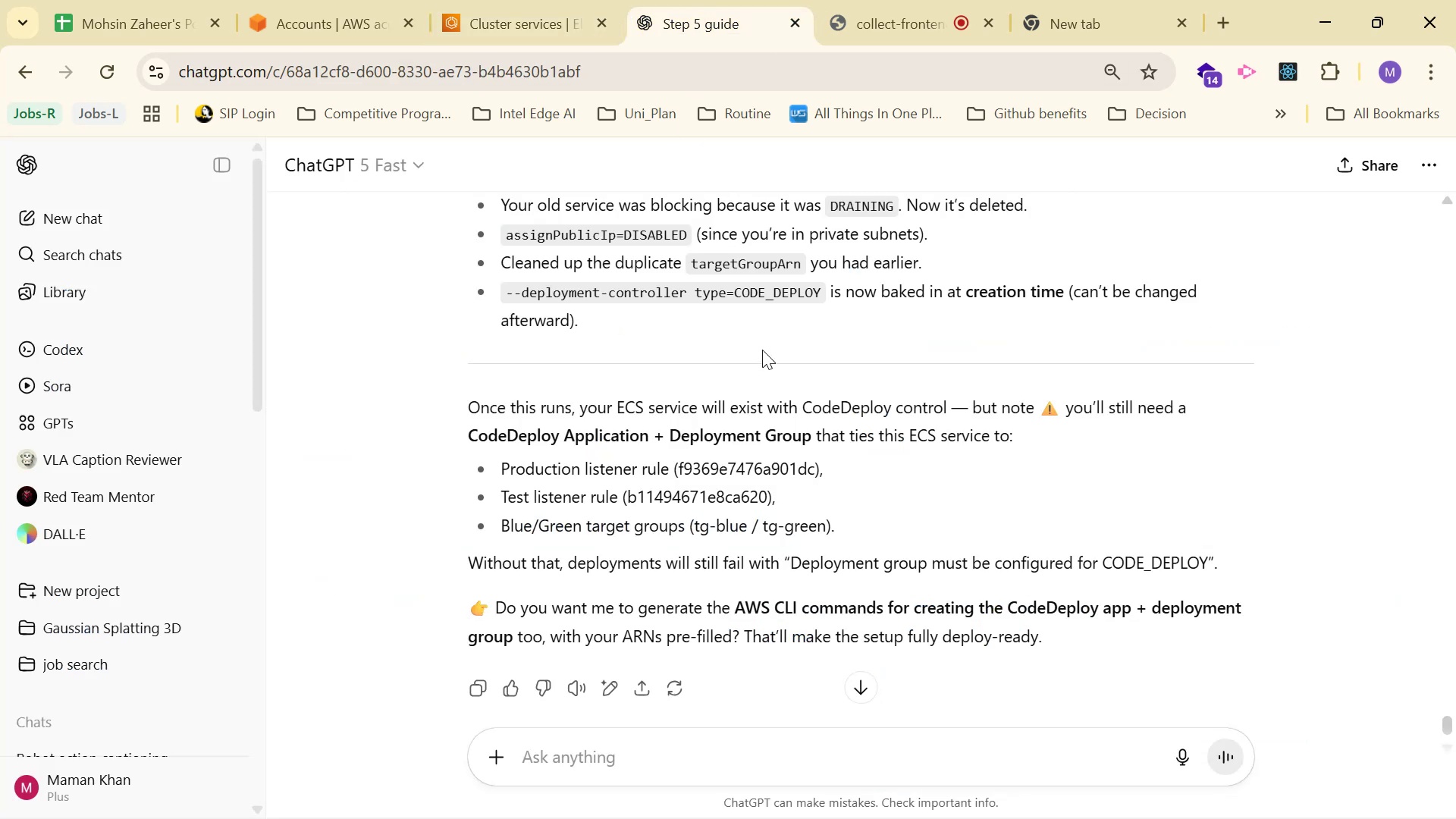 
scroll: coordinate [1317, 557], scroll_direction: up, amount: 12.0
 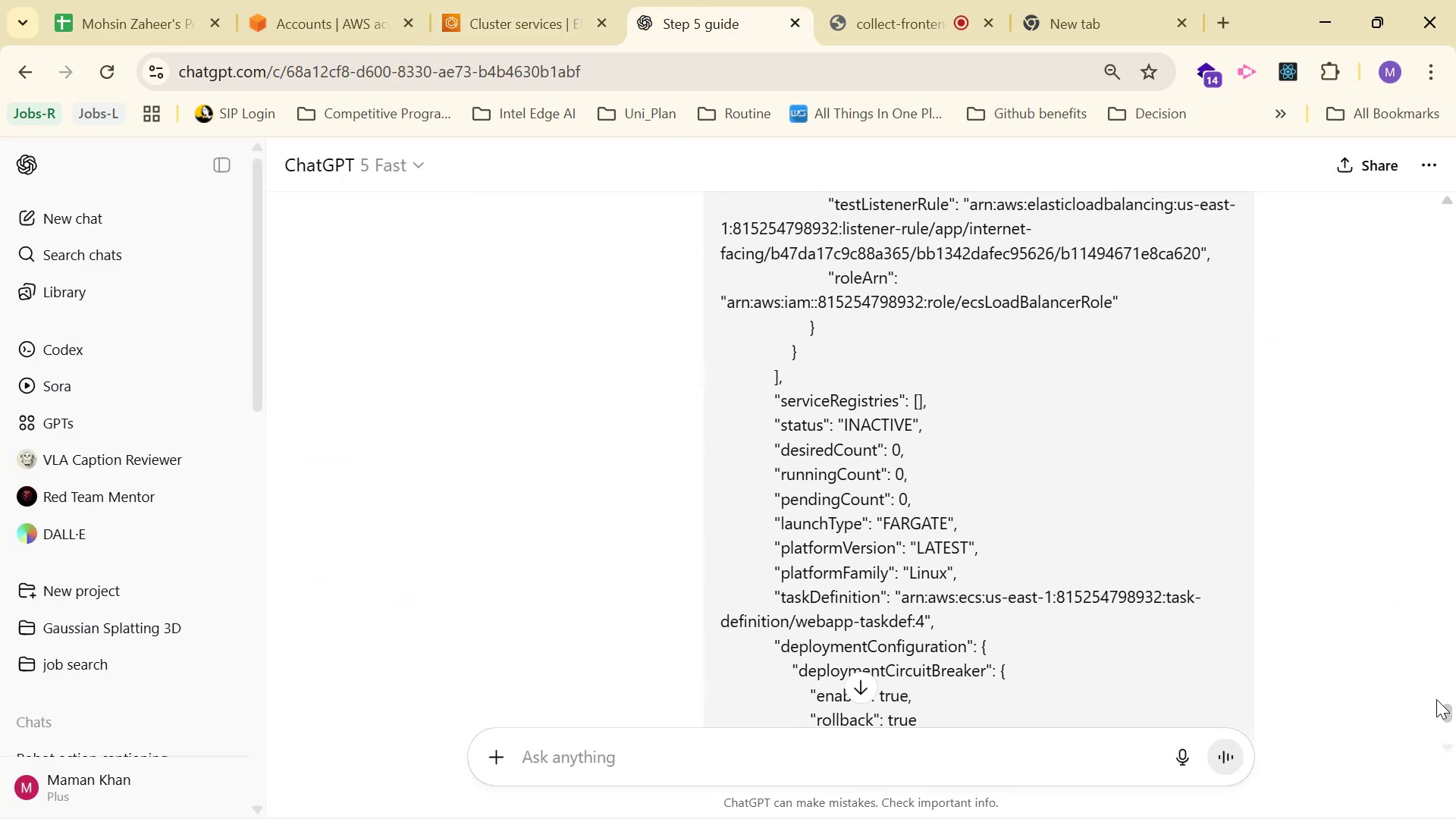 
left_click_drag(start_coordinate=[1454, 708], to_coordinate=[1454, 463])
 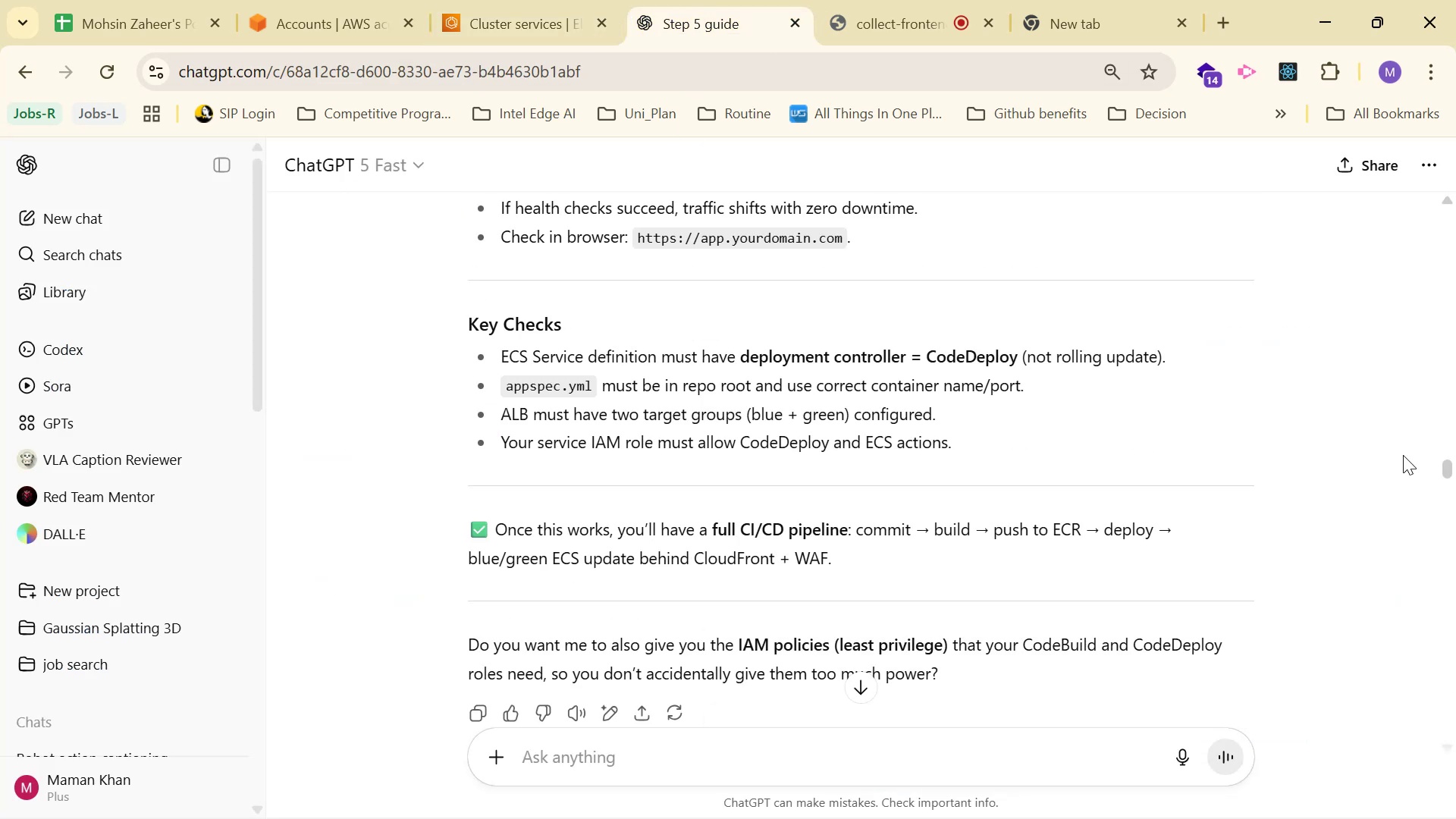 
scroll: coordinate [620, 262], scroll_direction: up, amount: 16.0
 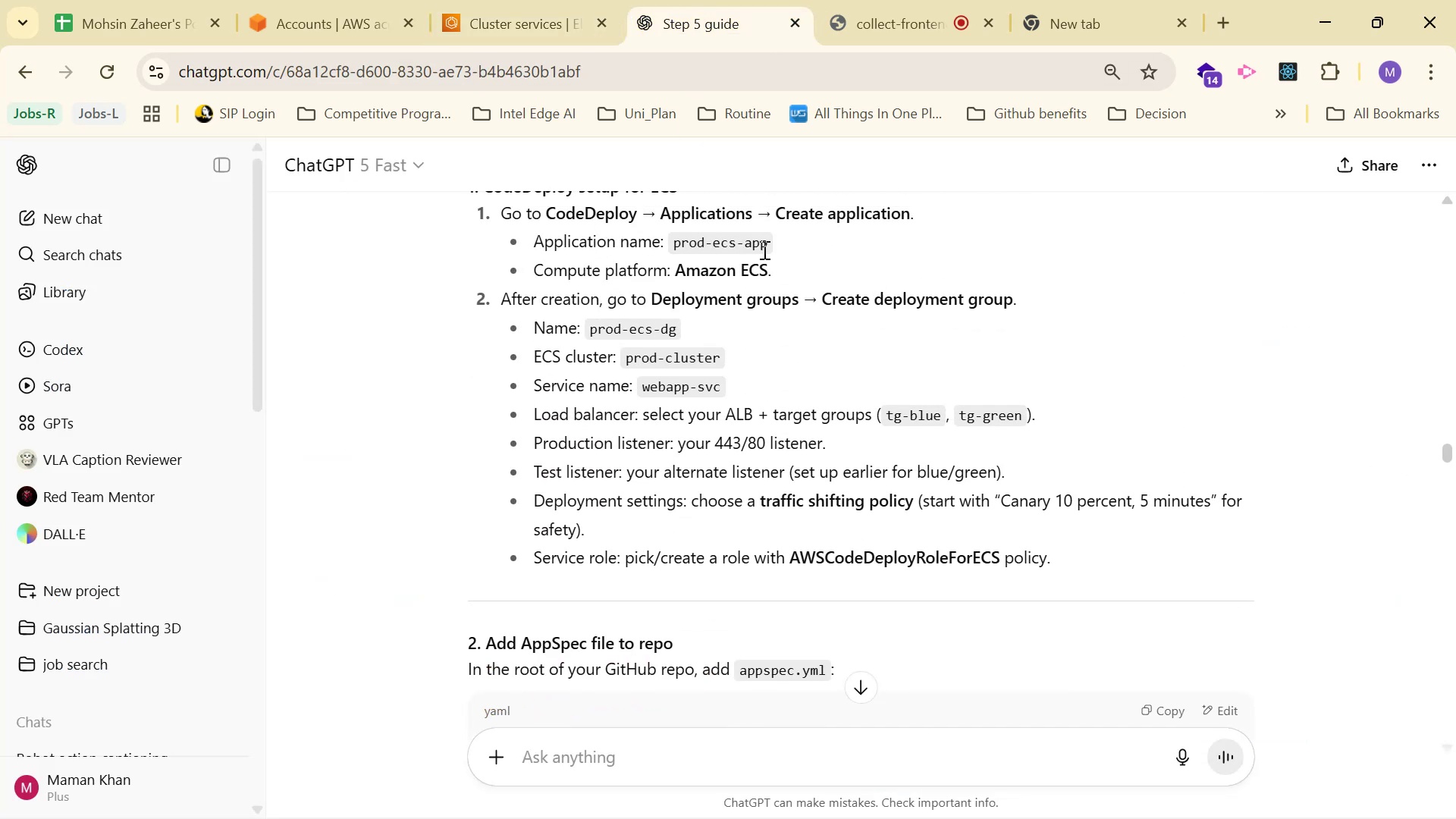 
scroll: coordinate [735, 426], scroll_direction: down, amount: 2.0
 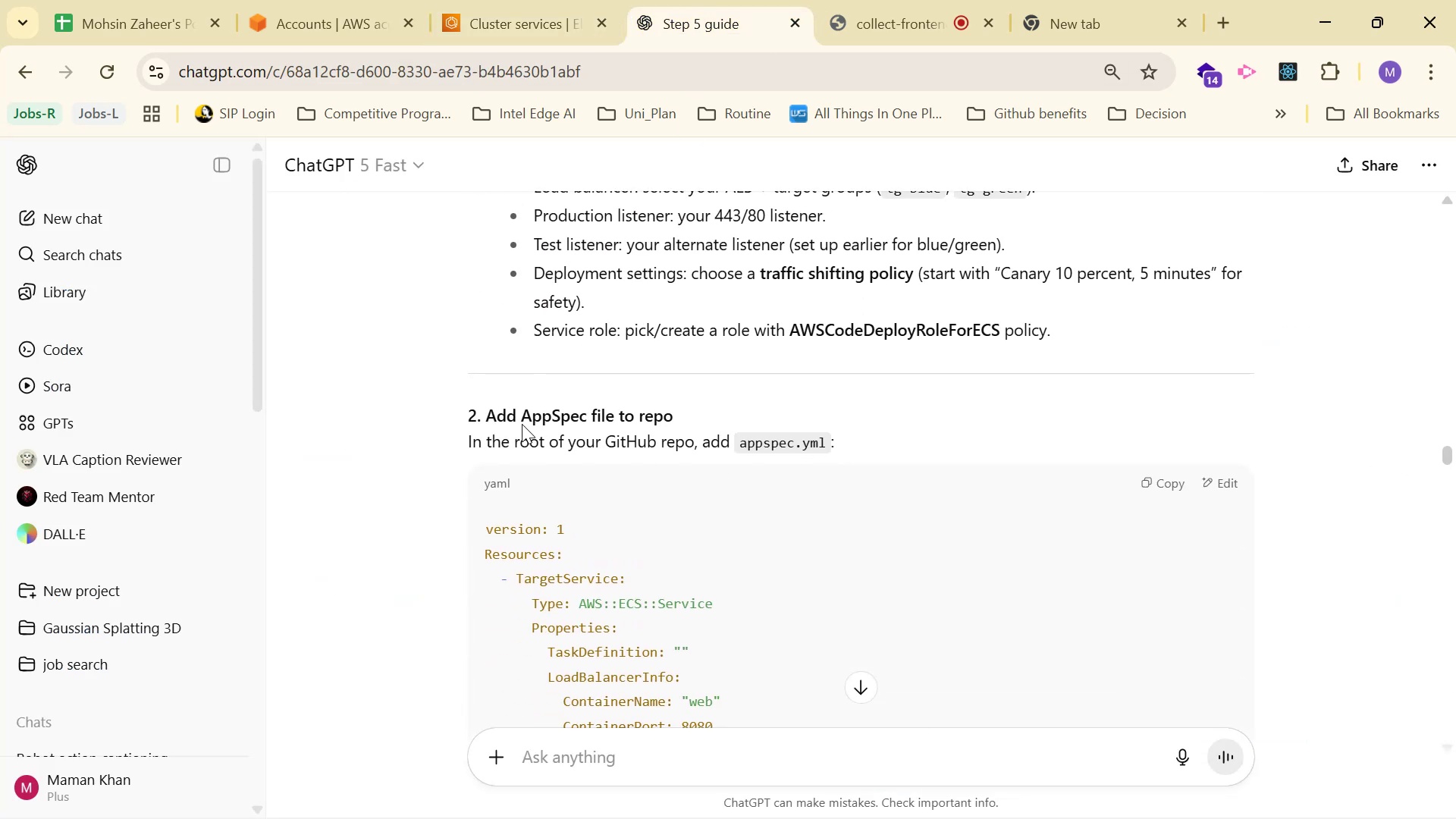 
left_click_drag(start_coordinate=[486, 405], to_coordinate=[796, 405])
 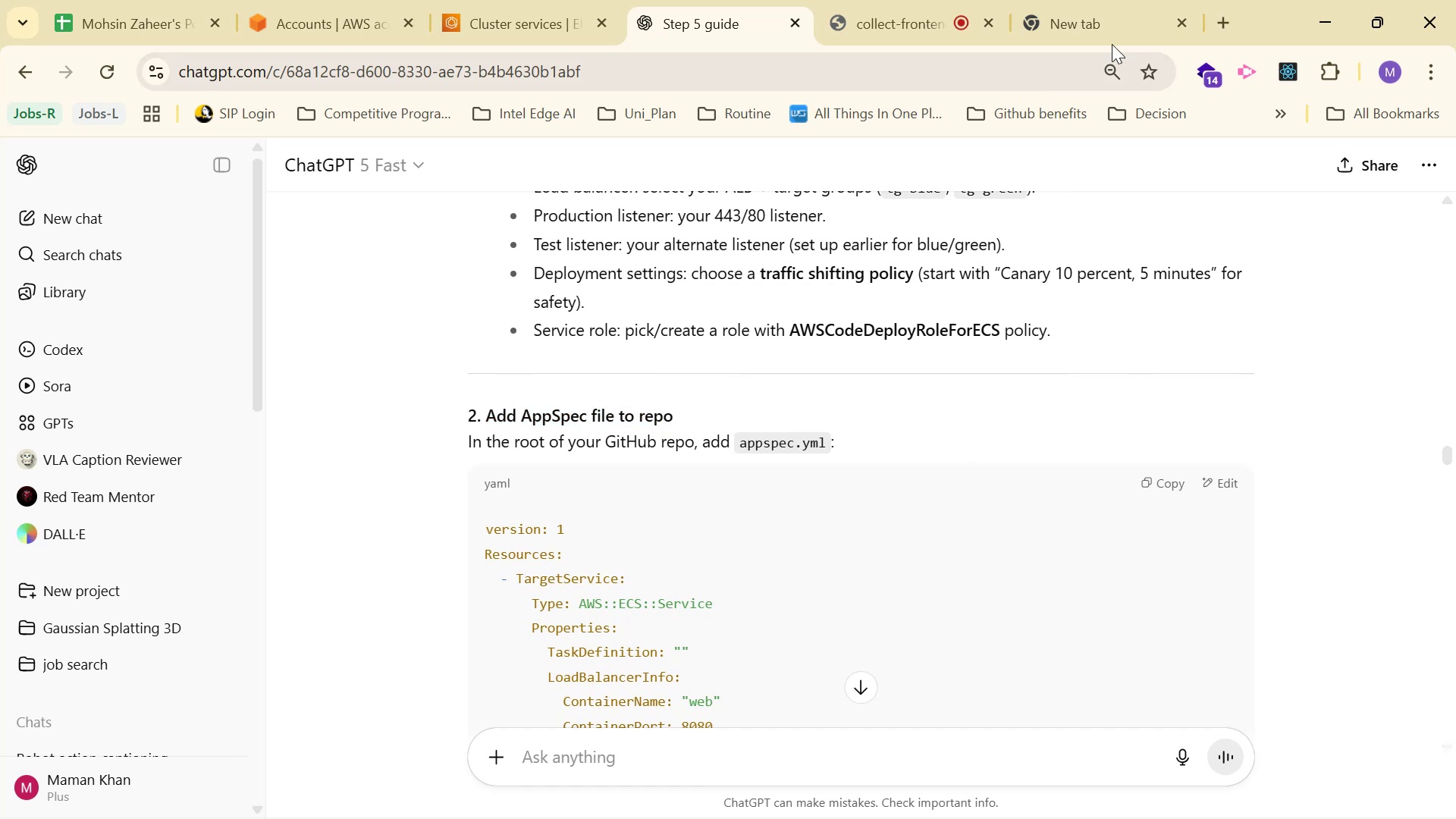 
type(git)
 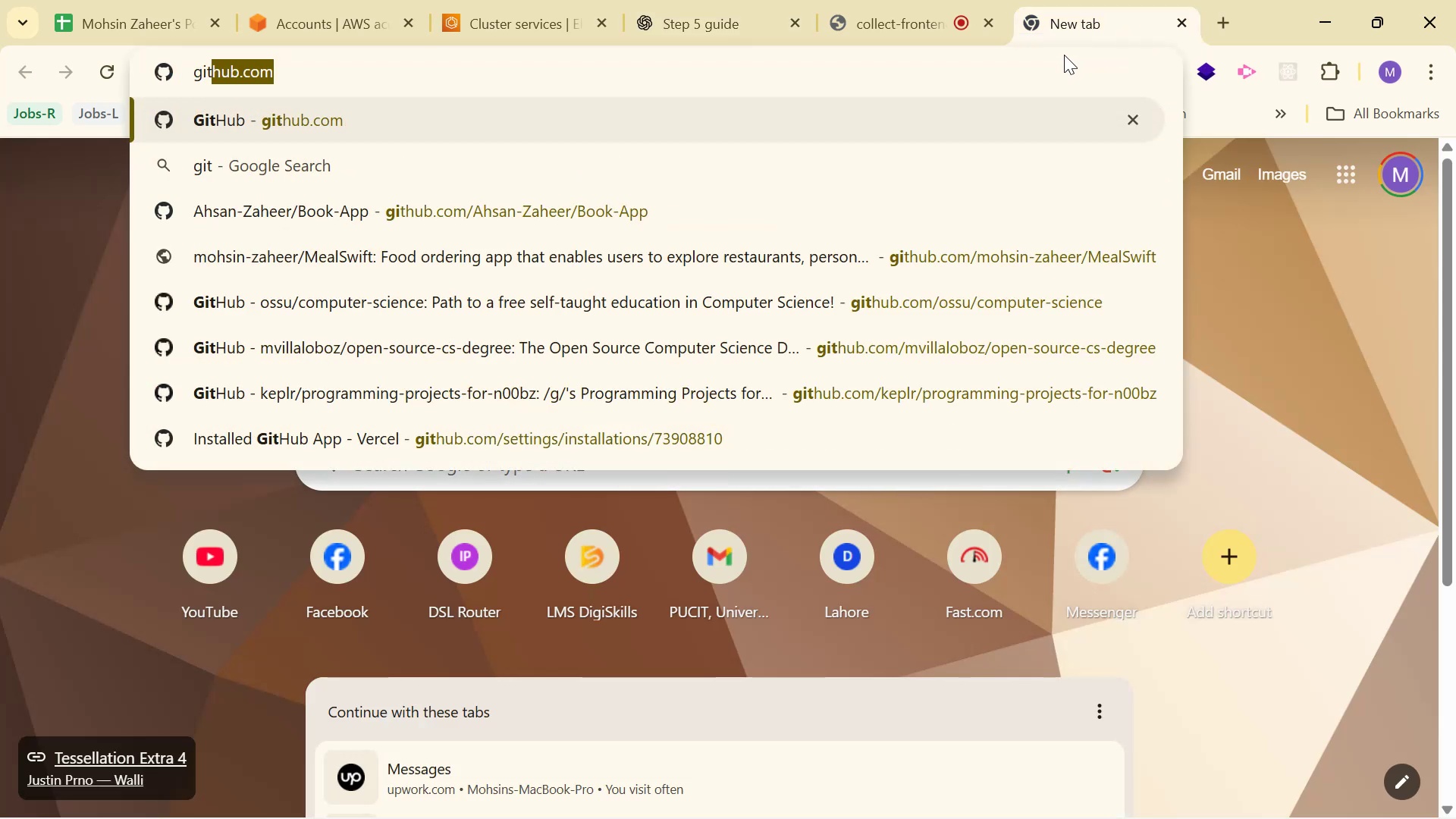 
key(Enter)
 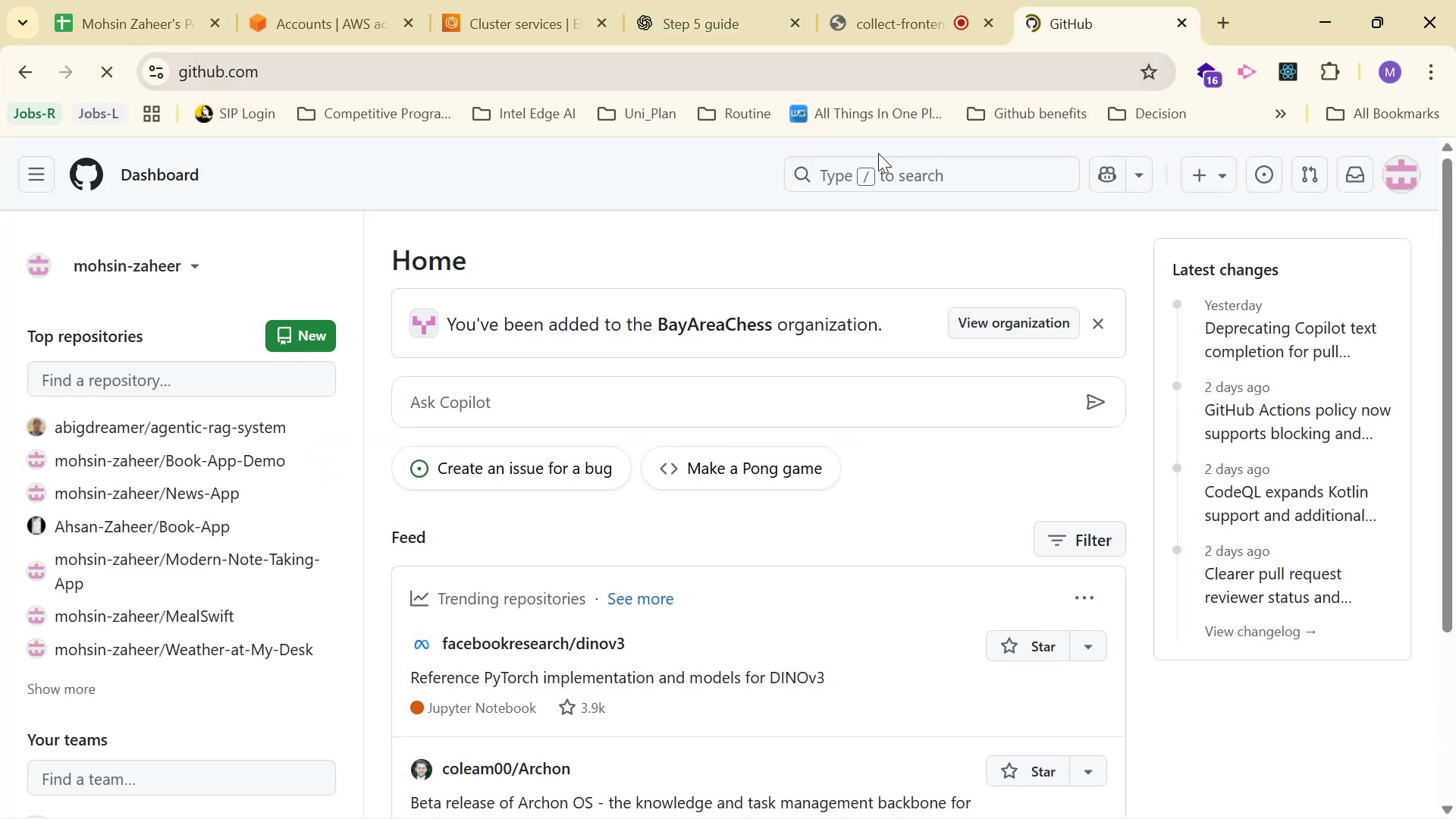 
scroll: coordinate [229, 527], scroll_direction: down, amount: 1.0
 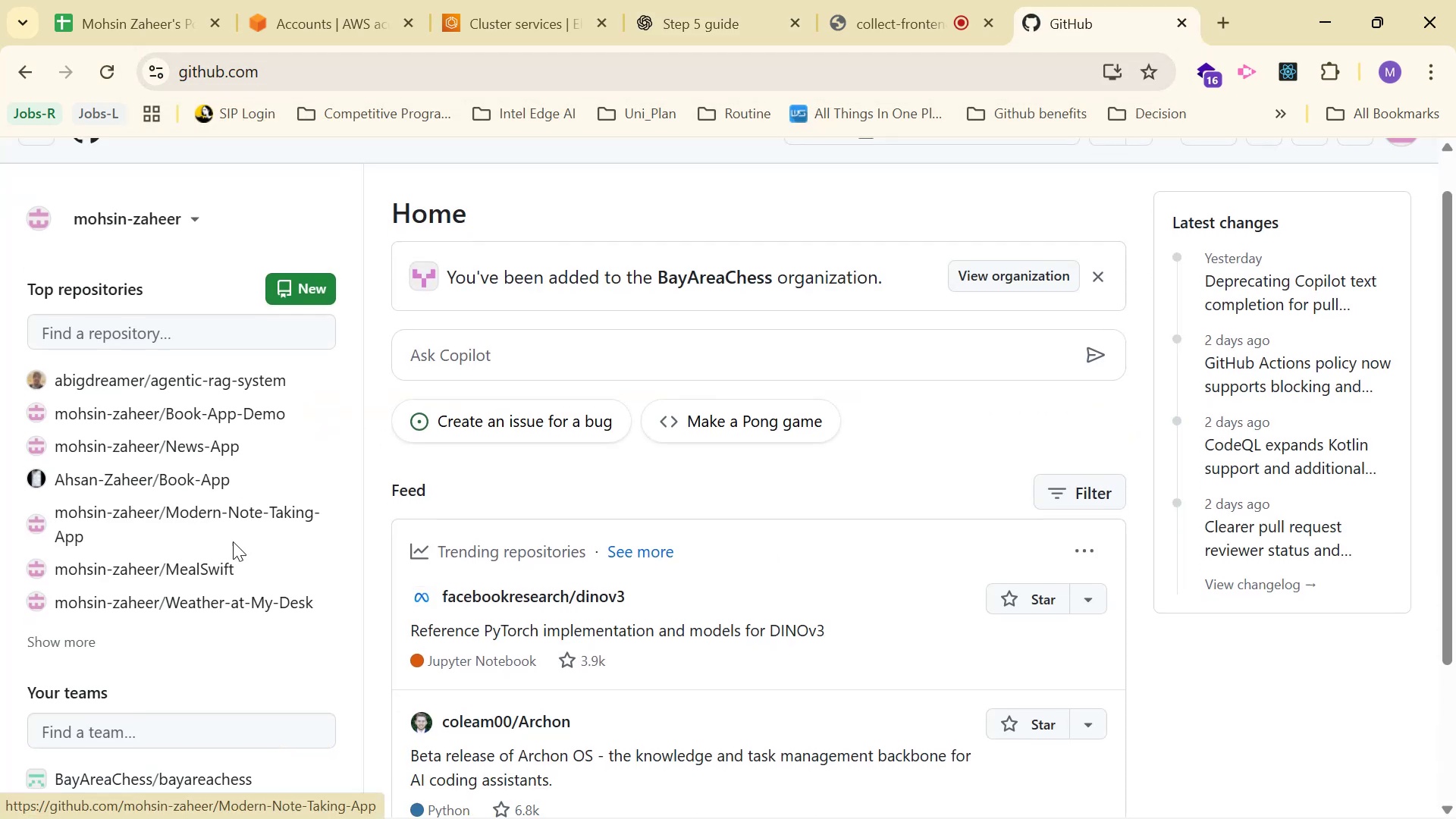 
left_click_drag(start_coordinate=[234, 549], to_coordinate=[234, 544])
 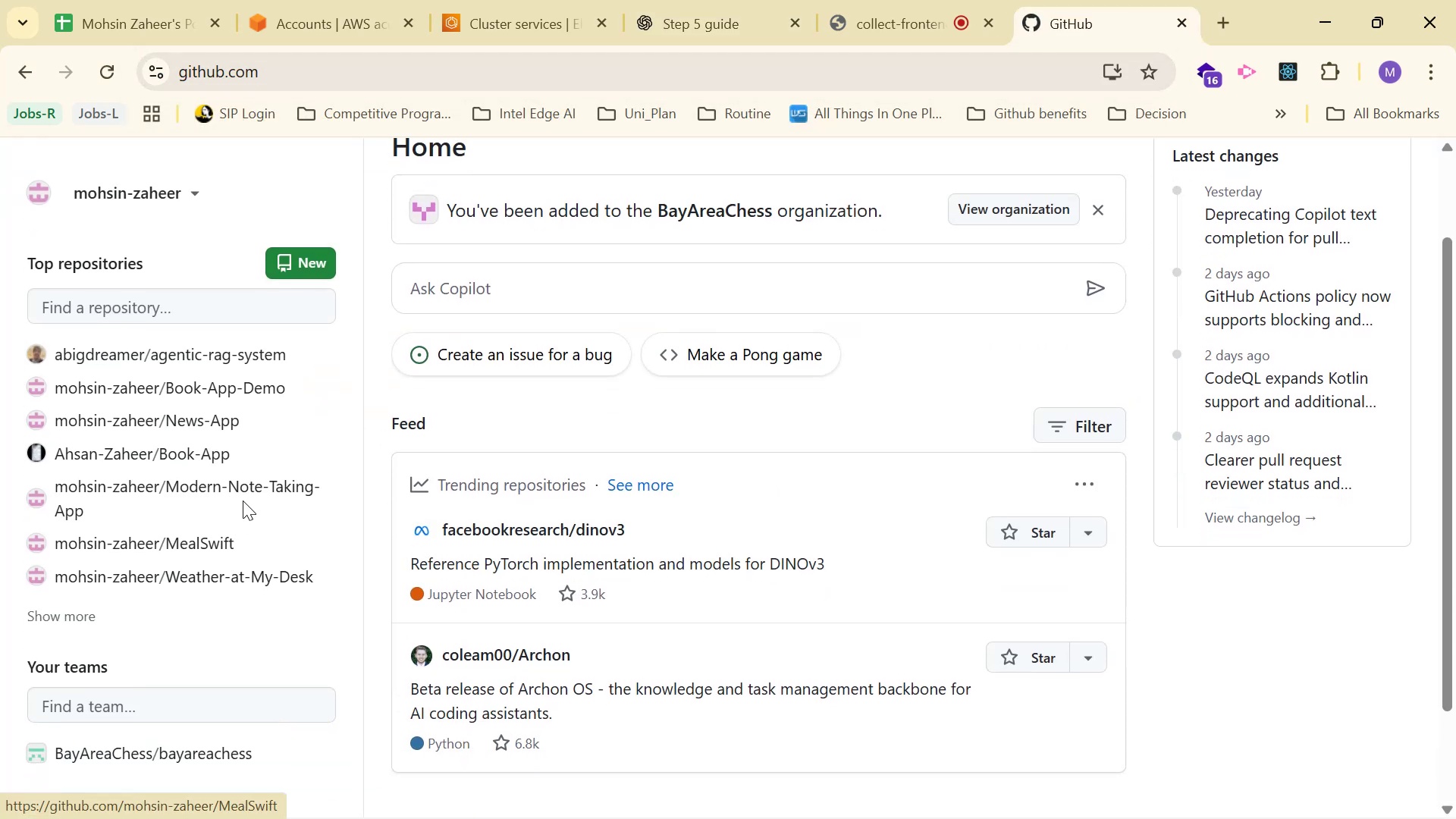 
double_click([245, 494])
 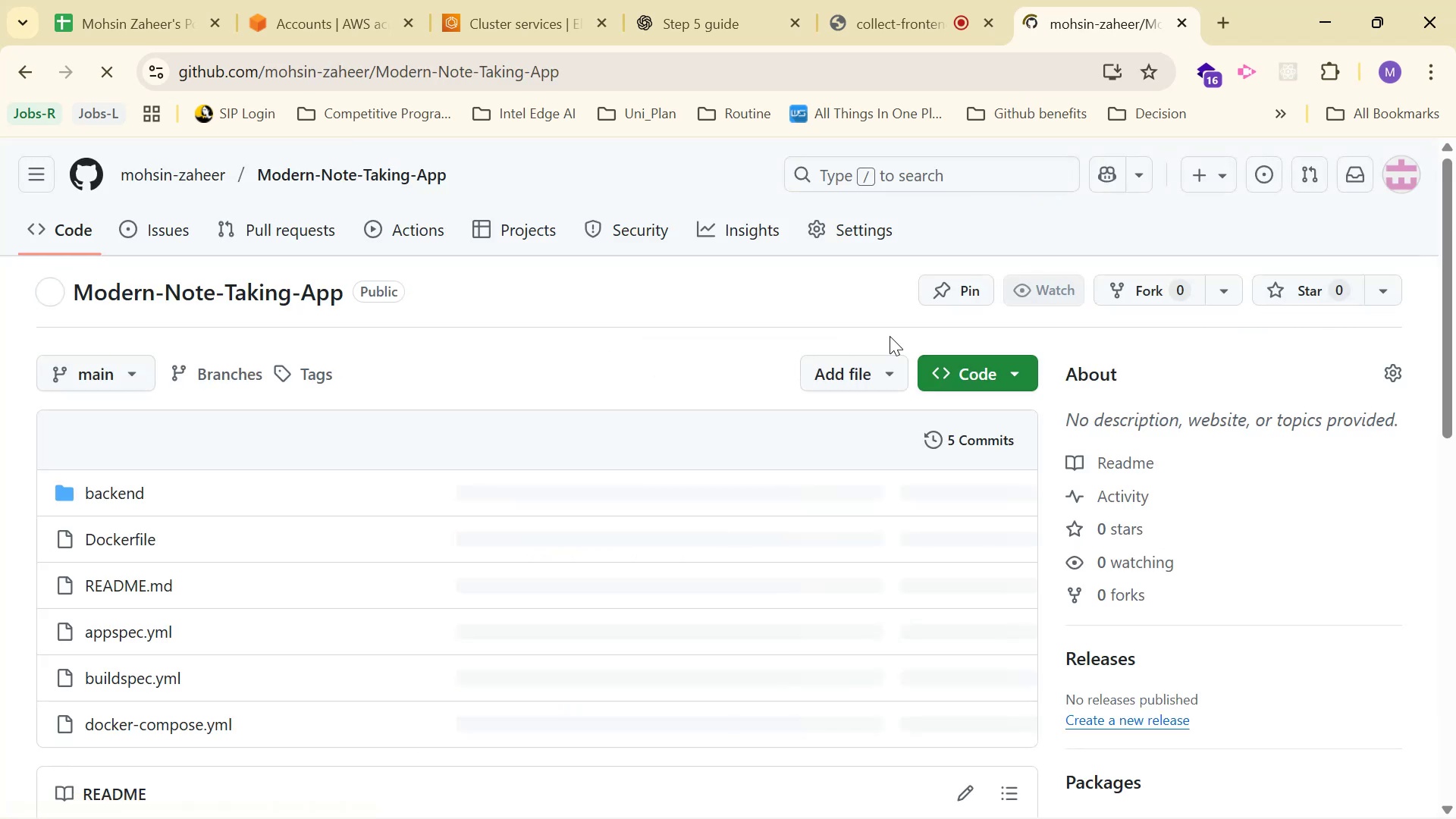 
scroll: coordinate [485, 395], scroll_direction: down, amount: 1.0
 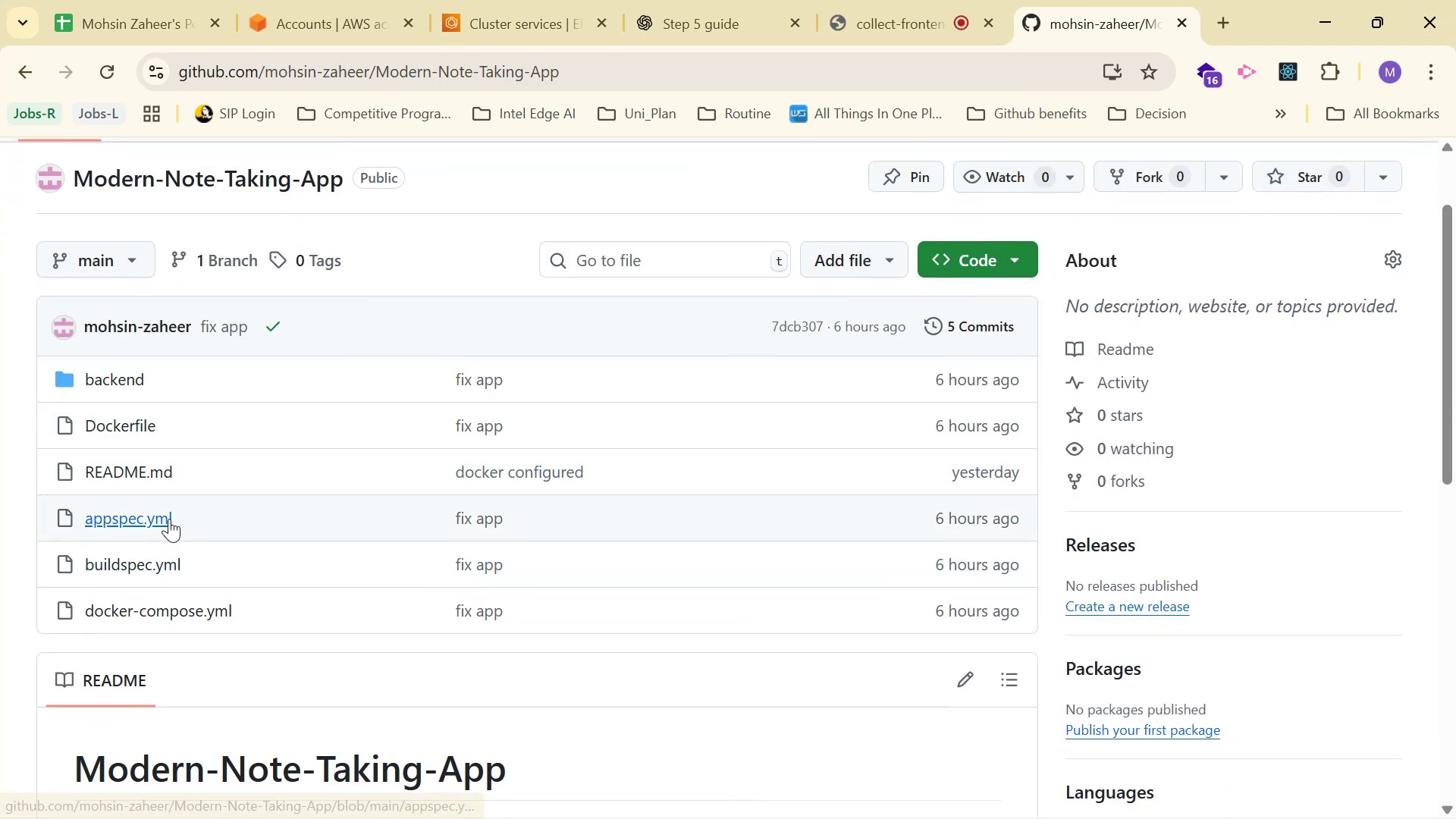 
left_click([156, 520])
 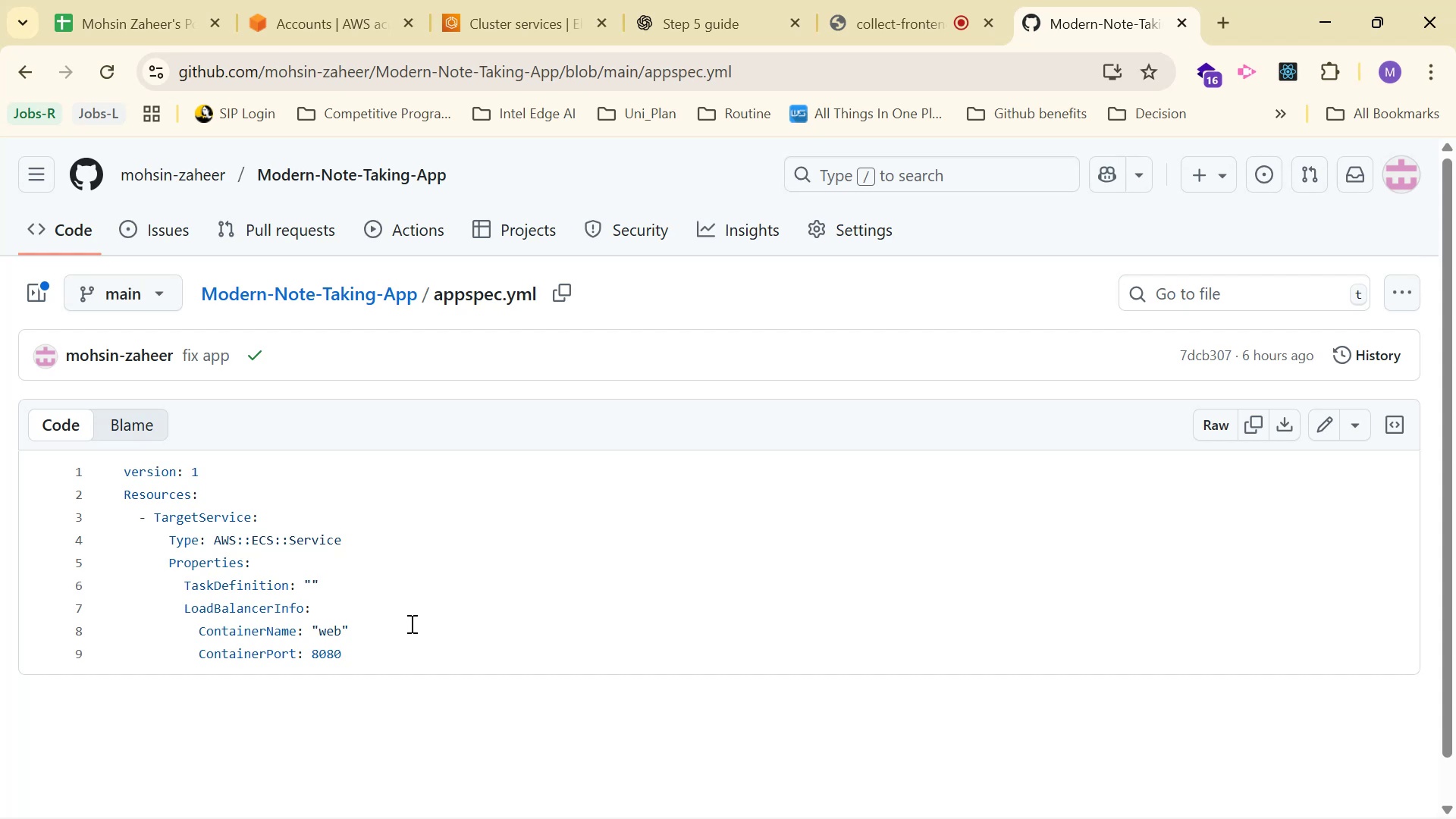 
wait(11.65)
 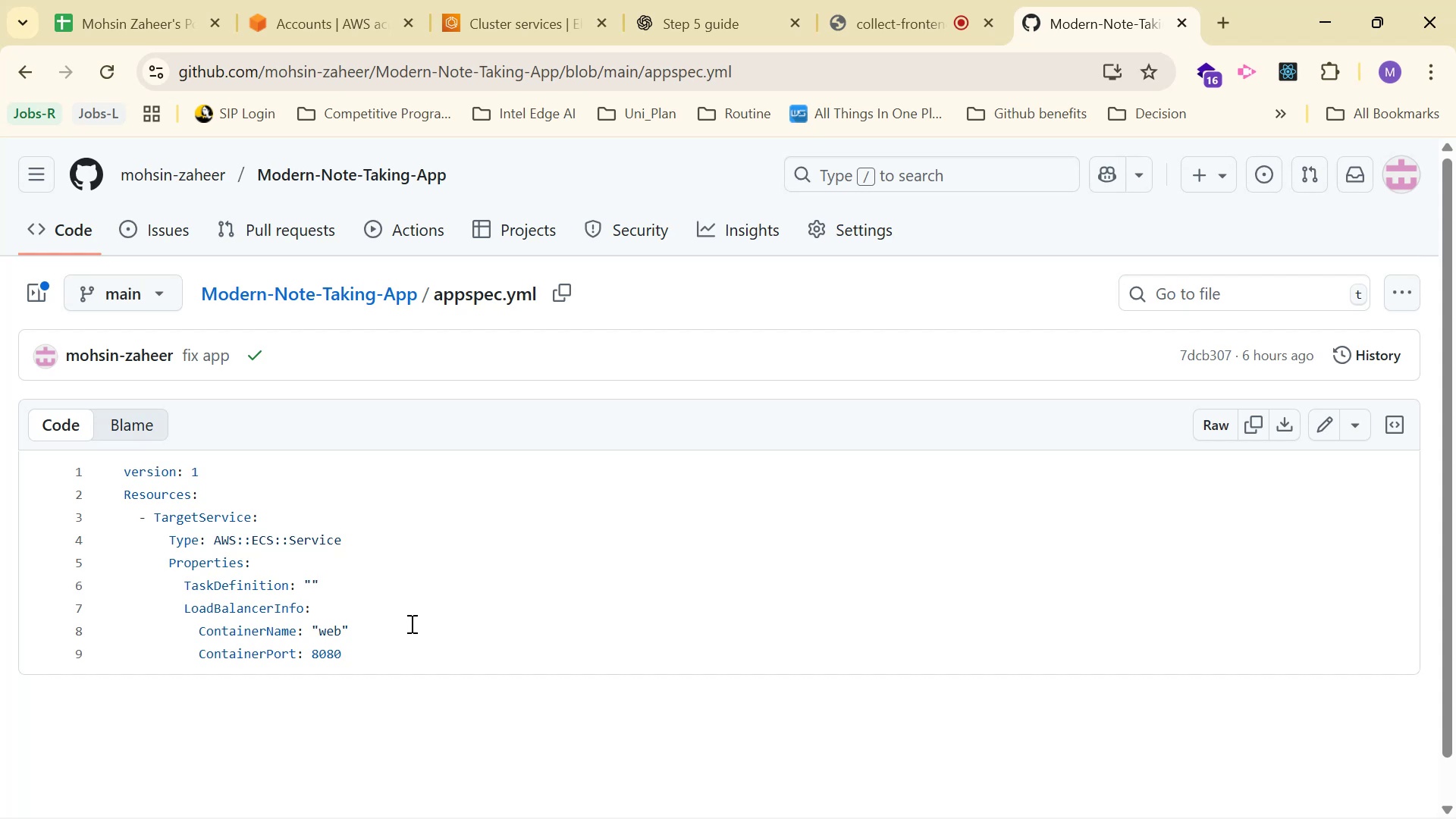 
left_click([481, 20])
 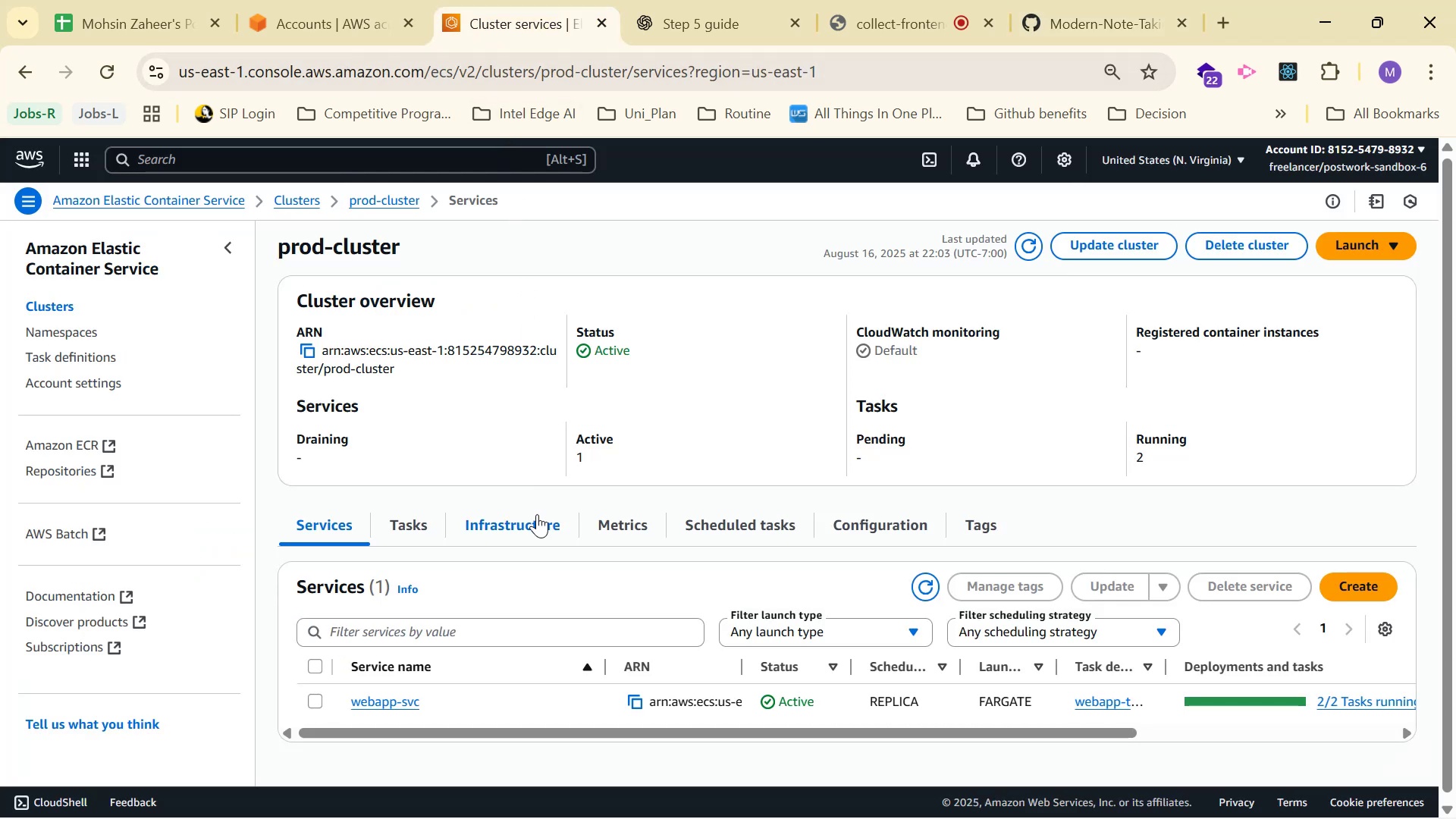 
scroll: coordinate [530, 499], scroll_direction: up, amount: 2.0
 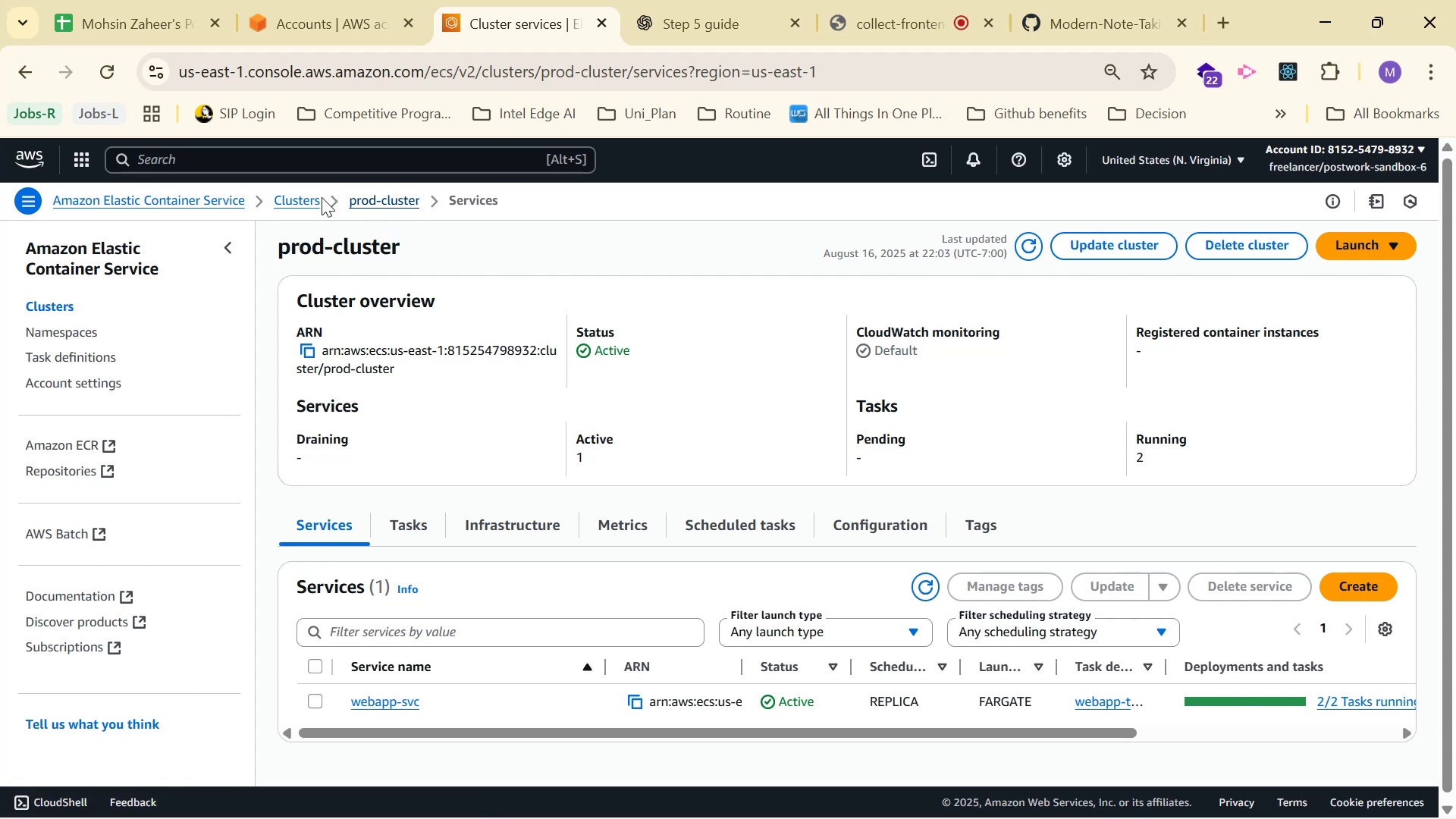 
left_click([181, 163])
 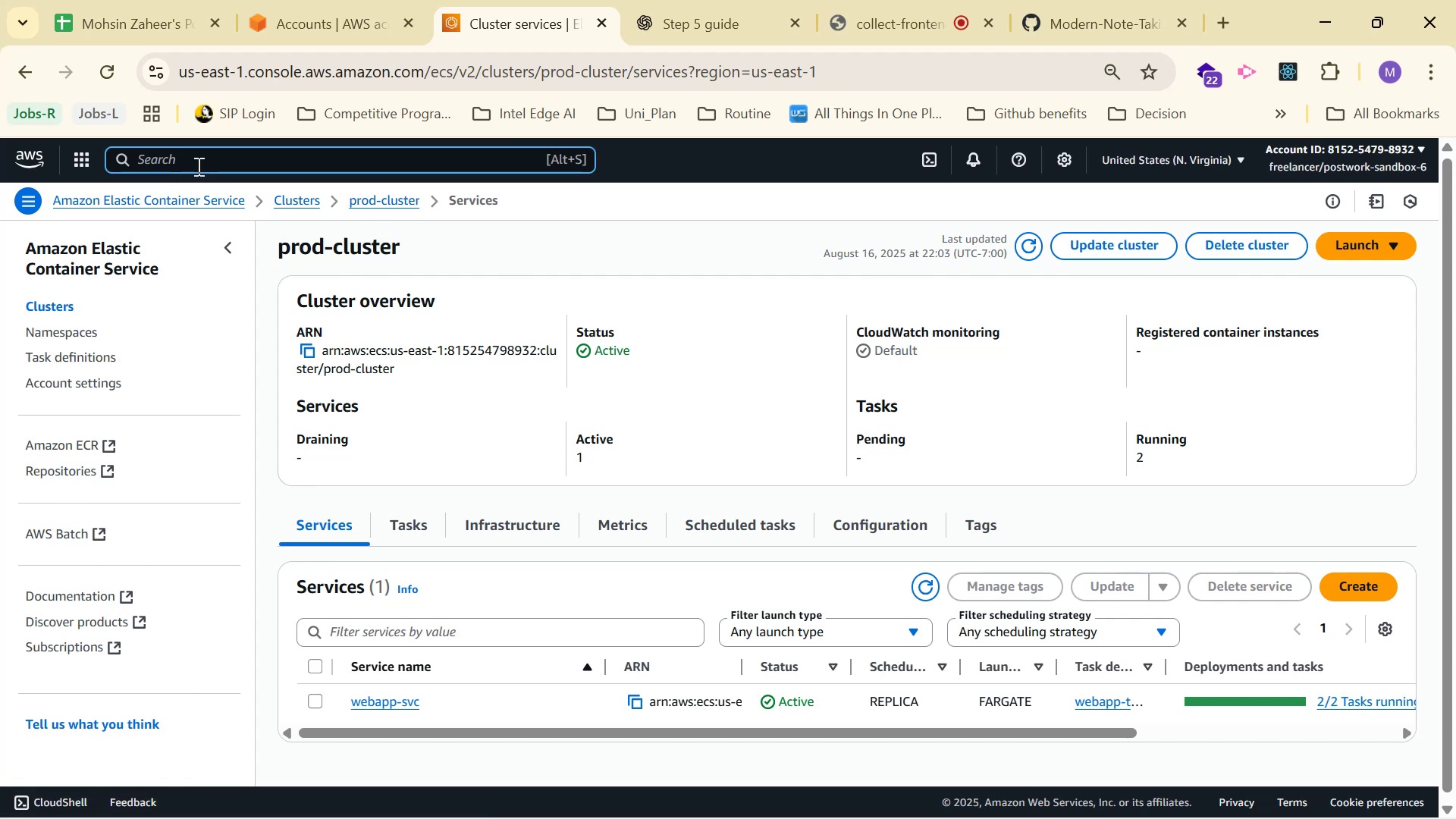 
double_click([198, 166])
 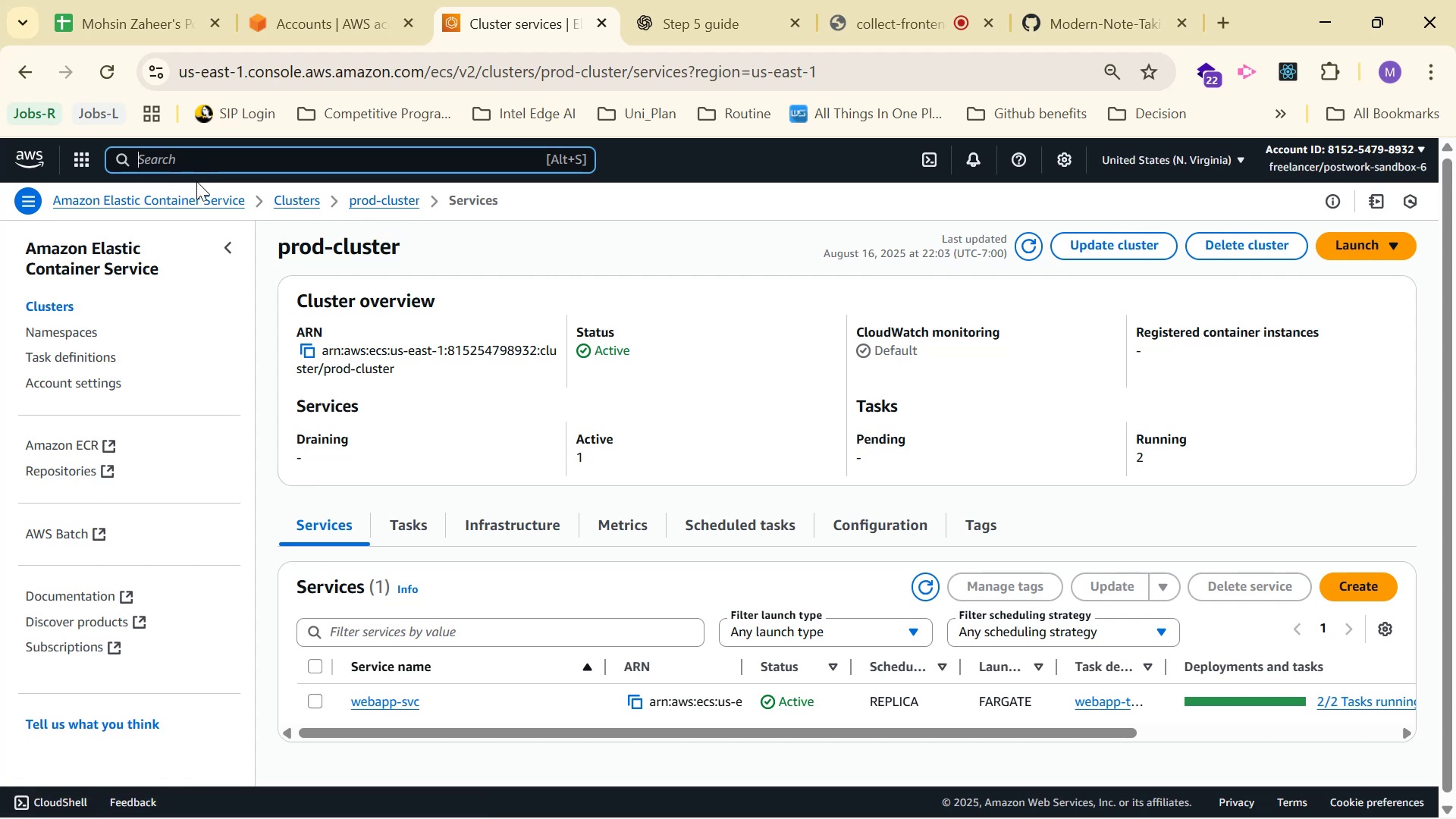 
wait(7.05)
 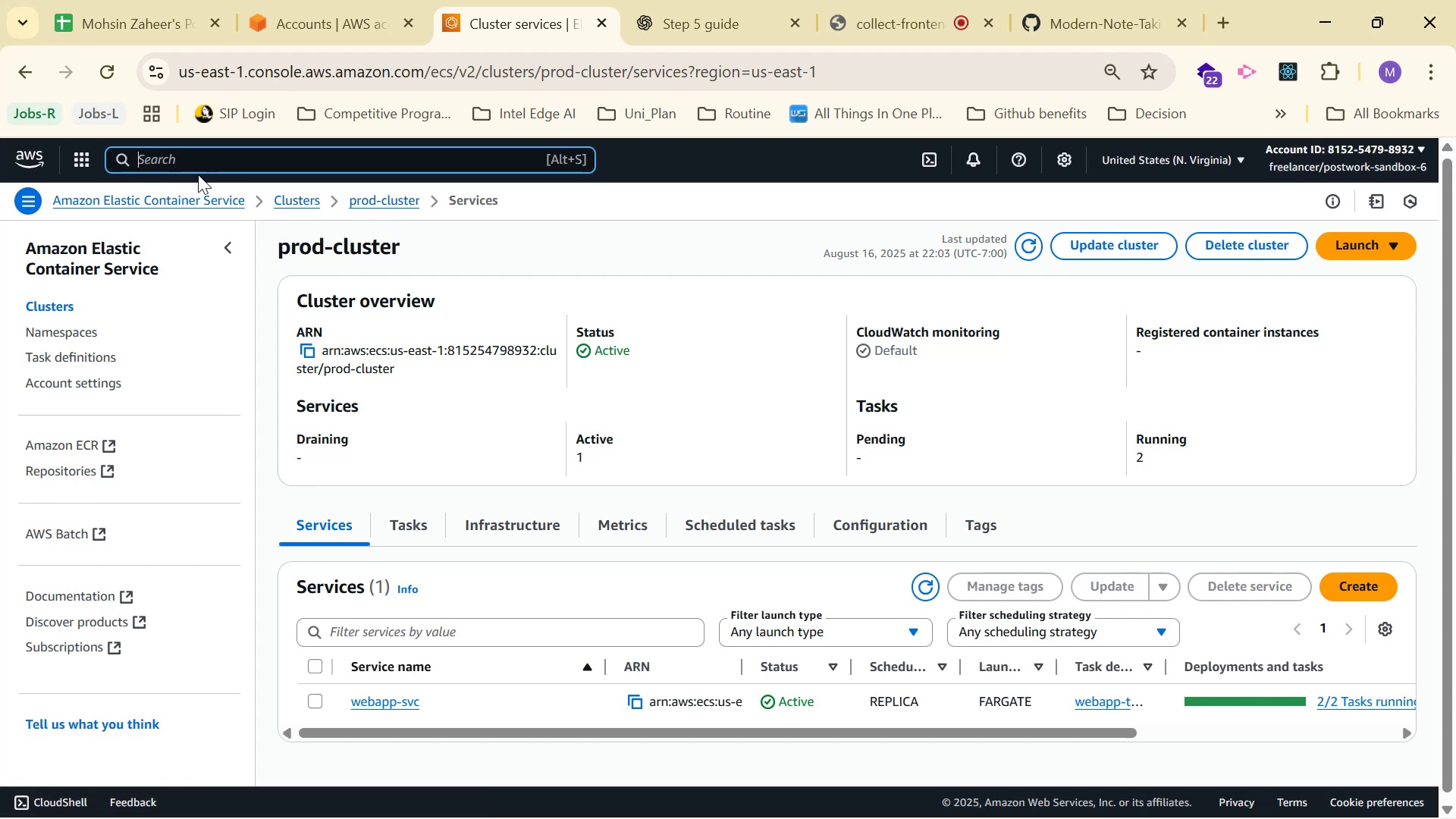 
left_click([78, 162])
 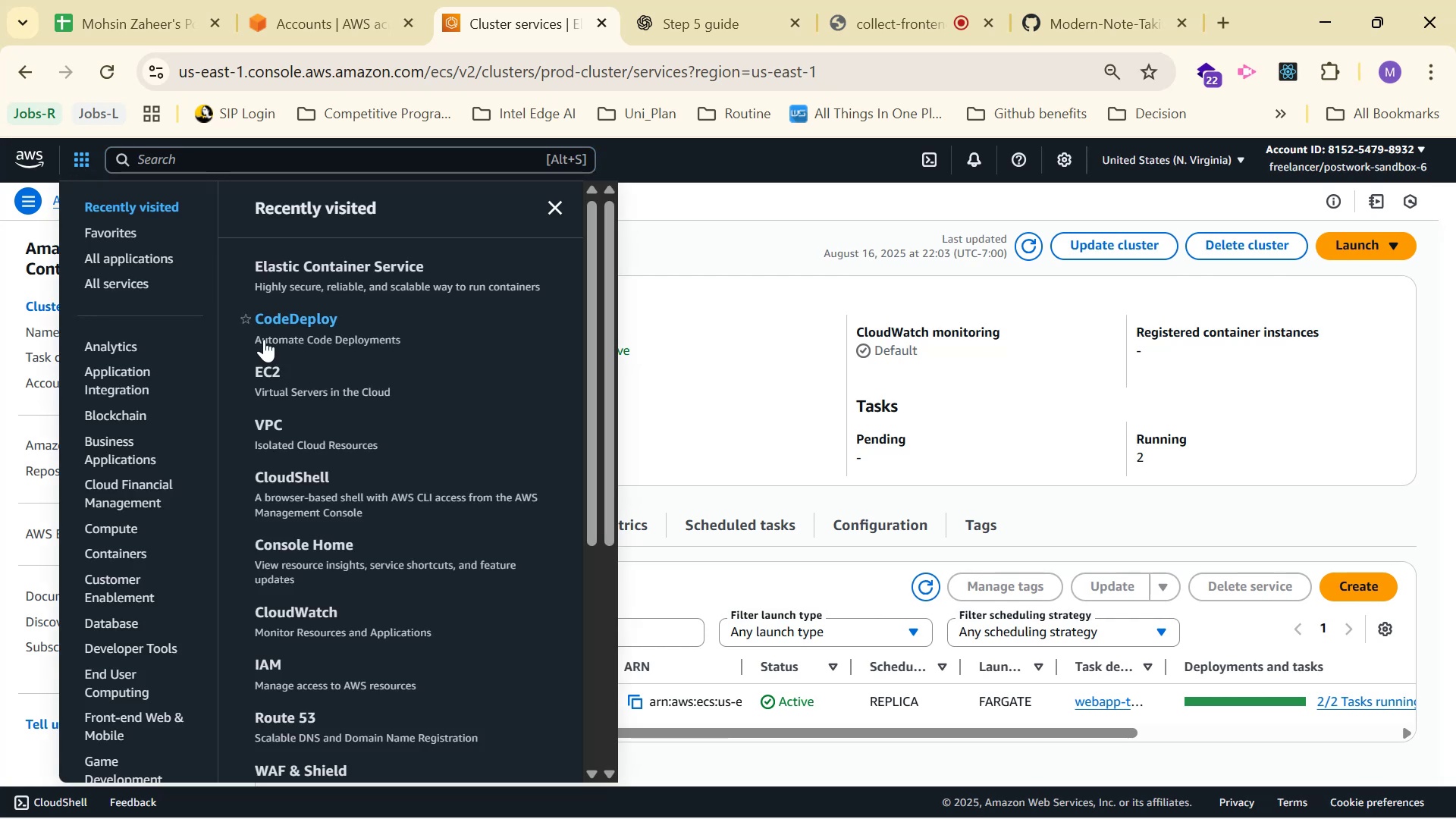 
left_click([276, 374])
 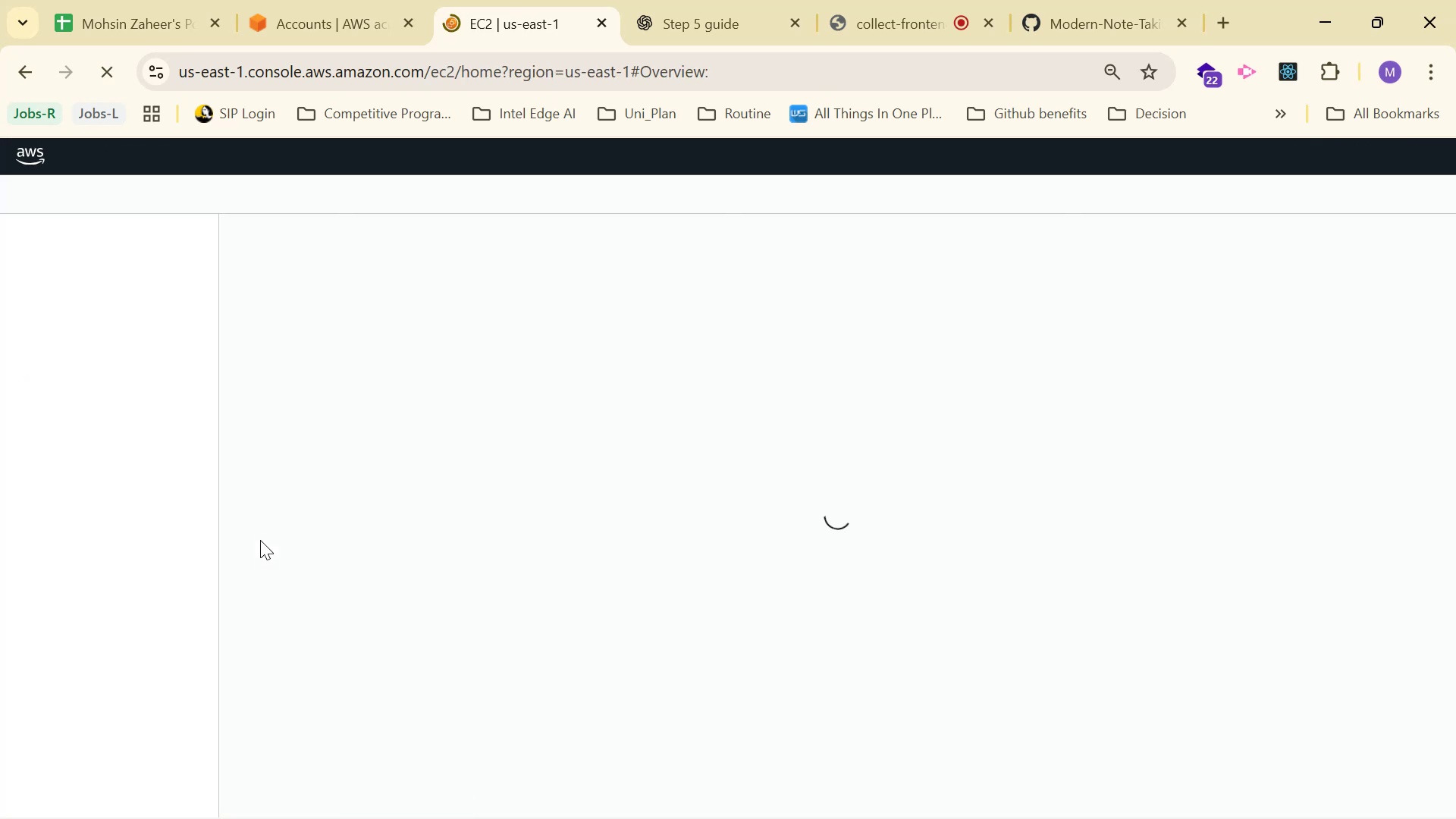 
scroll: coordinate [85, 709], scroll_direction: down, amount: 11.0
 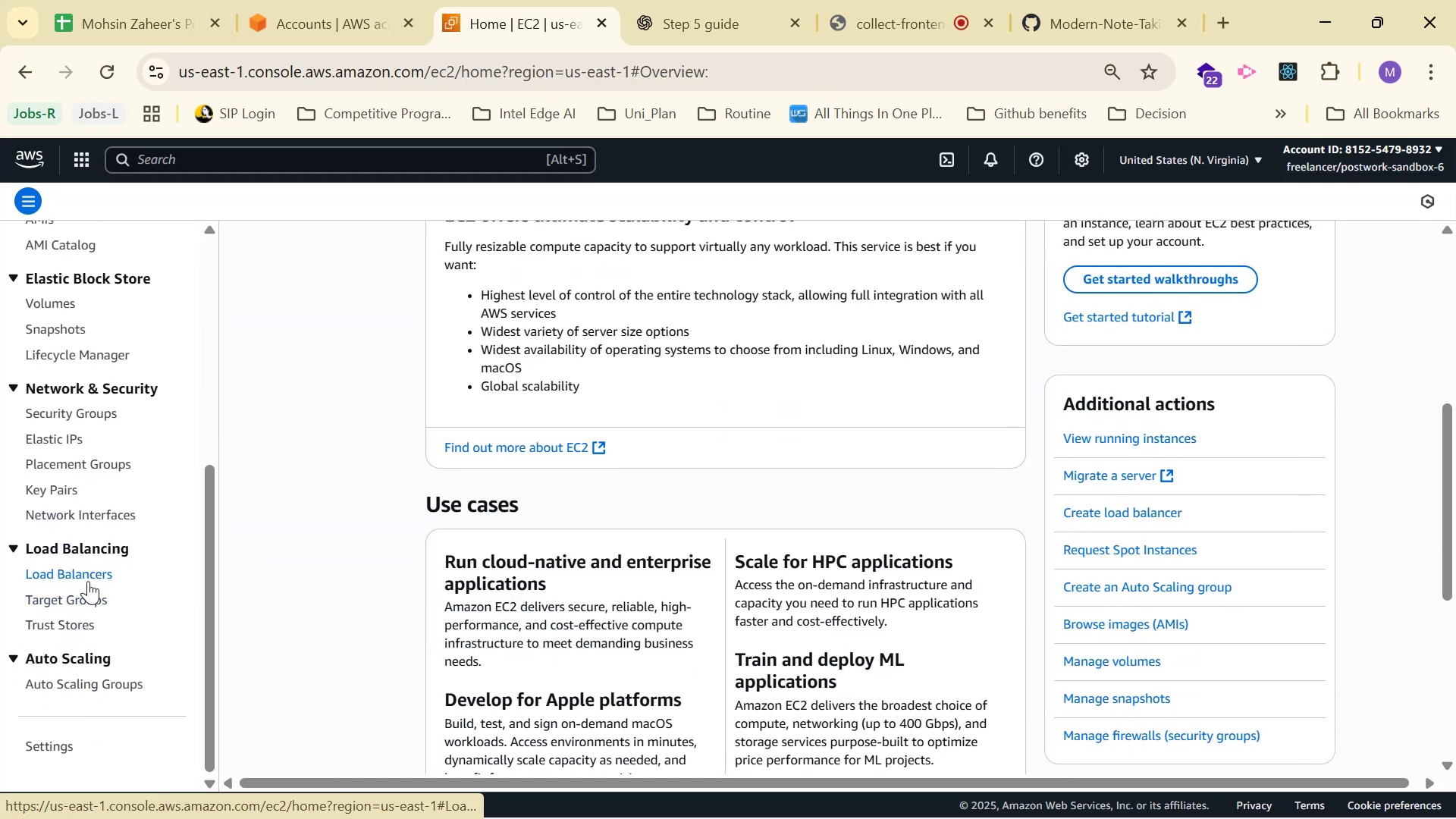 
left_click([89, 570])
 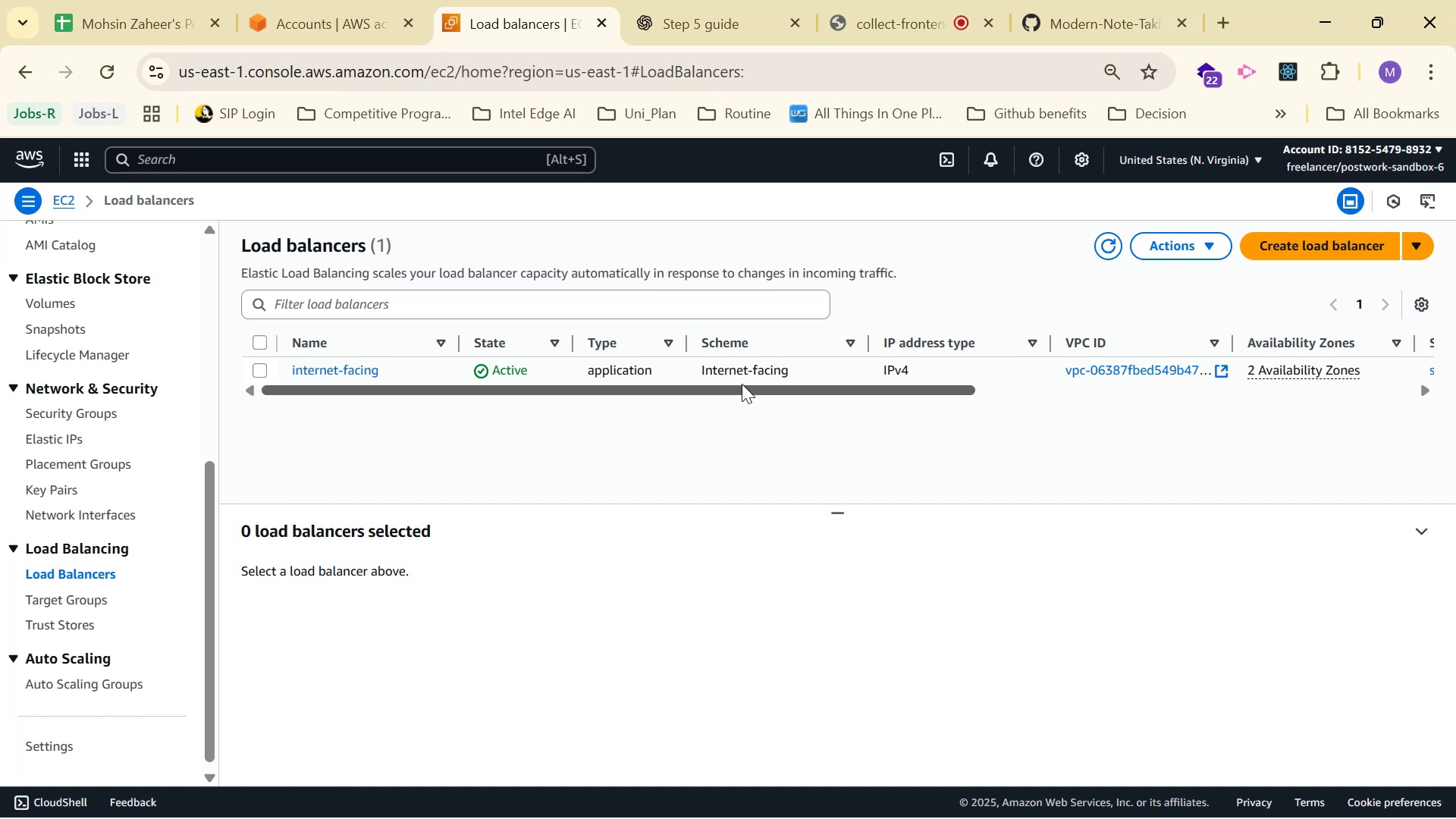 
wait(5.18)
 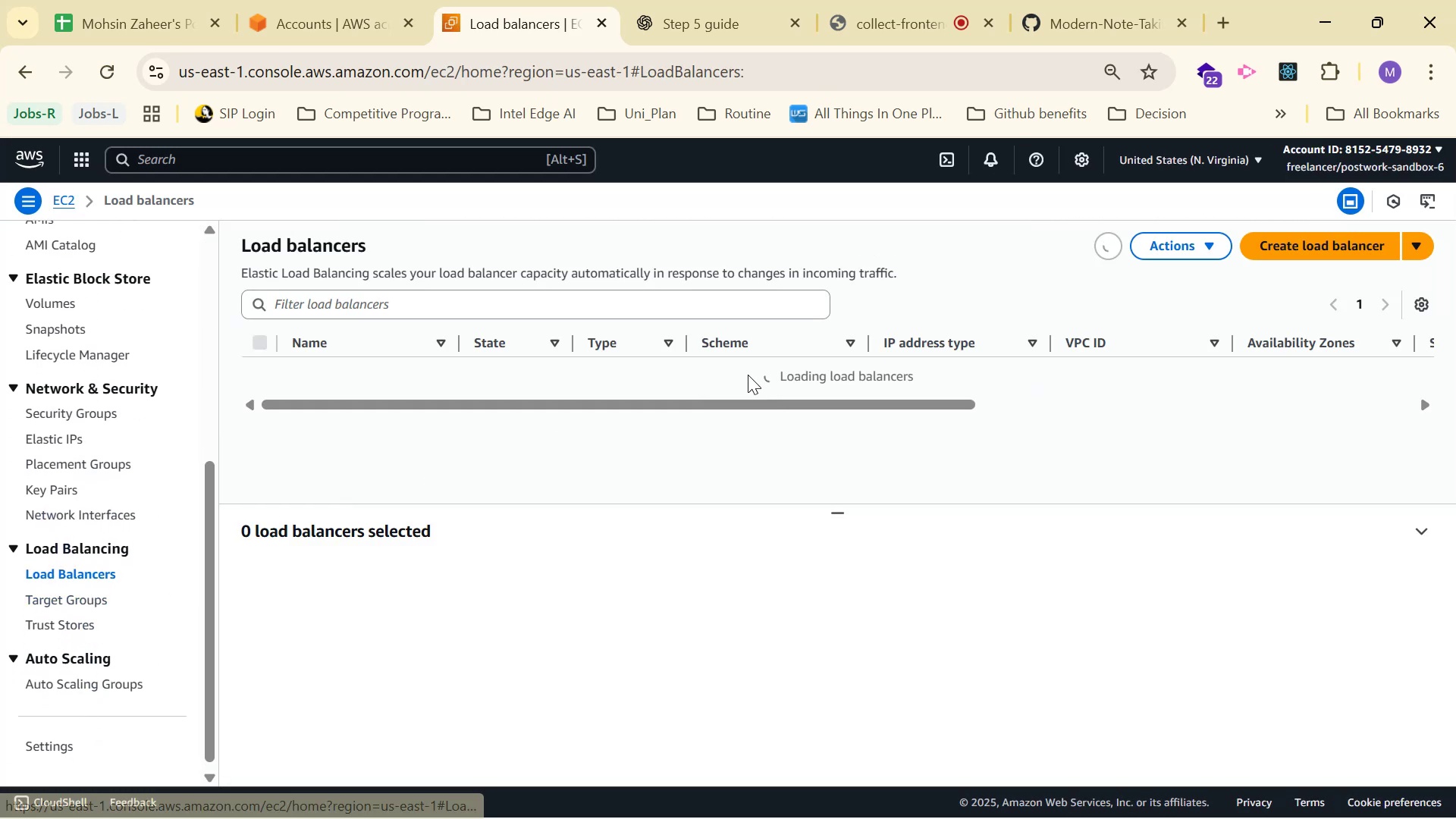 
left_click([313, 365])
 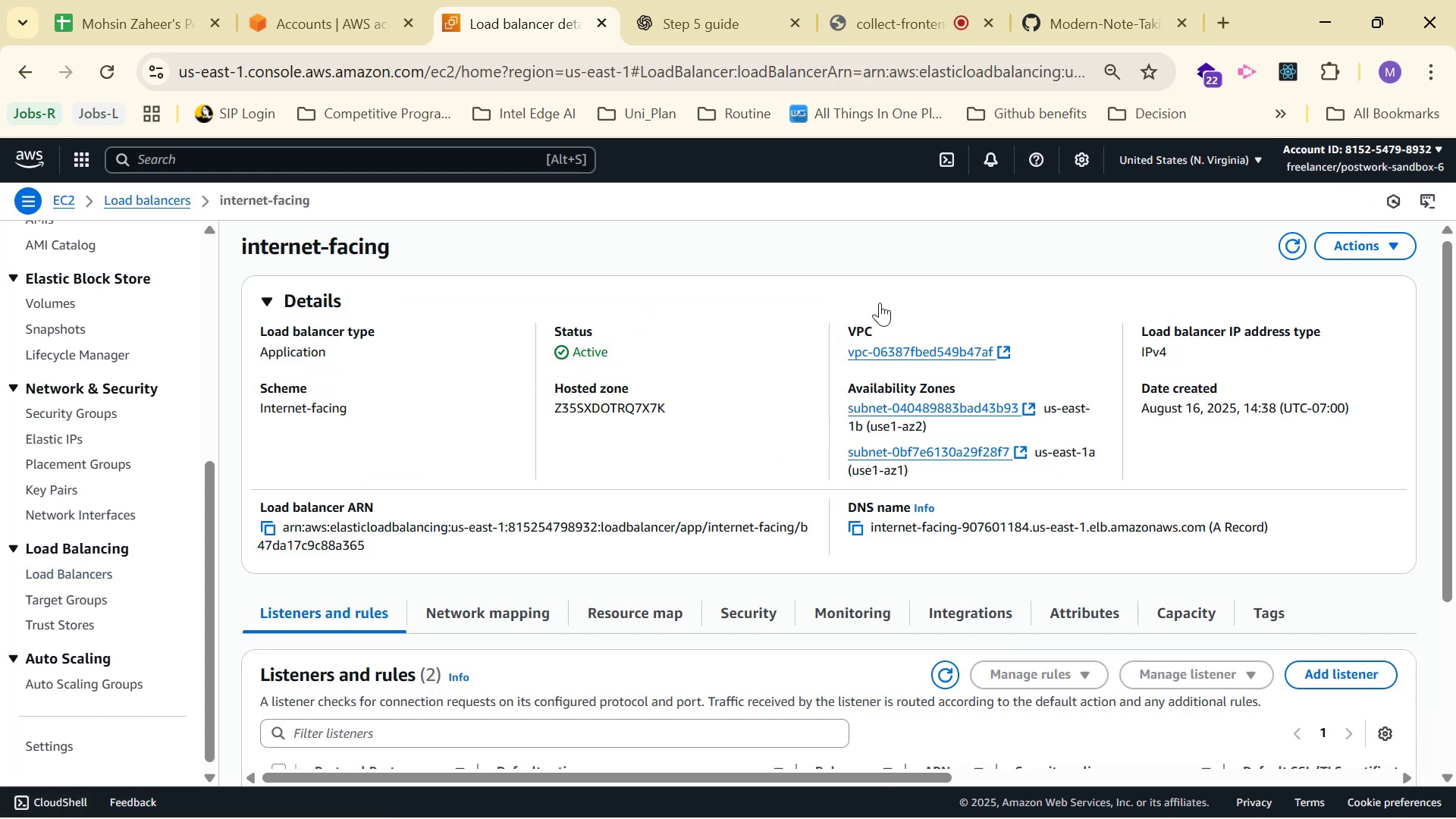 
scroll: coordinate [1195, 302], scroll_direction: down, amount: 2.0
 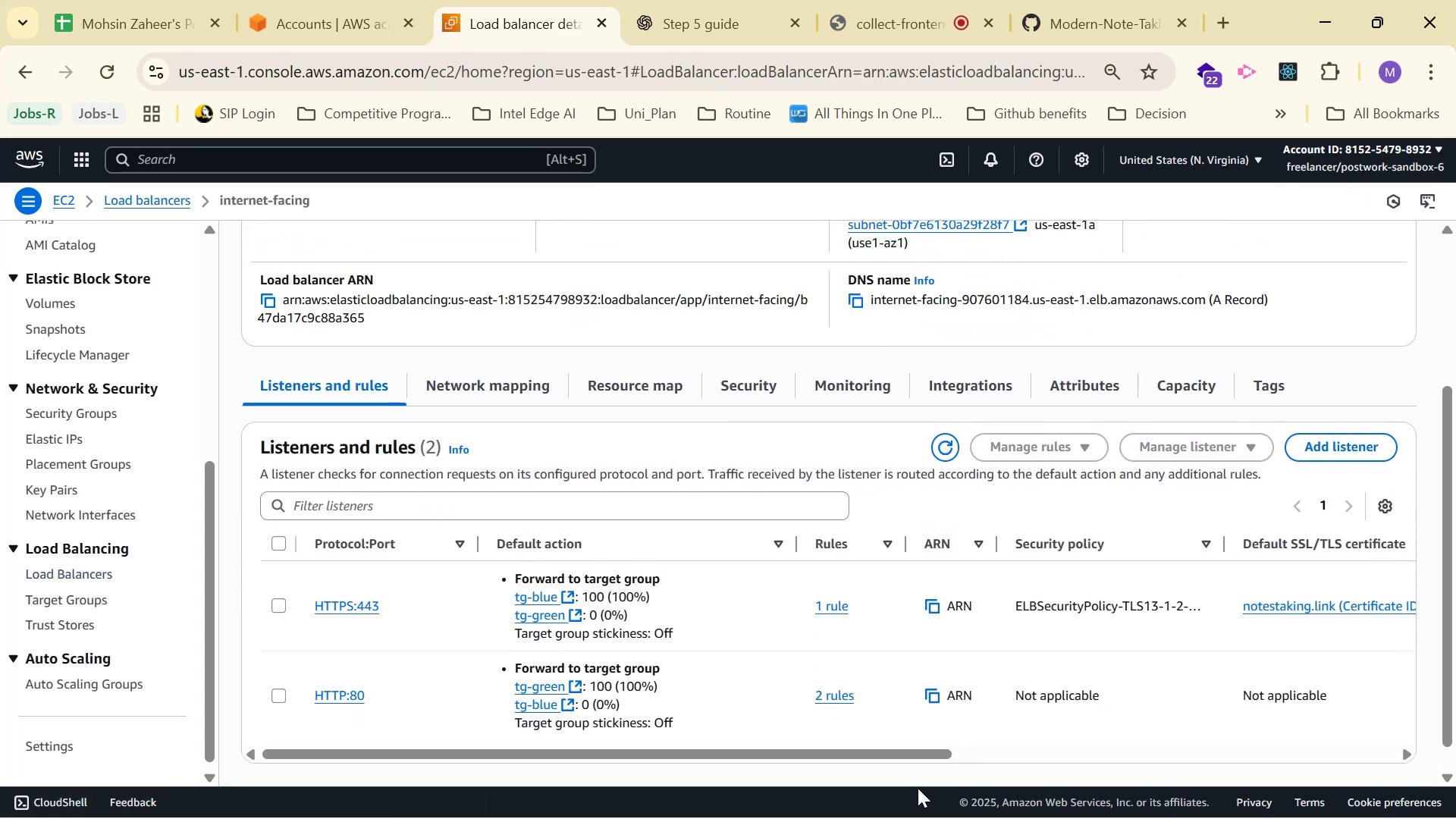 
left_click_drag(start_coordinate=[927, 764], to_coordinate=[1455, 760])
 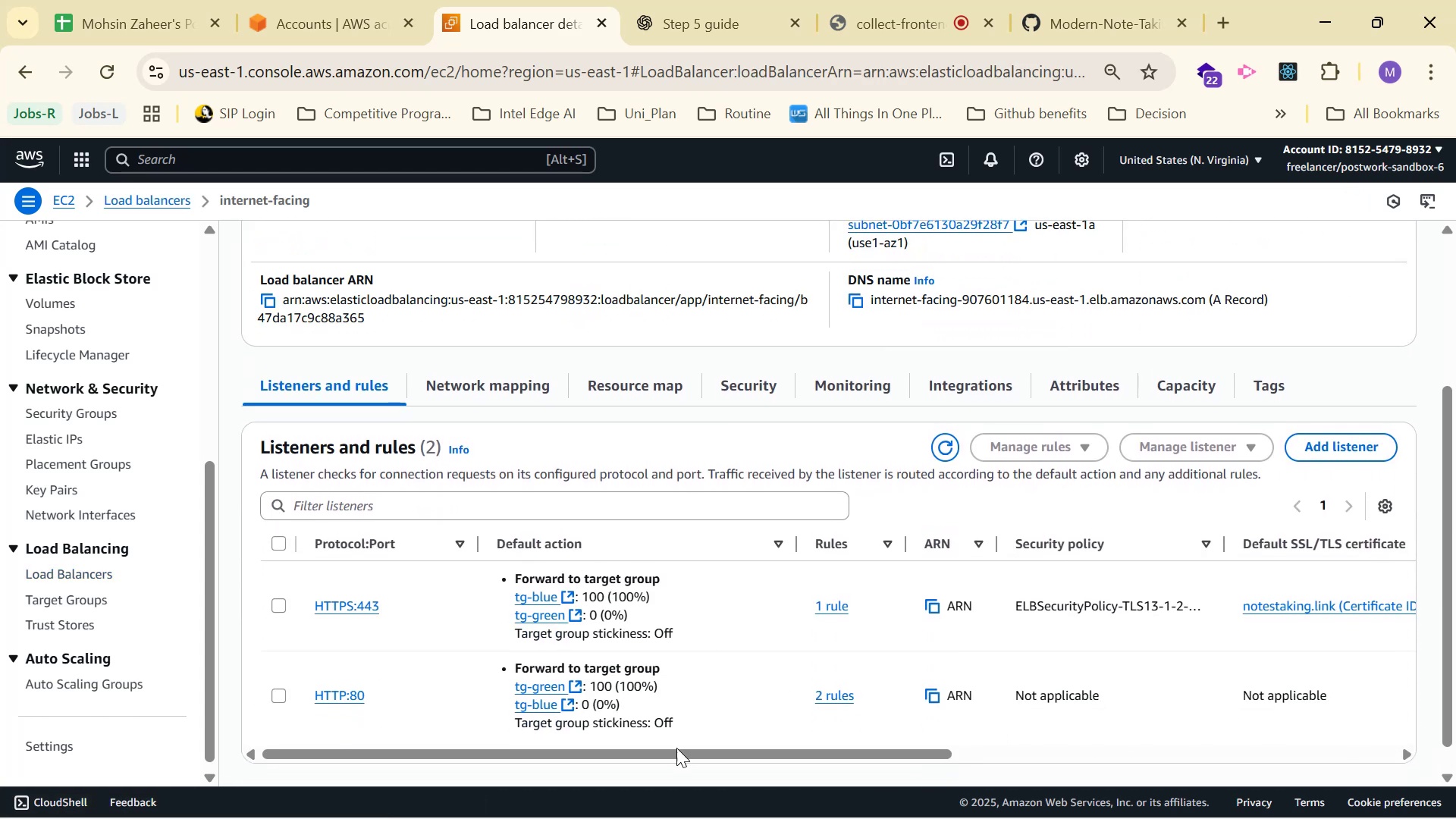 
left_click_drag(start_coordinate=[744, 758], to_coordinate=[1455, 745])
 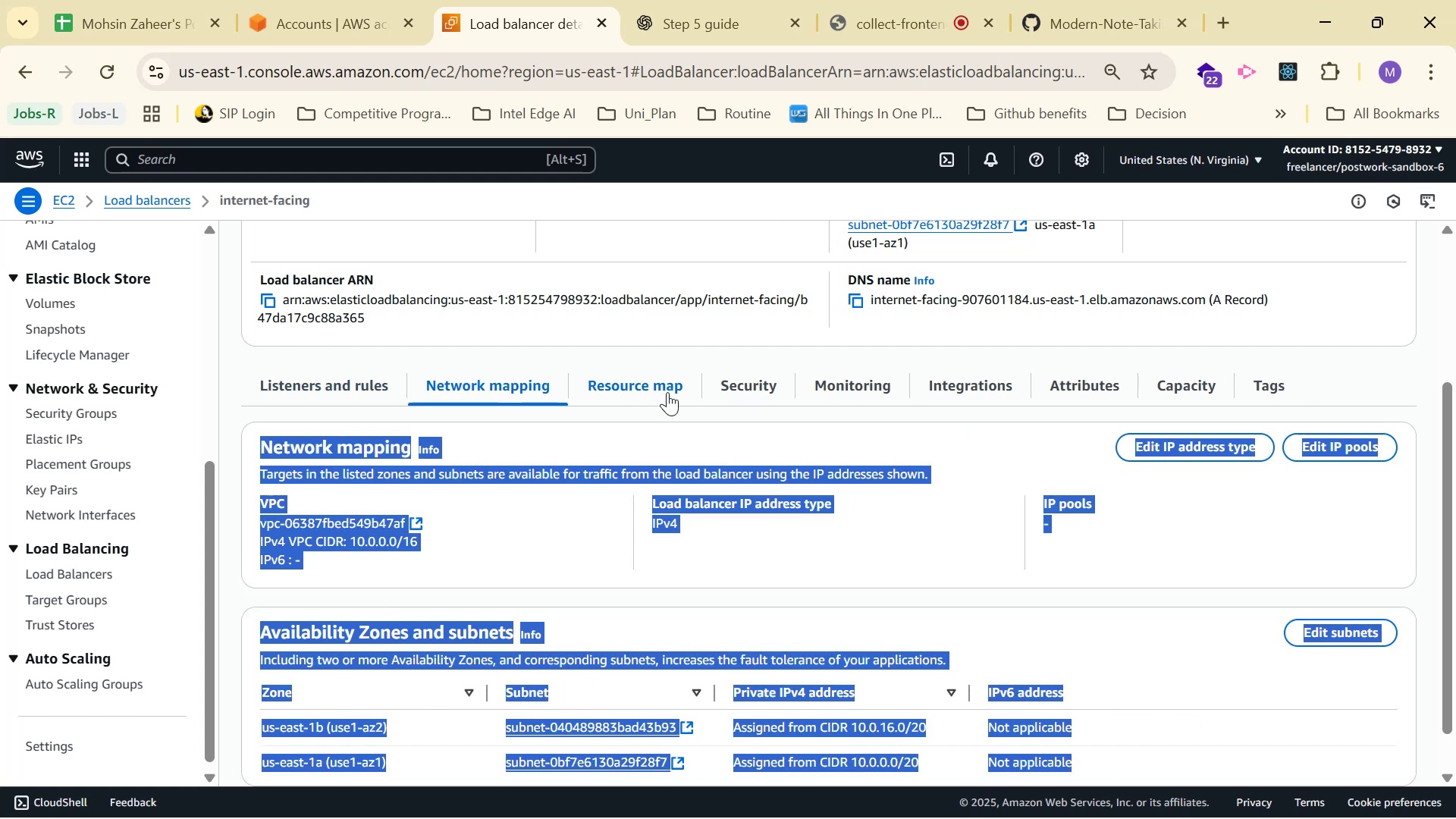 
double_click([535, 597])
 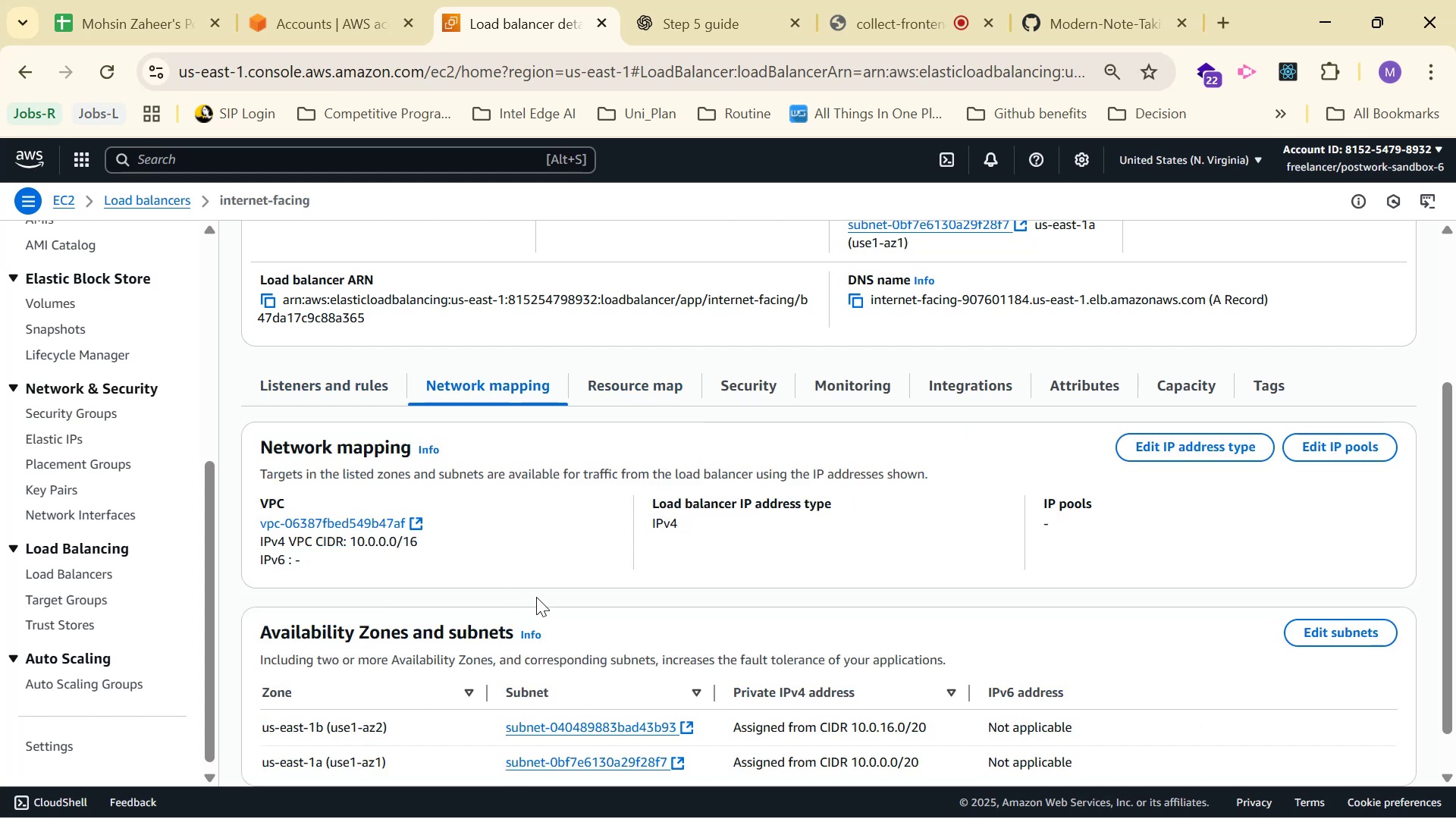 
scroll: coordinate [782, 577], scroll_direction: down, amount: 2.0
 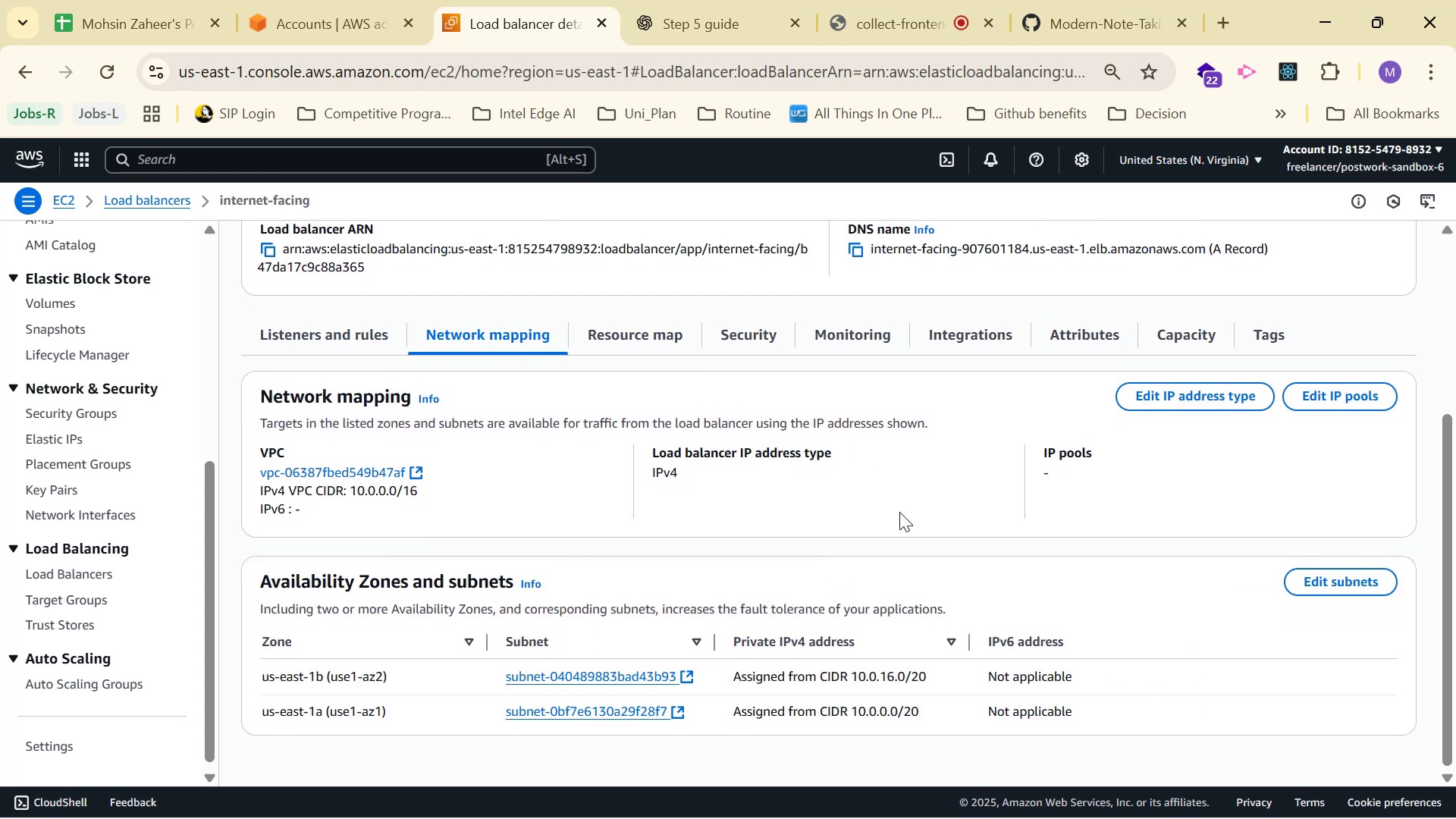 
scroll: coordinate [894, 513], scroll_direction: up, amount: 1.0
 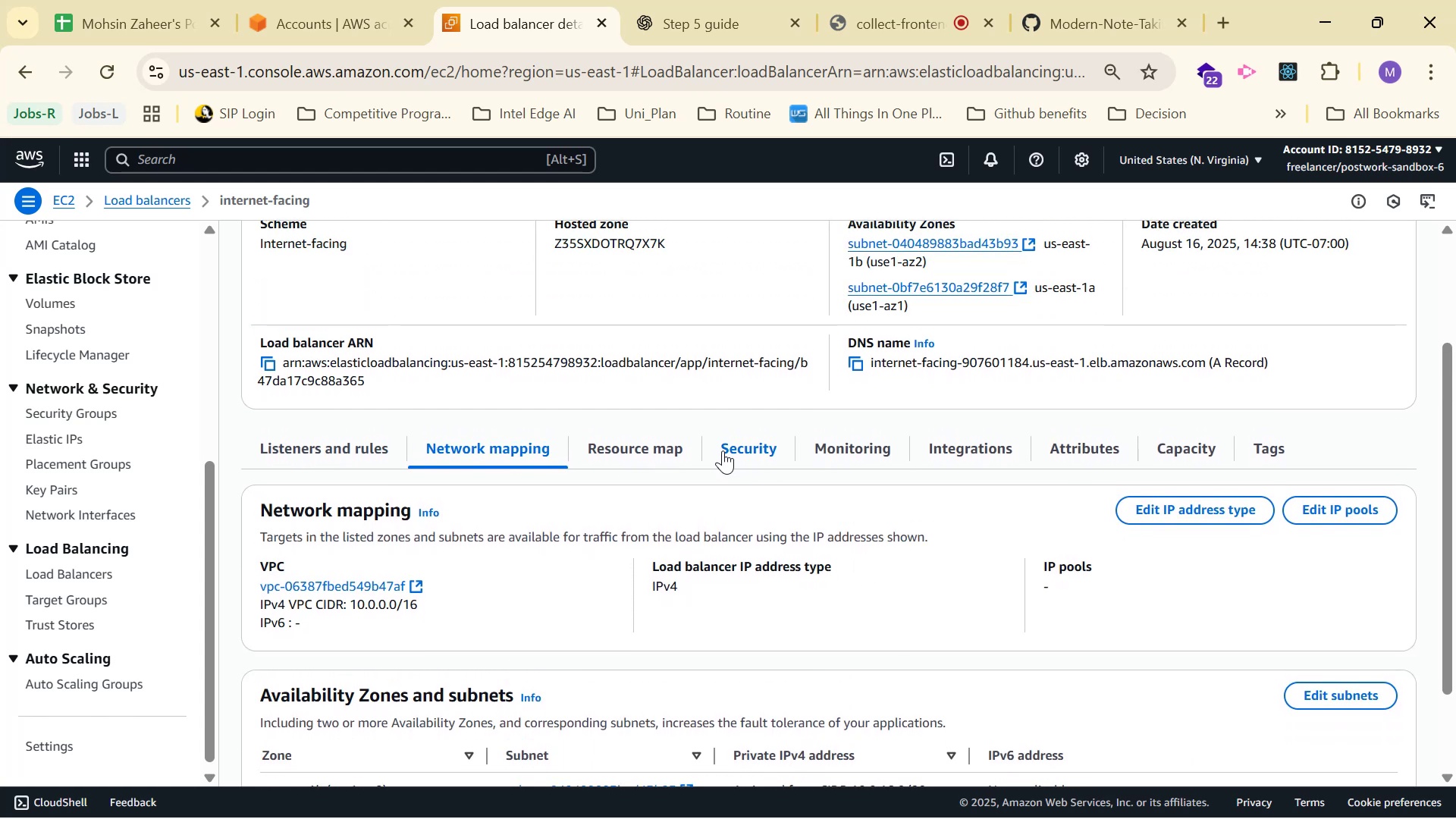 
left_click([673, 451])
 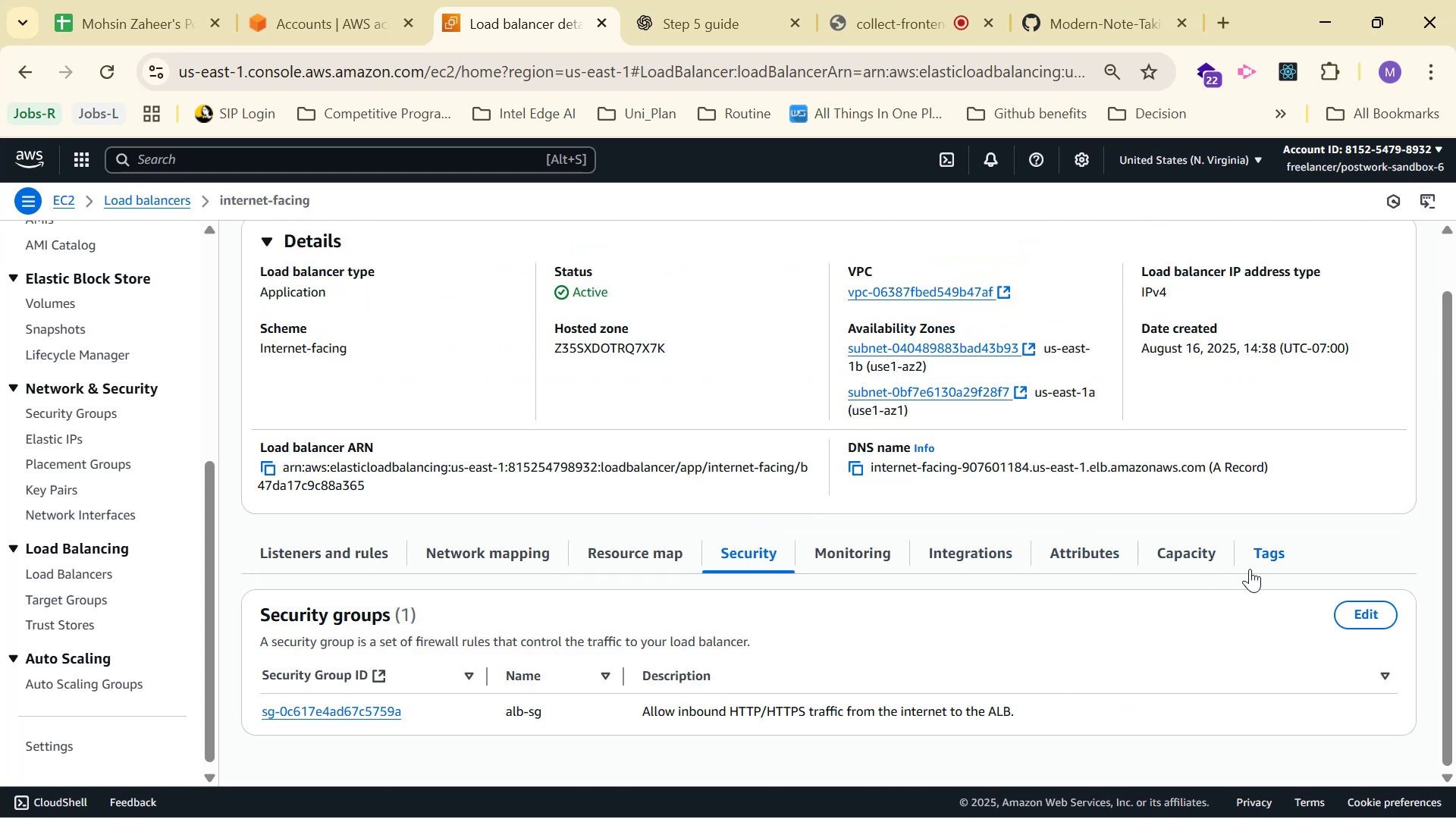 
scroll: coordinate [808, 543], scroll_direction: up, amount: 2.0
 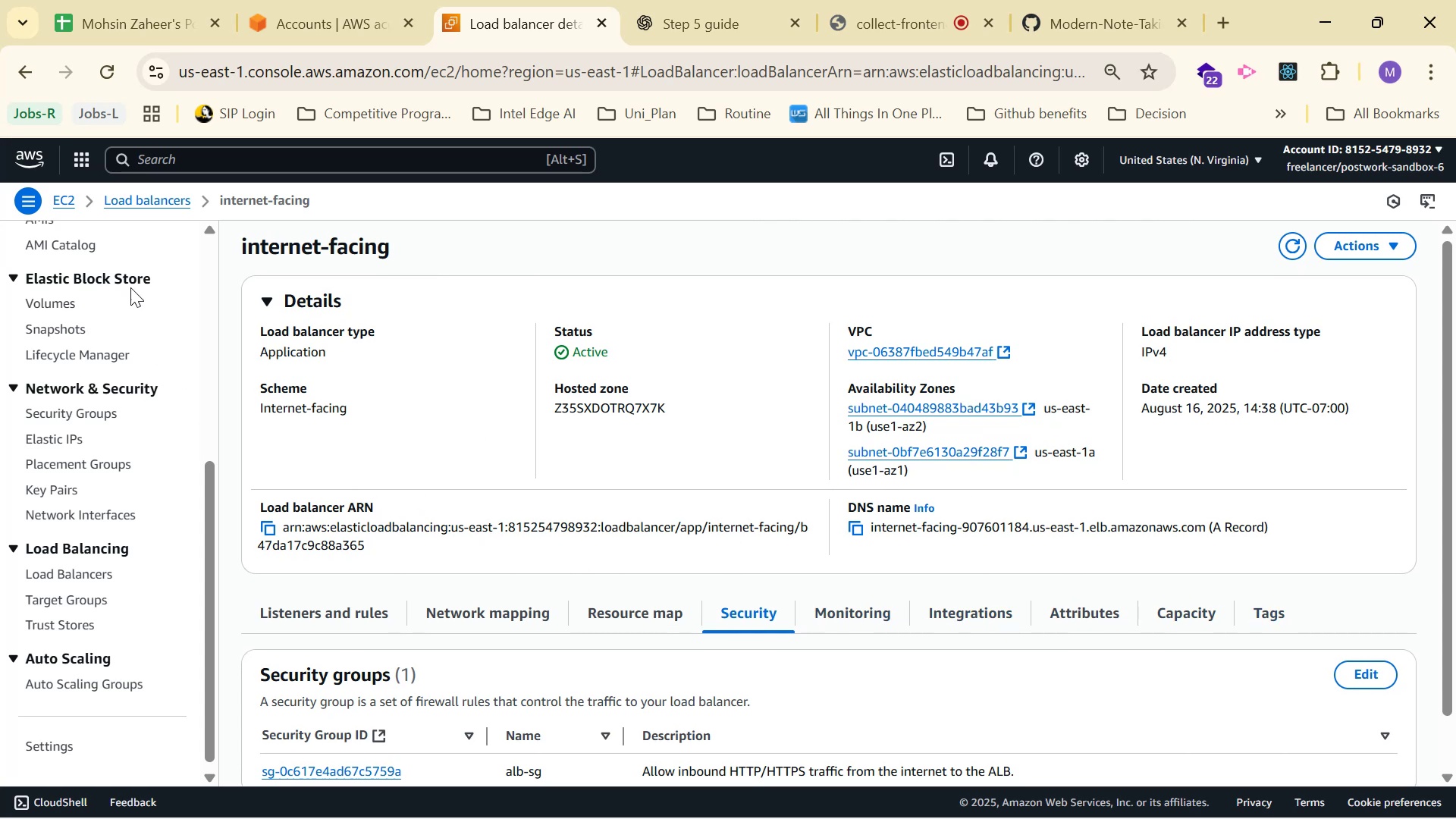 
wait(6.51)
 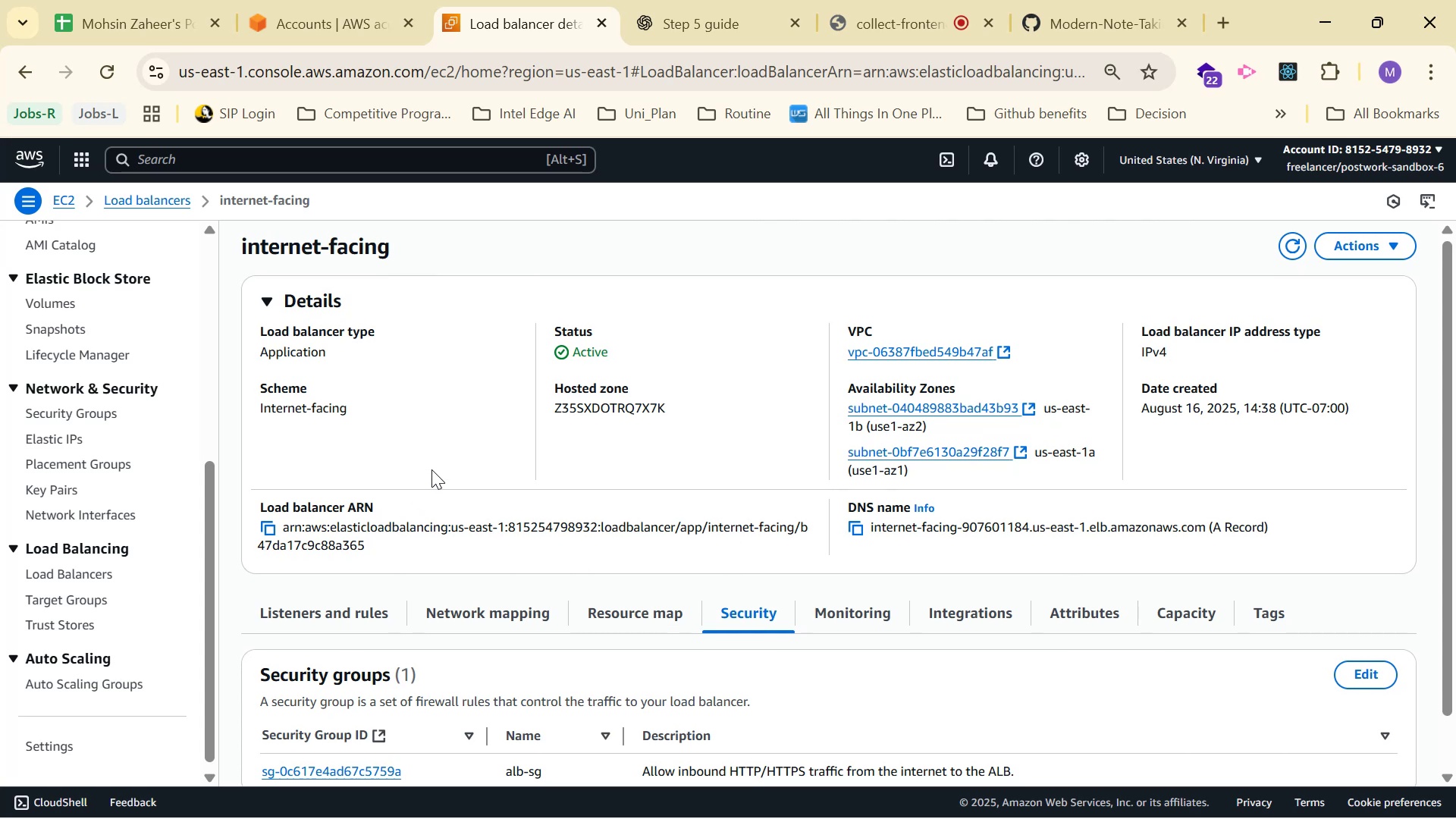 
left_click([93, 159])
 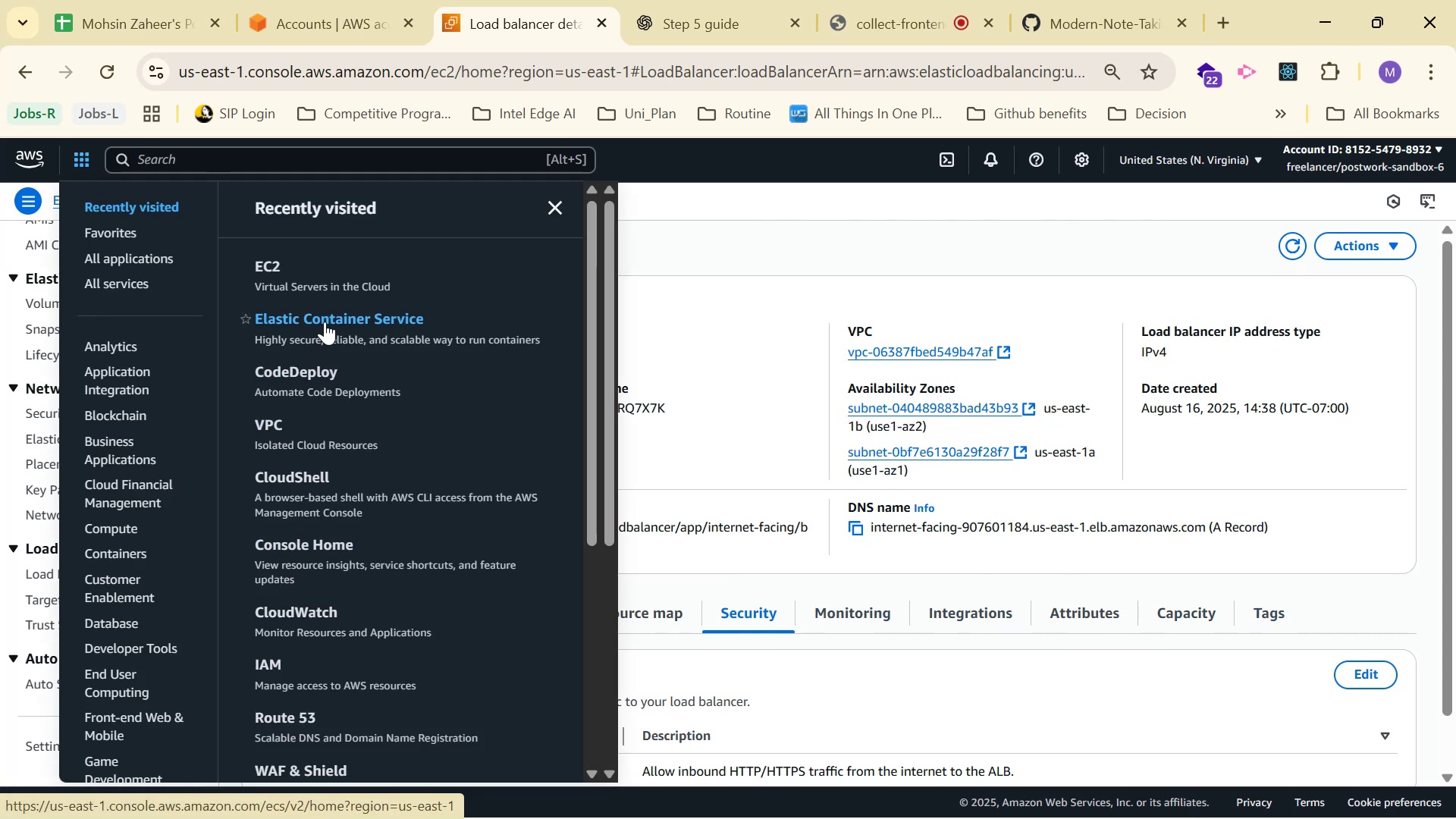 
left_click([325, 323])
 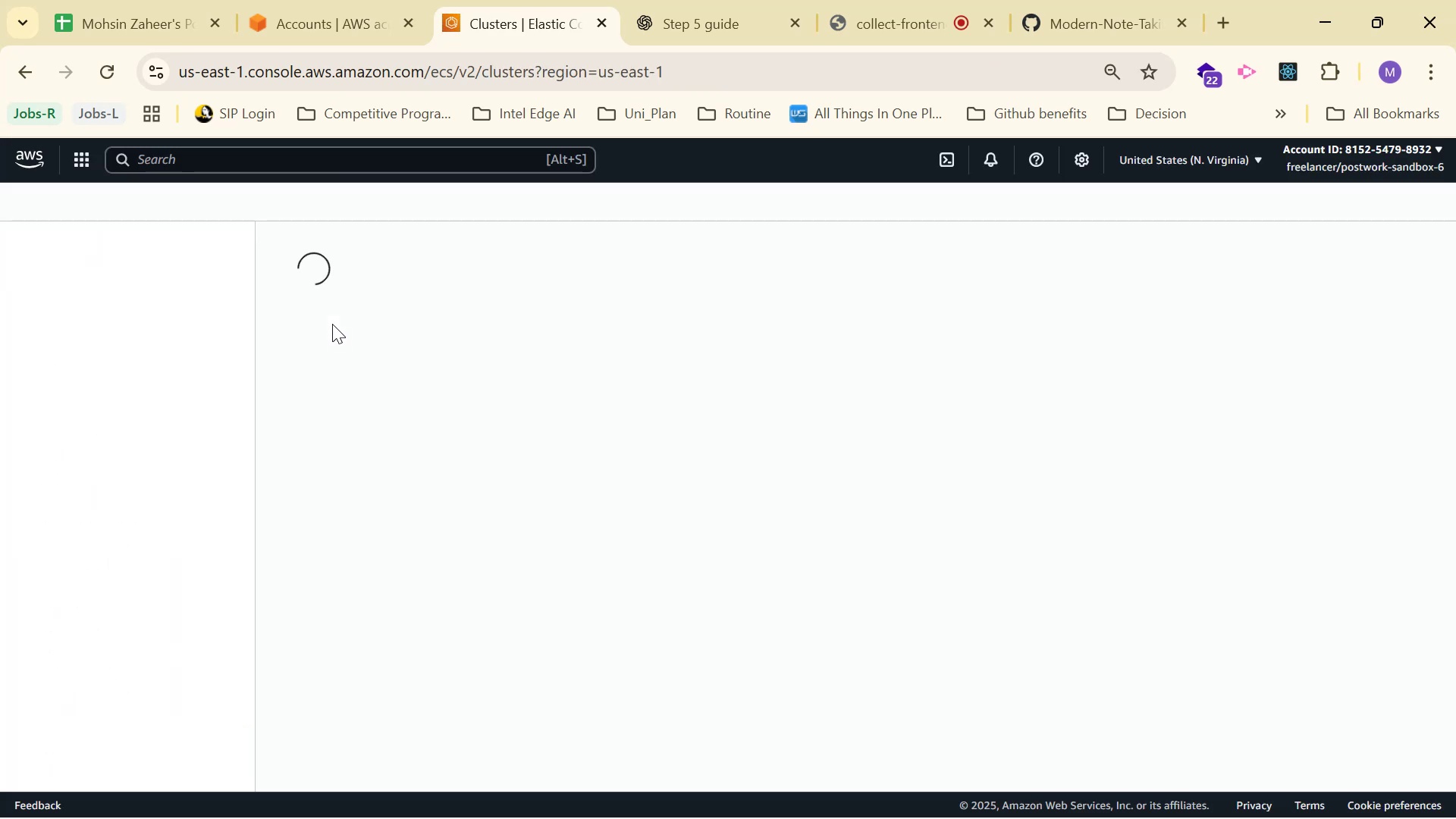 
left_click([330, 355])
 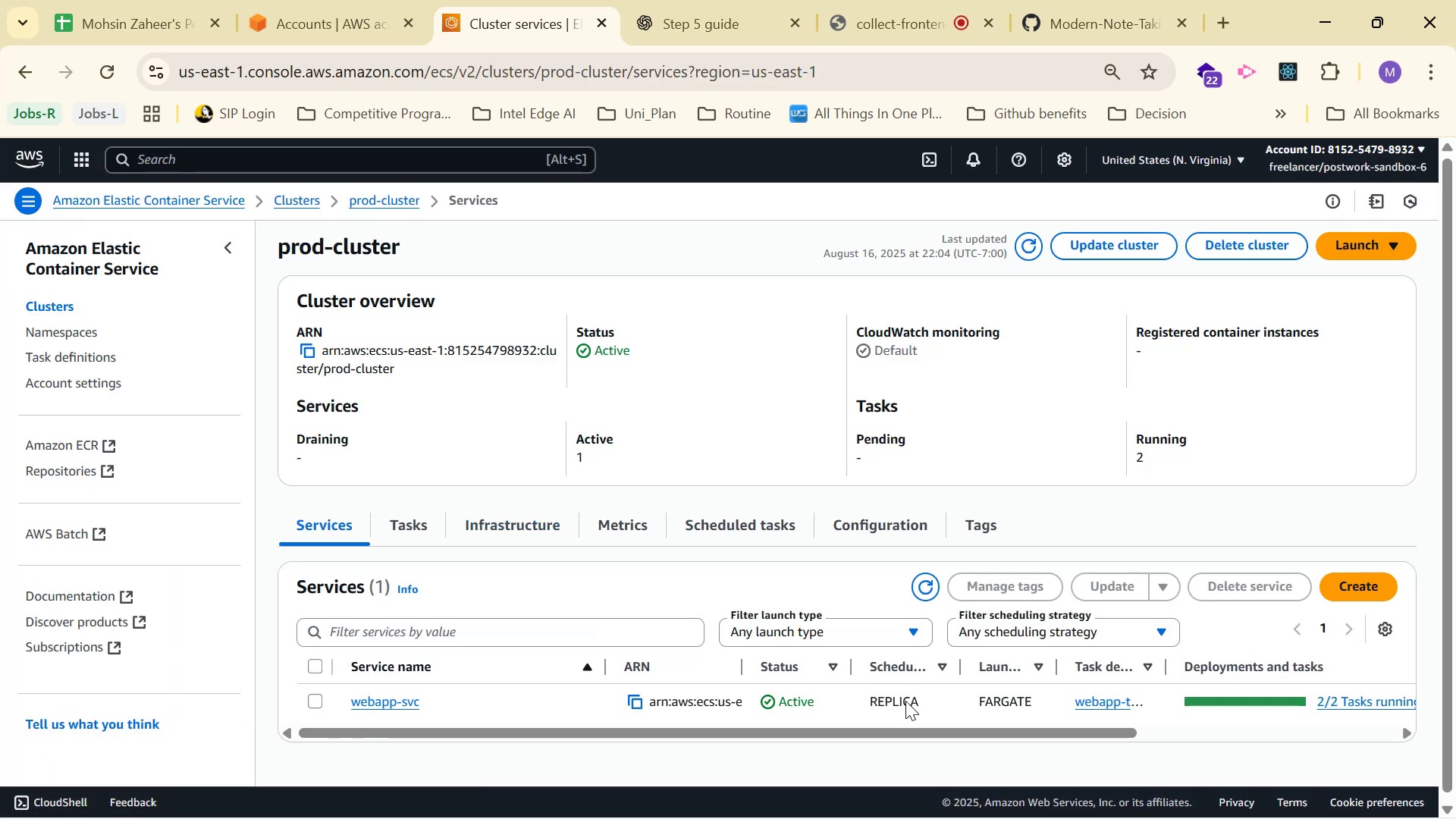 
left_click([381, 699])
 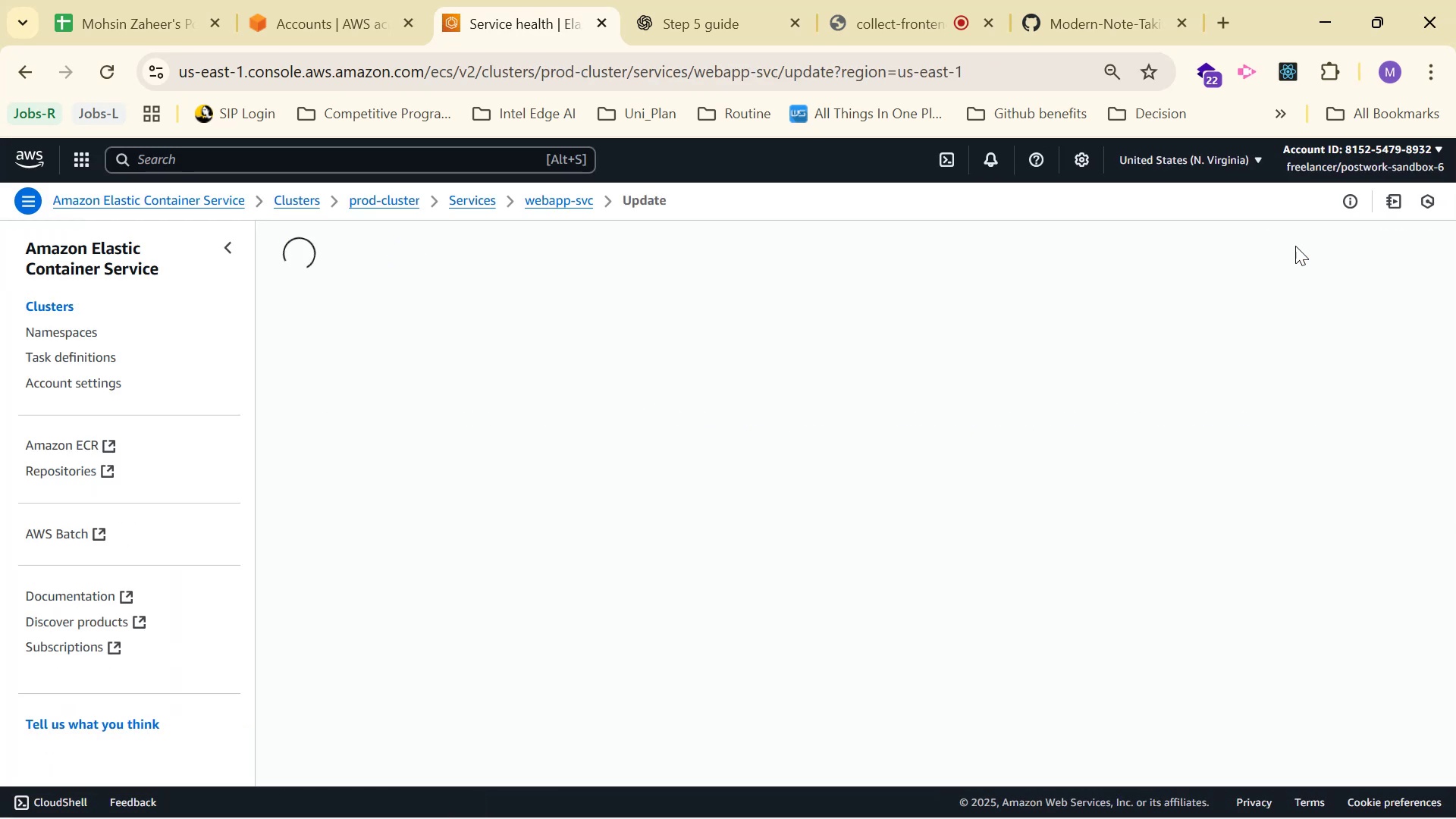 
mouse_move([1089, 412])
 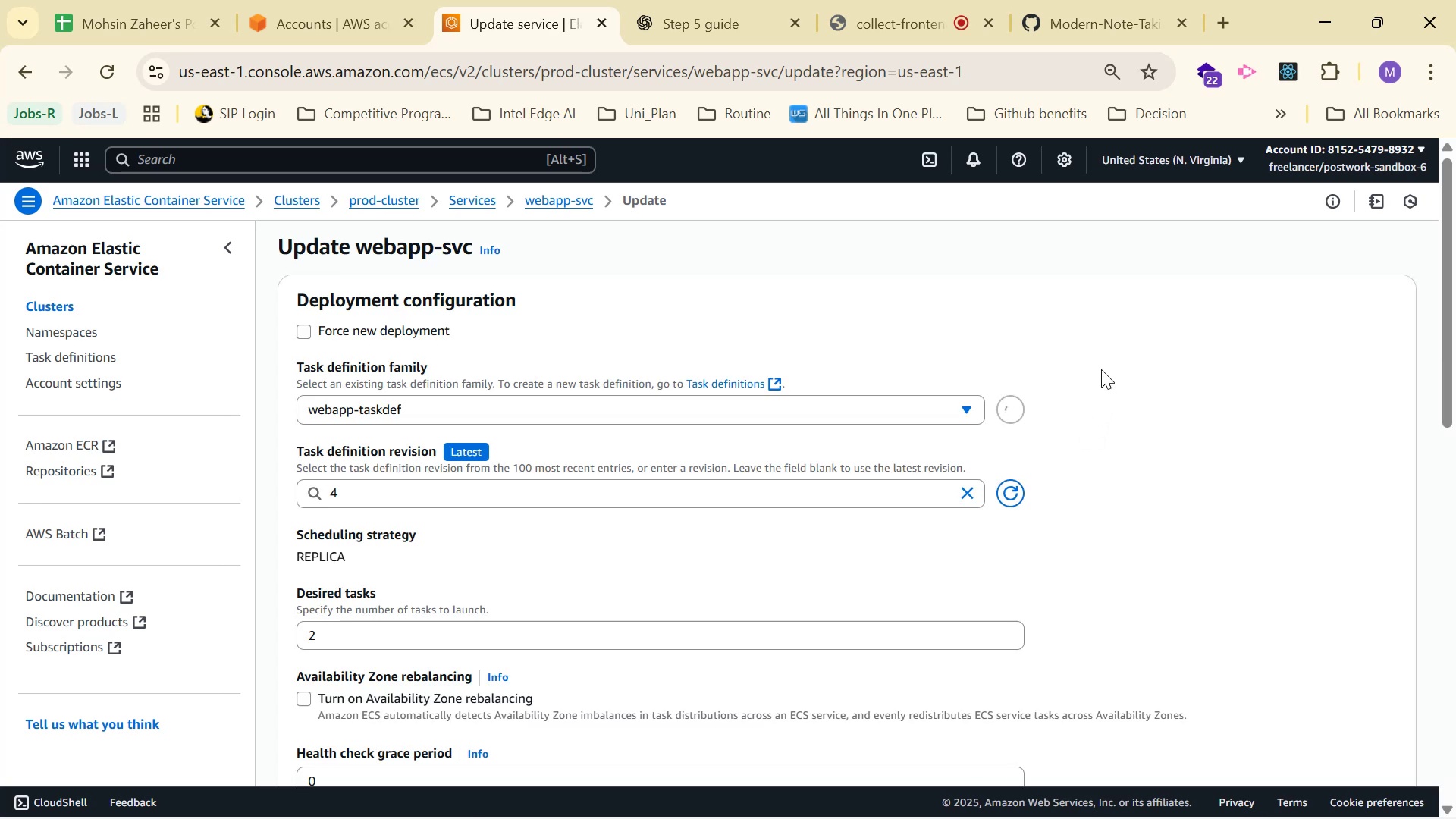 
scroll: coordinate [1172, 332], scroll_direction: down, amount: 5.0
 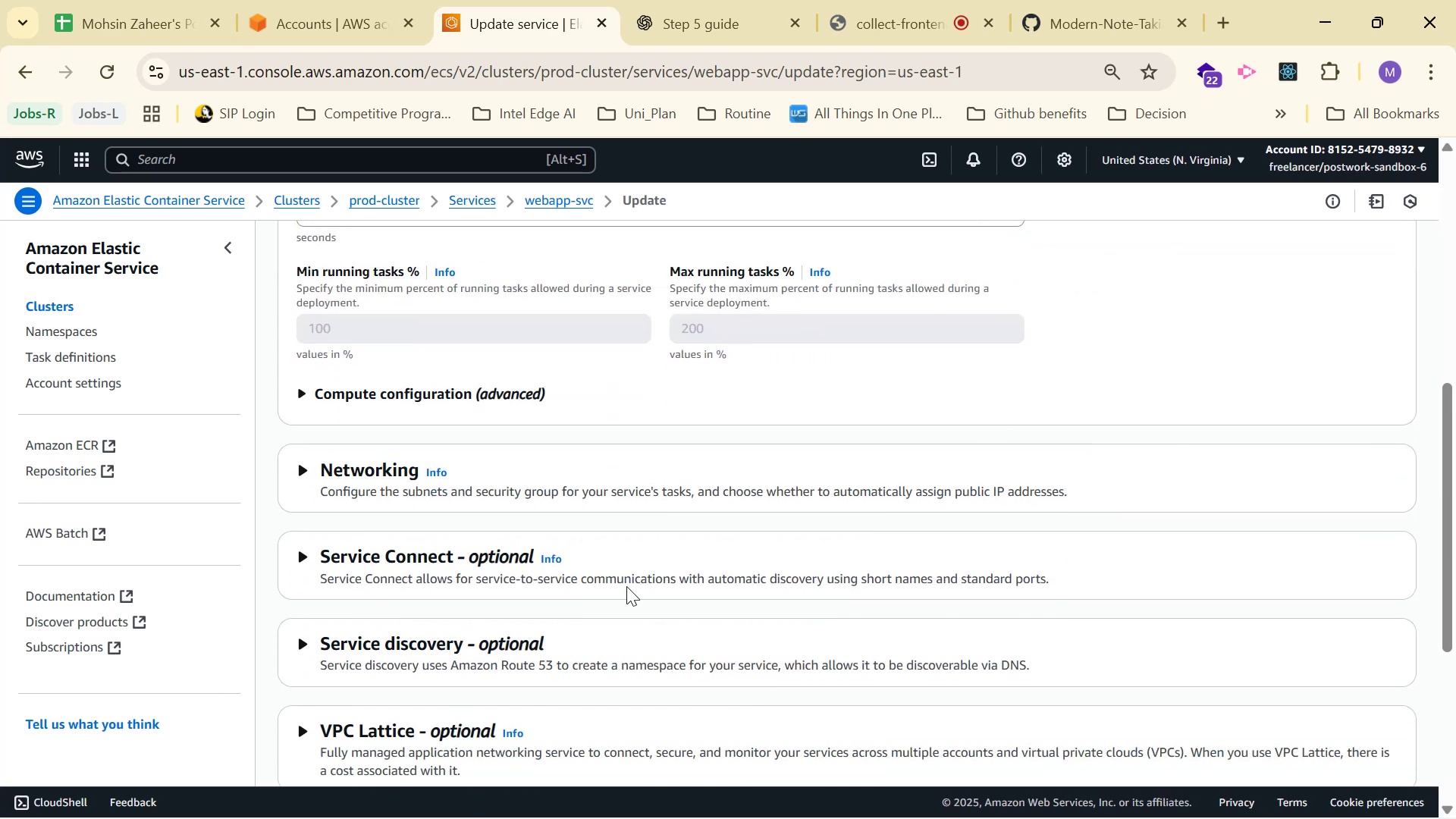 
scroll: coordinate [549, 566], scroll_direction: up, amount: 1.0
 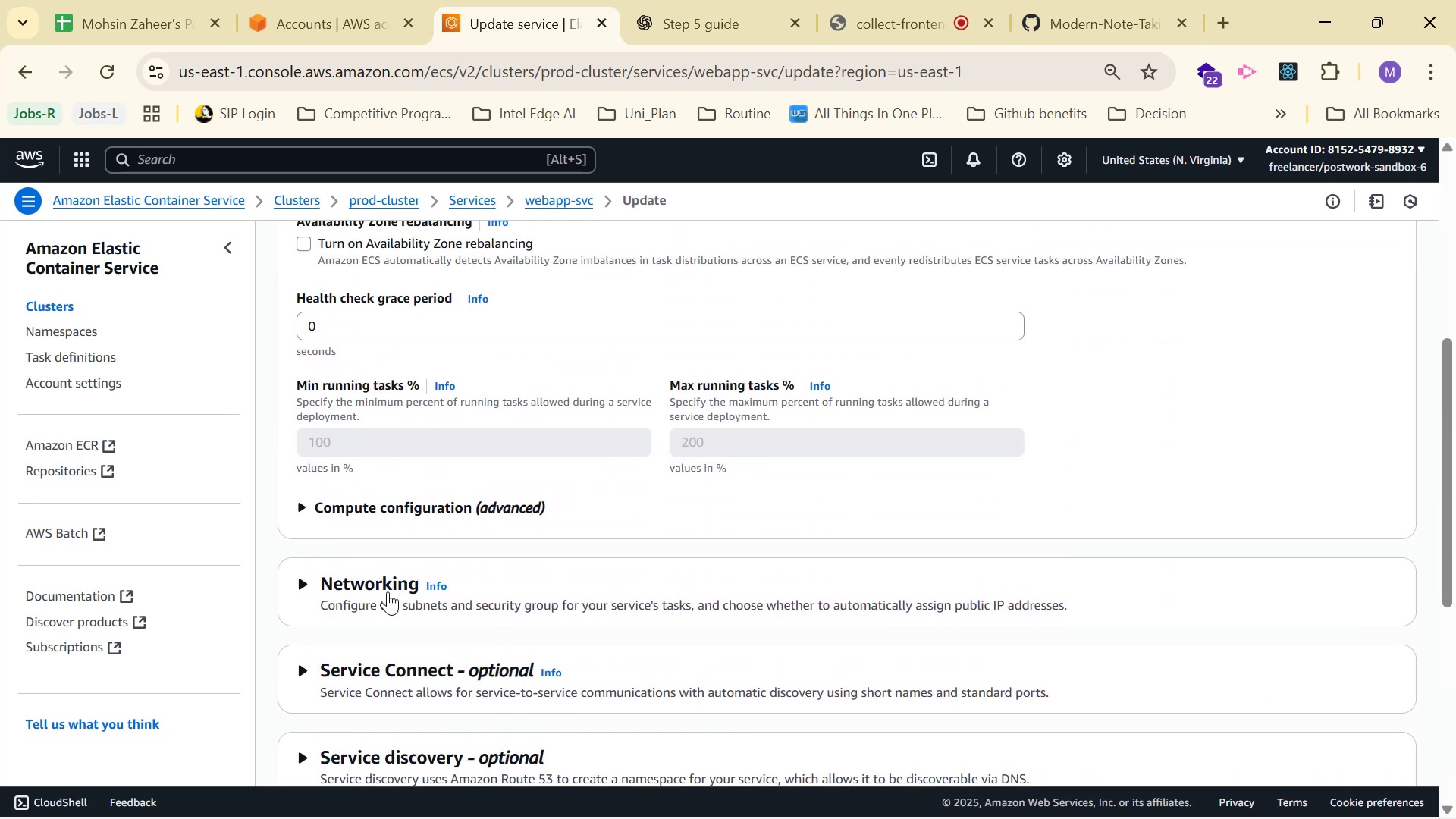 
left_click([350, 585])
 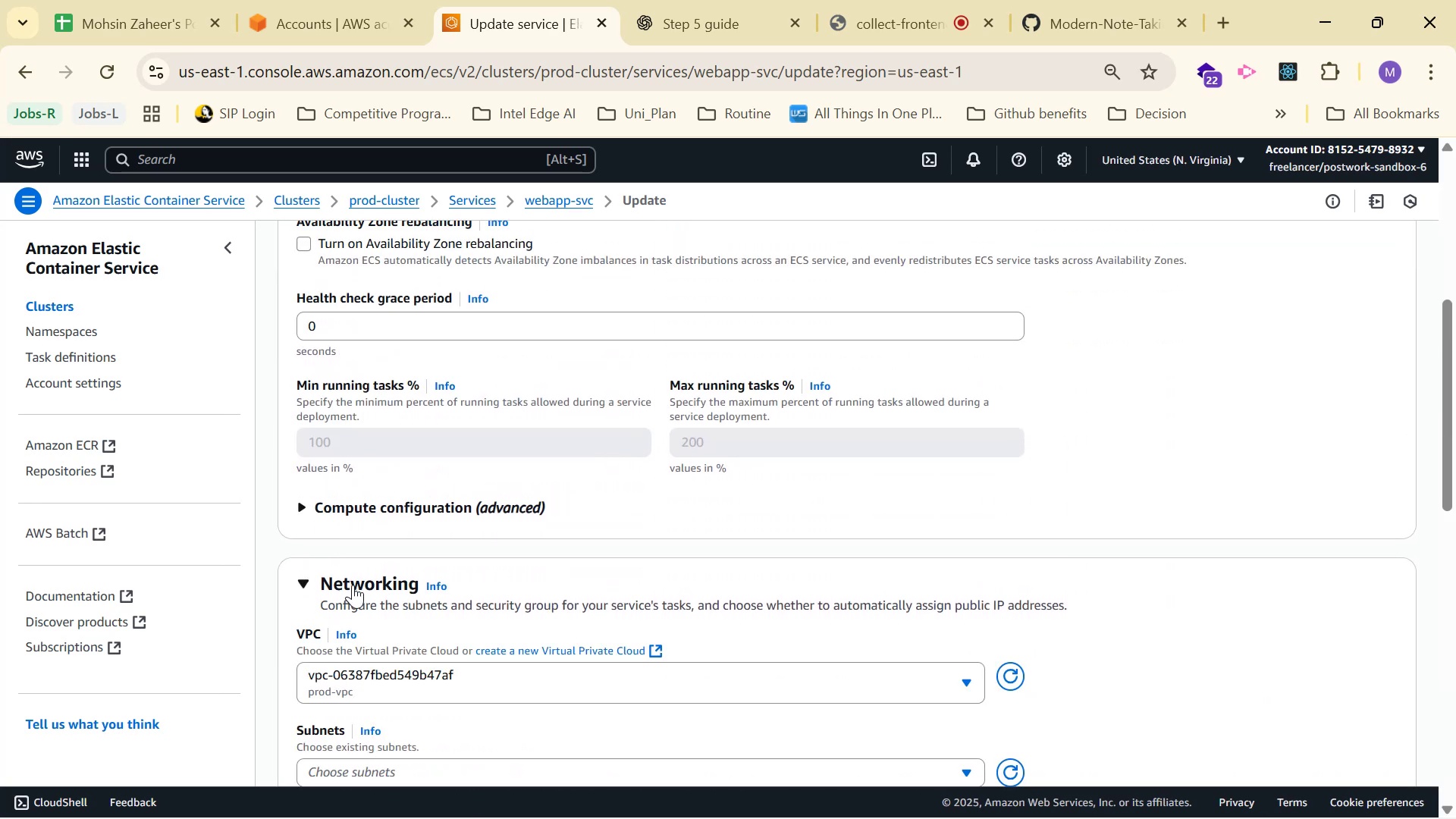 
scroll: coordinate [488, 570], scroll_direction: down, amount: 6.0
 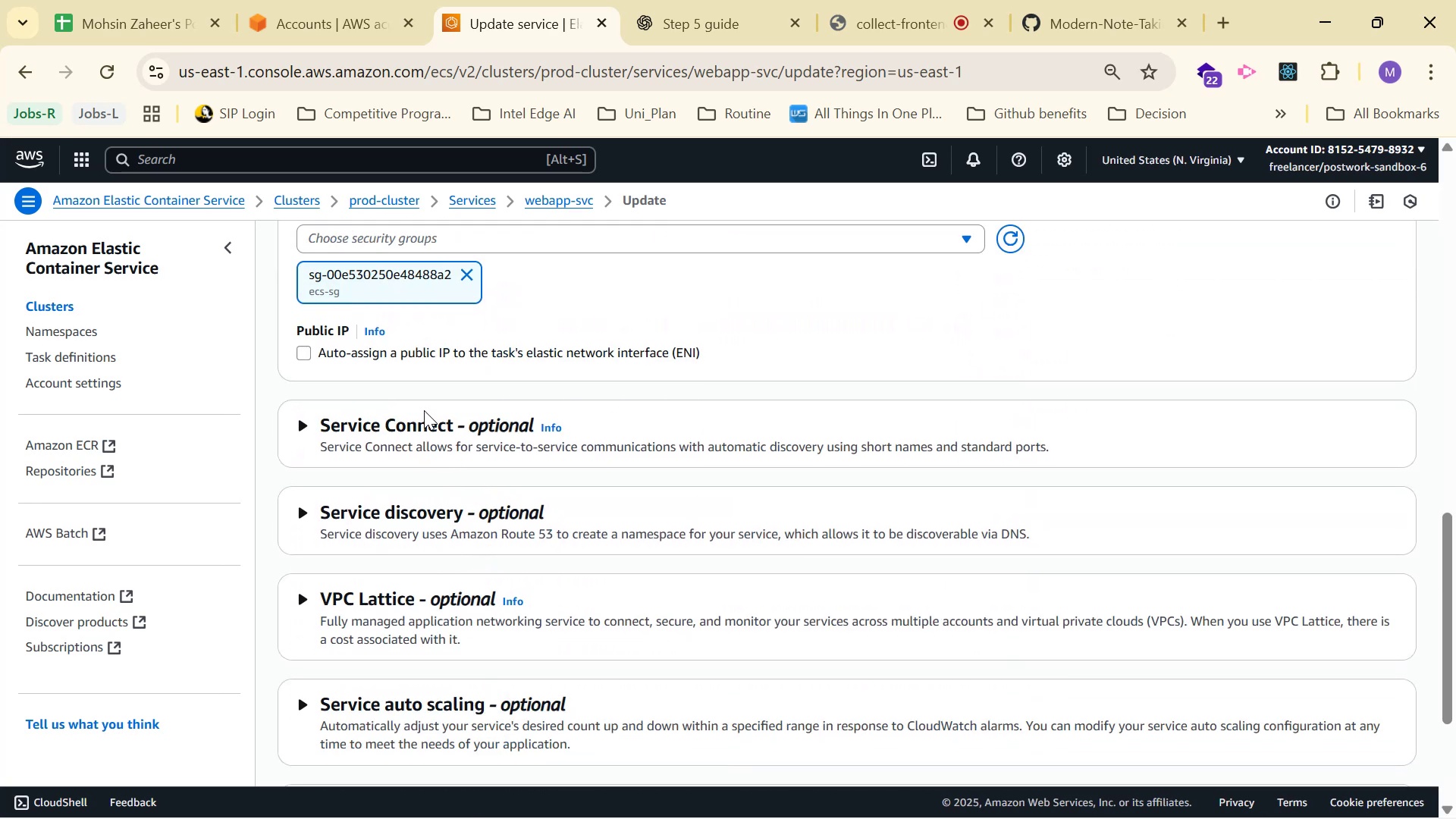 
scroll: coordinate [423, 439], scroll_direction: up, amount: 5.0
 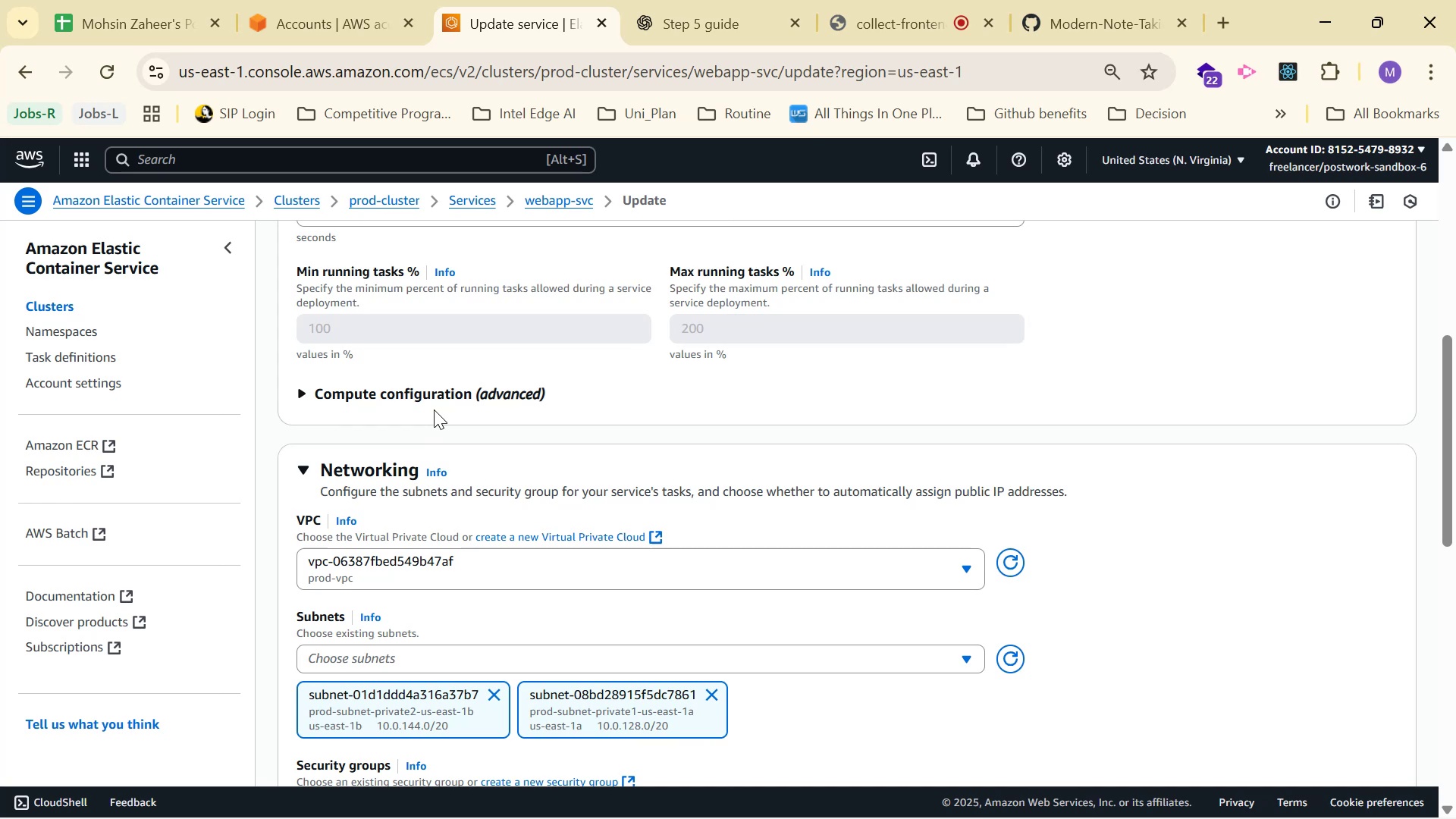 
left_click([438, 400])
 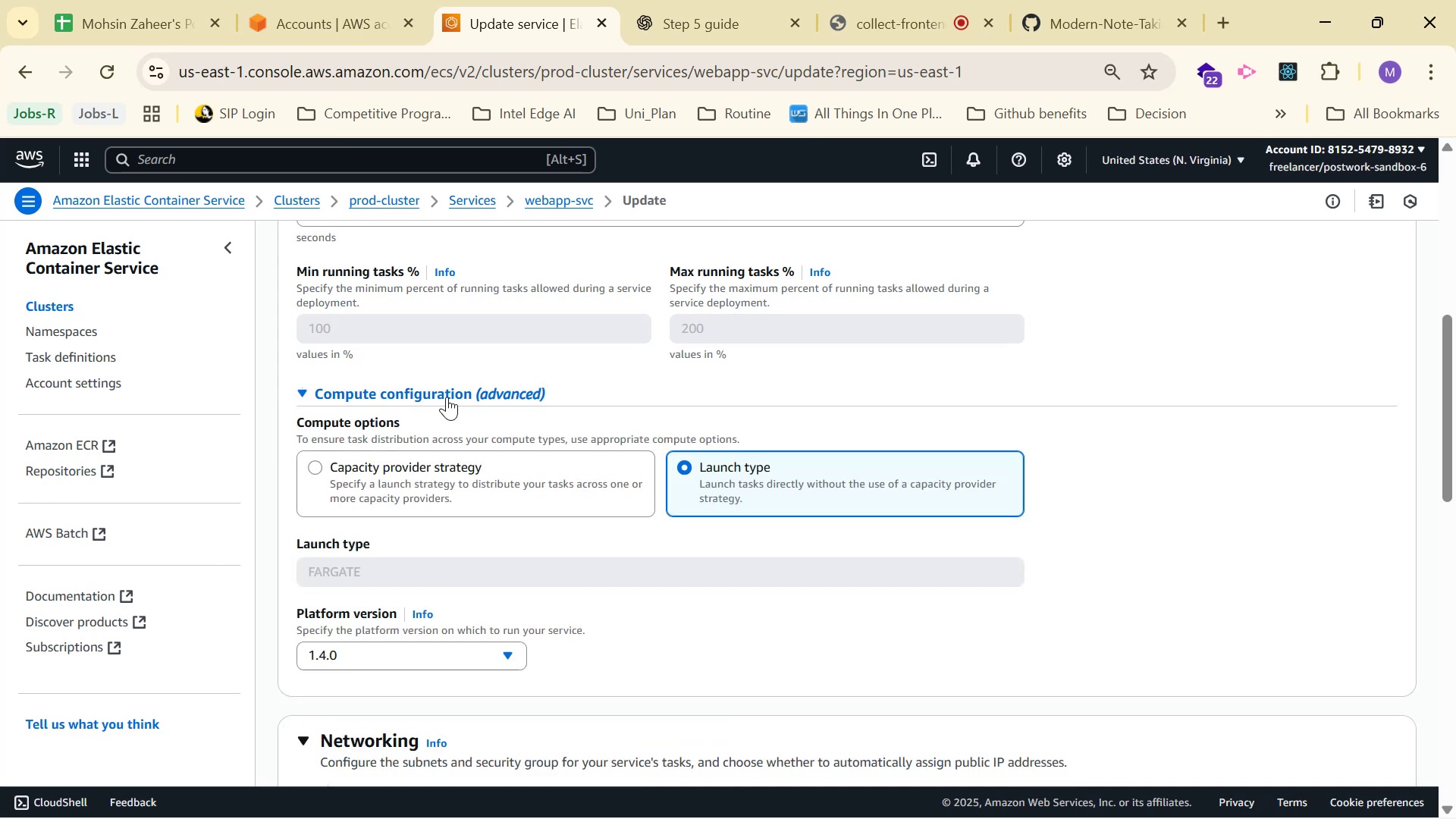 
left_click([447, 397])
 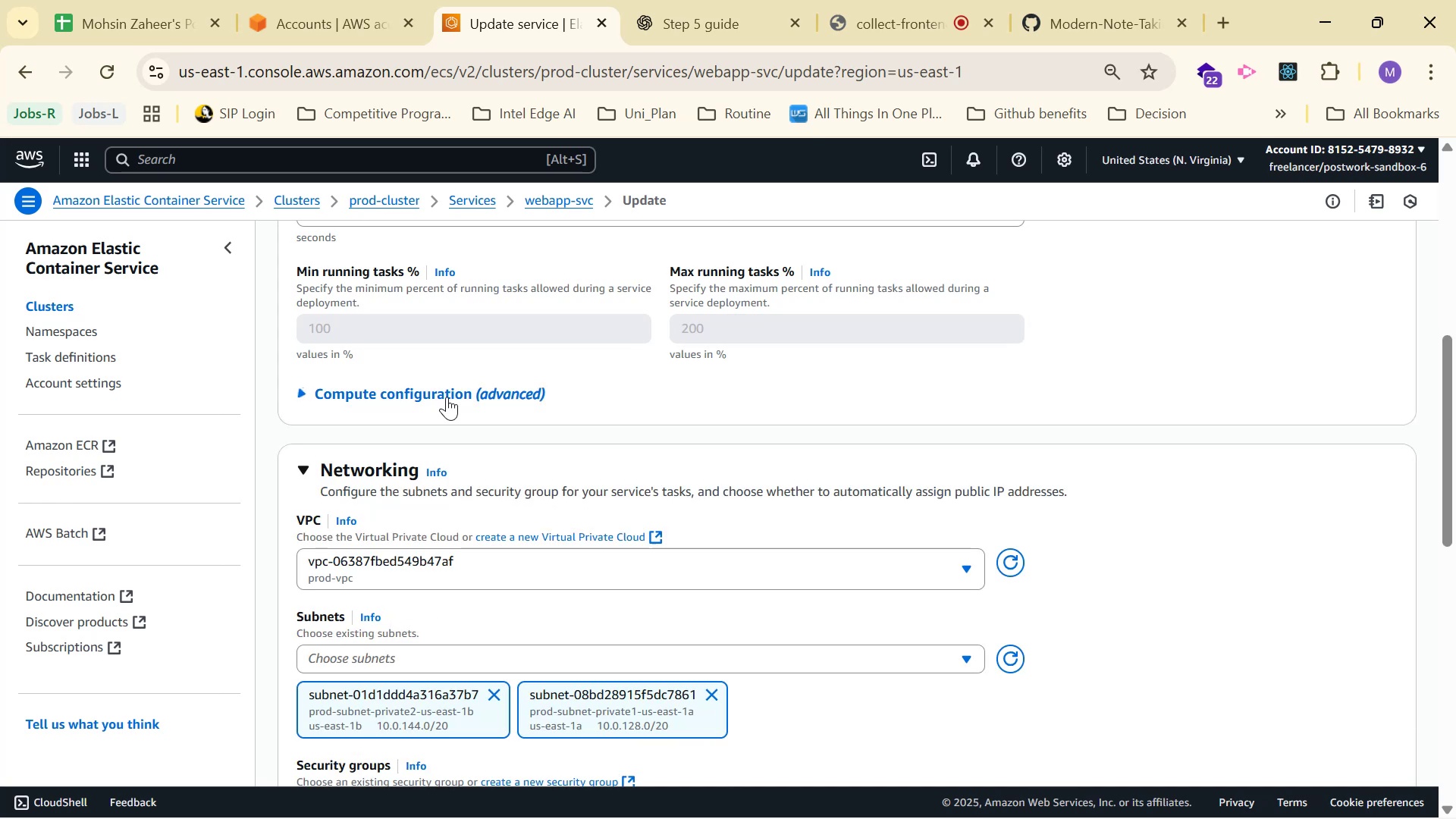 
scroll: coordinate [472, 388], scroll_direction: up, amount: 5.0
 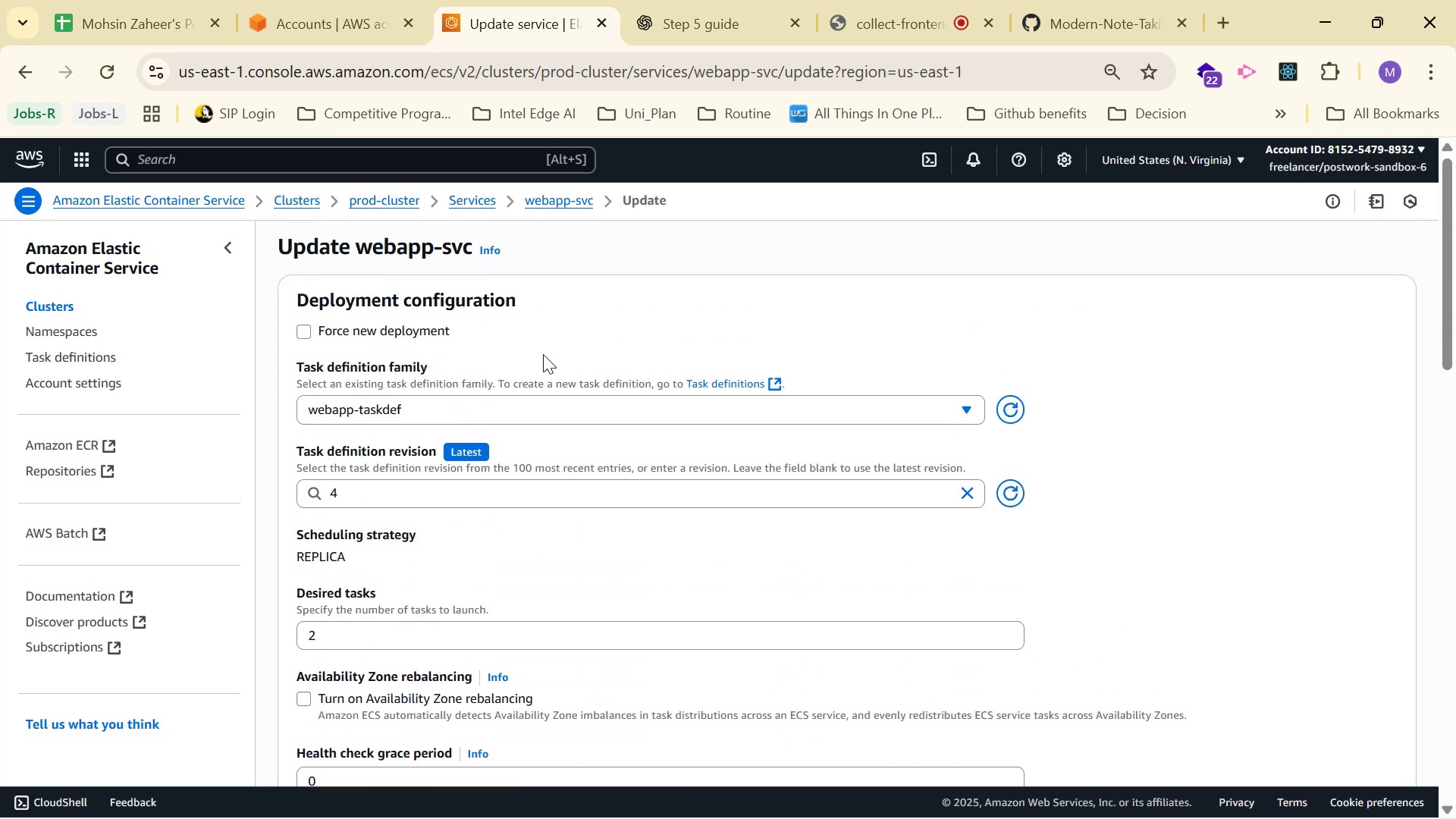 
scroll: coordinate [469, 490], scroll_direction: down, amount: 8.0
 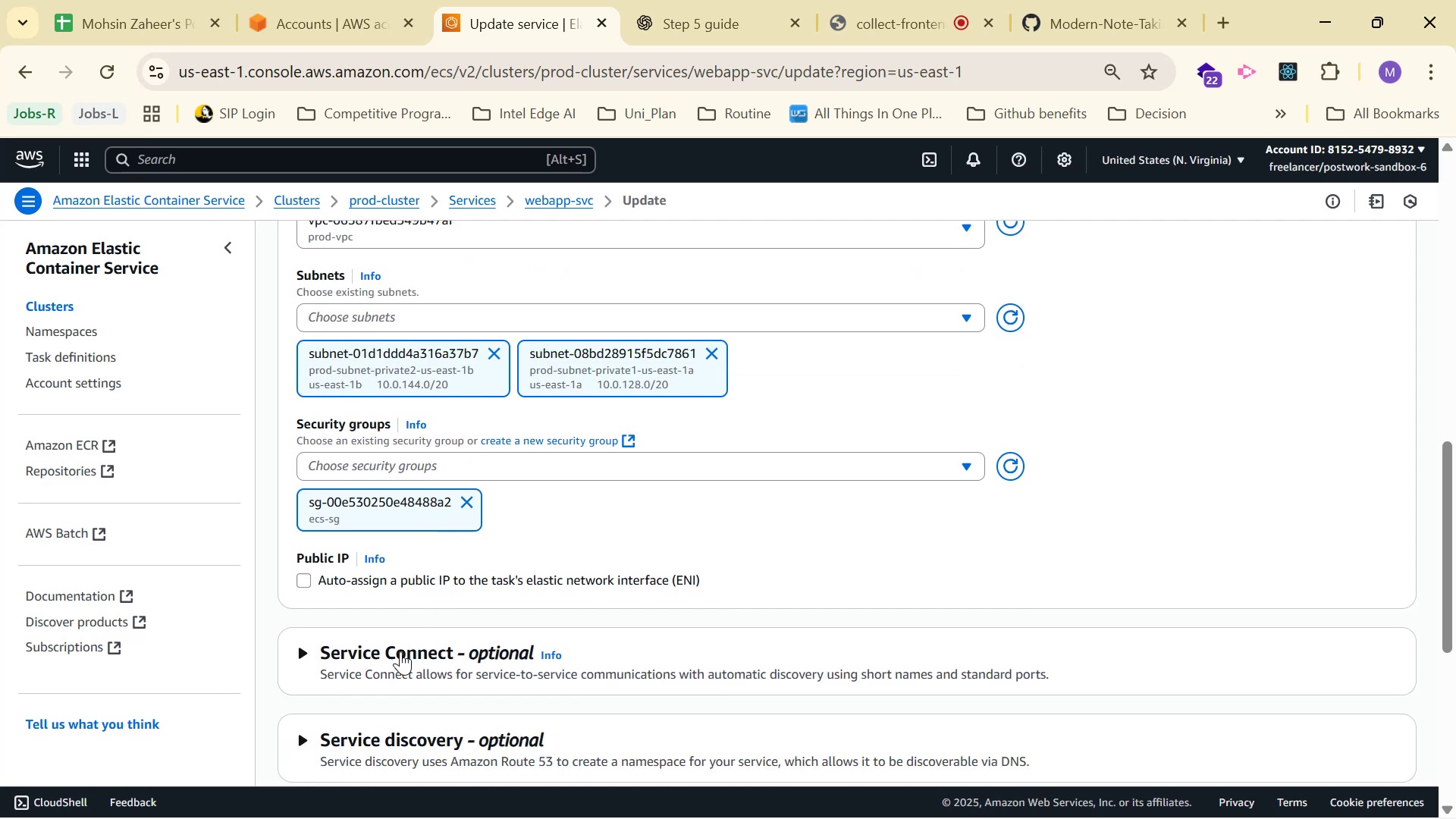 
left_click([400, 651])
 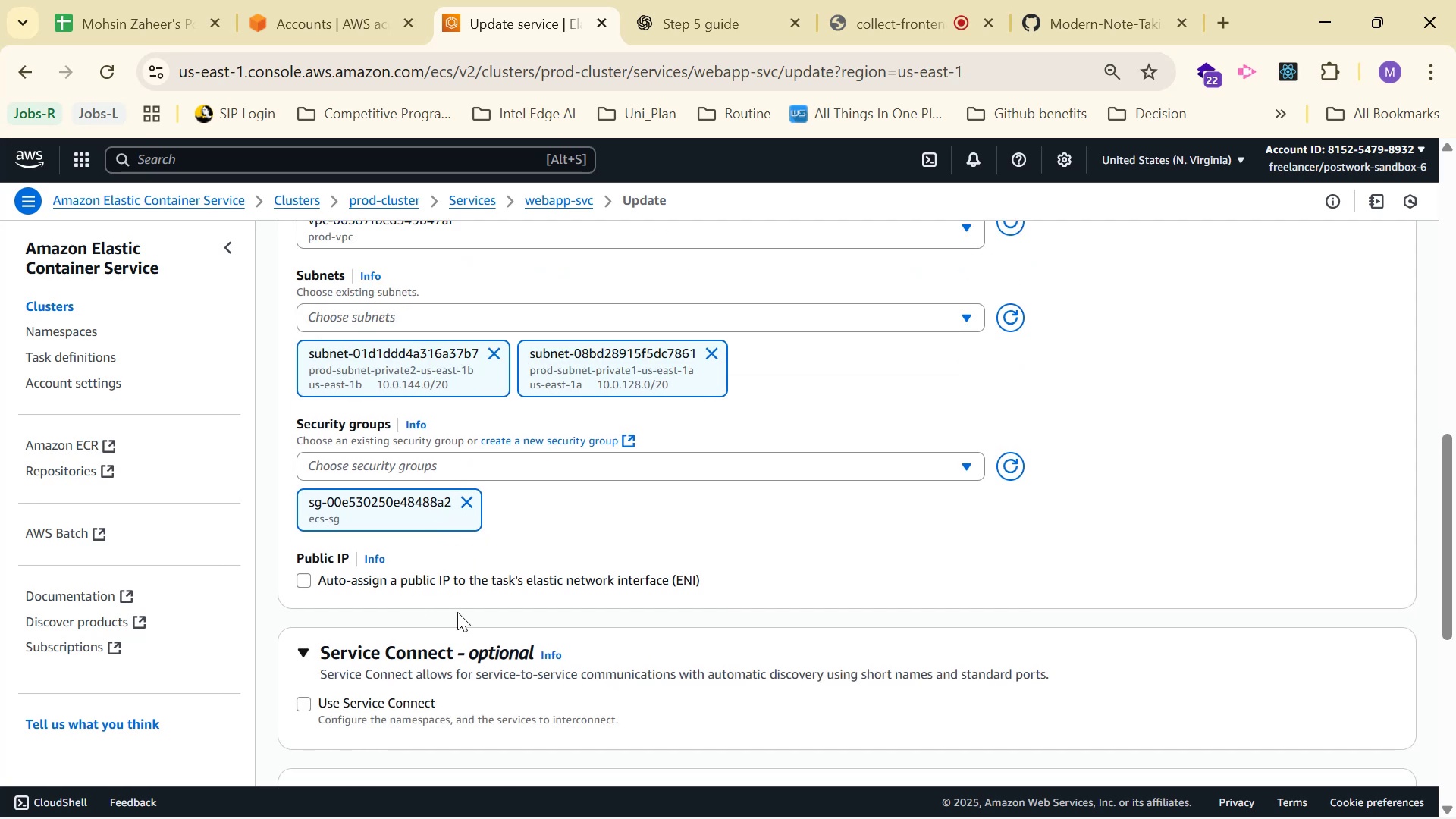 
scroll: coordinate [524, 573], scroll_direction: down, amount: 2.0
 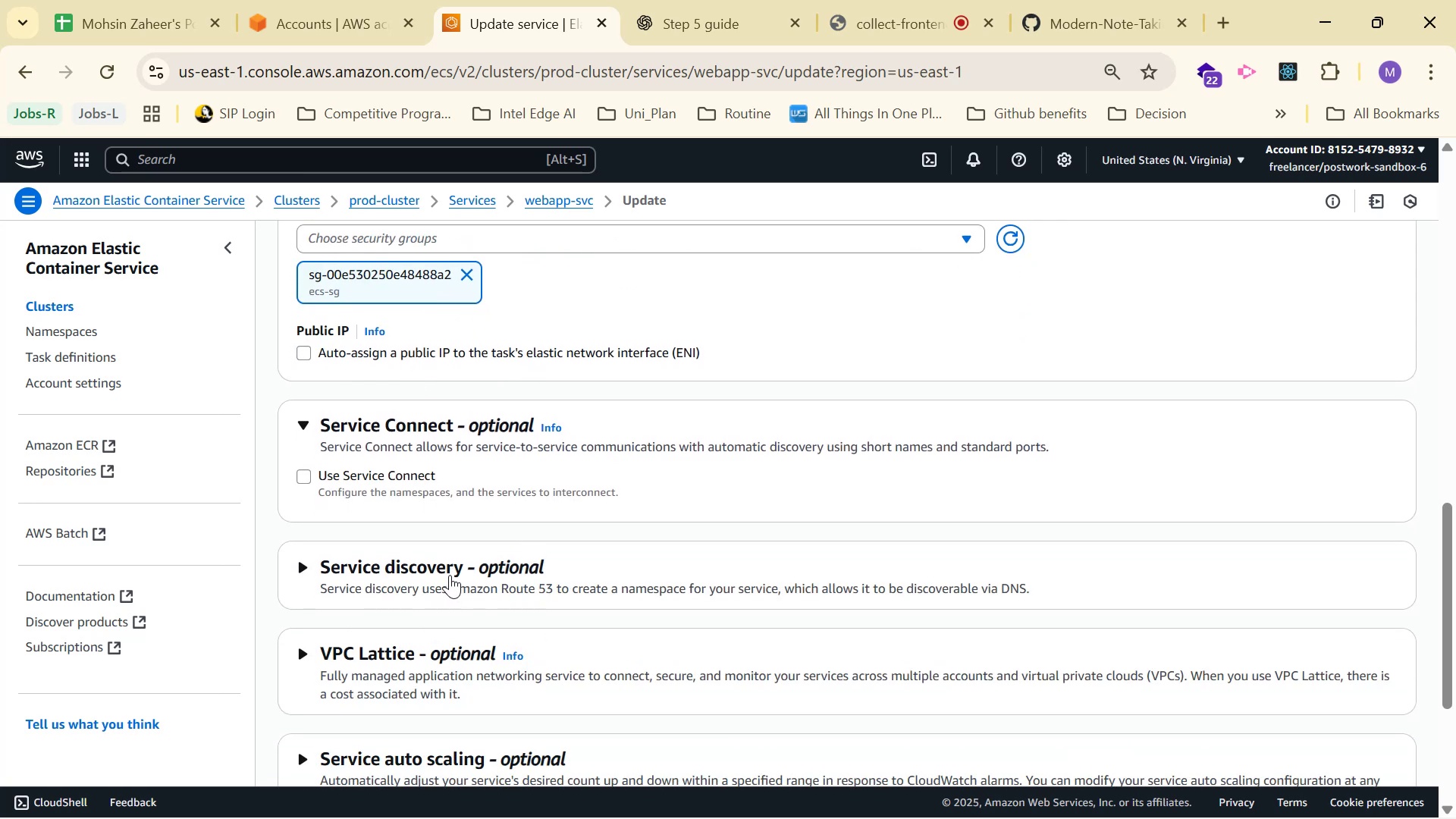 
left_click([450, 575])
 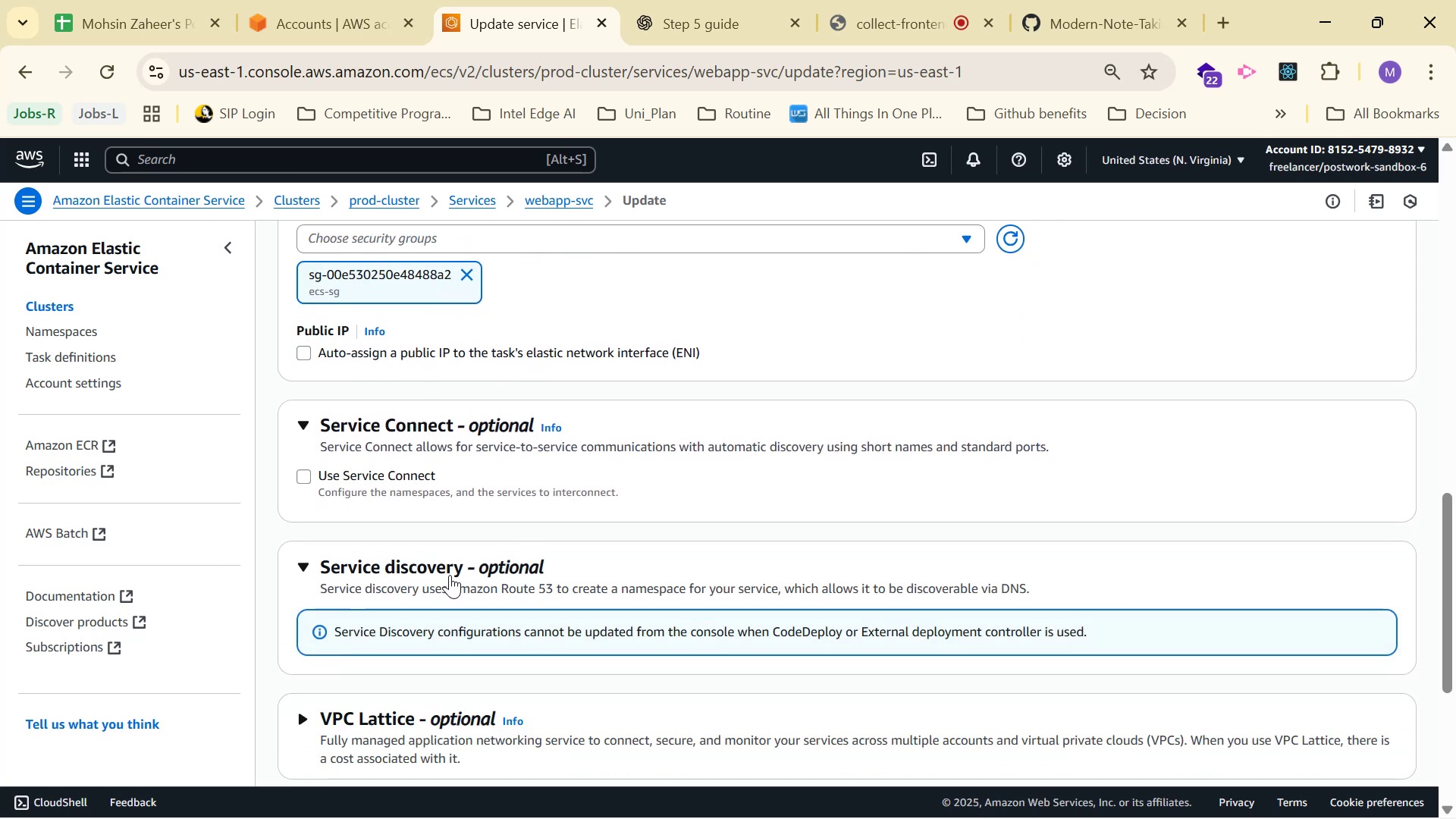 
scroll: coordinate [450, 575], scroll_direction: down, amount: 2.0
 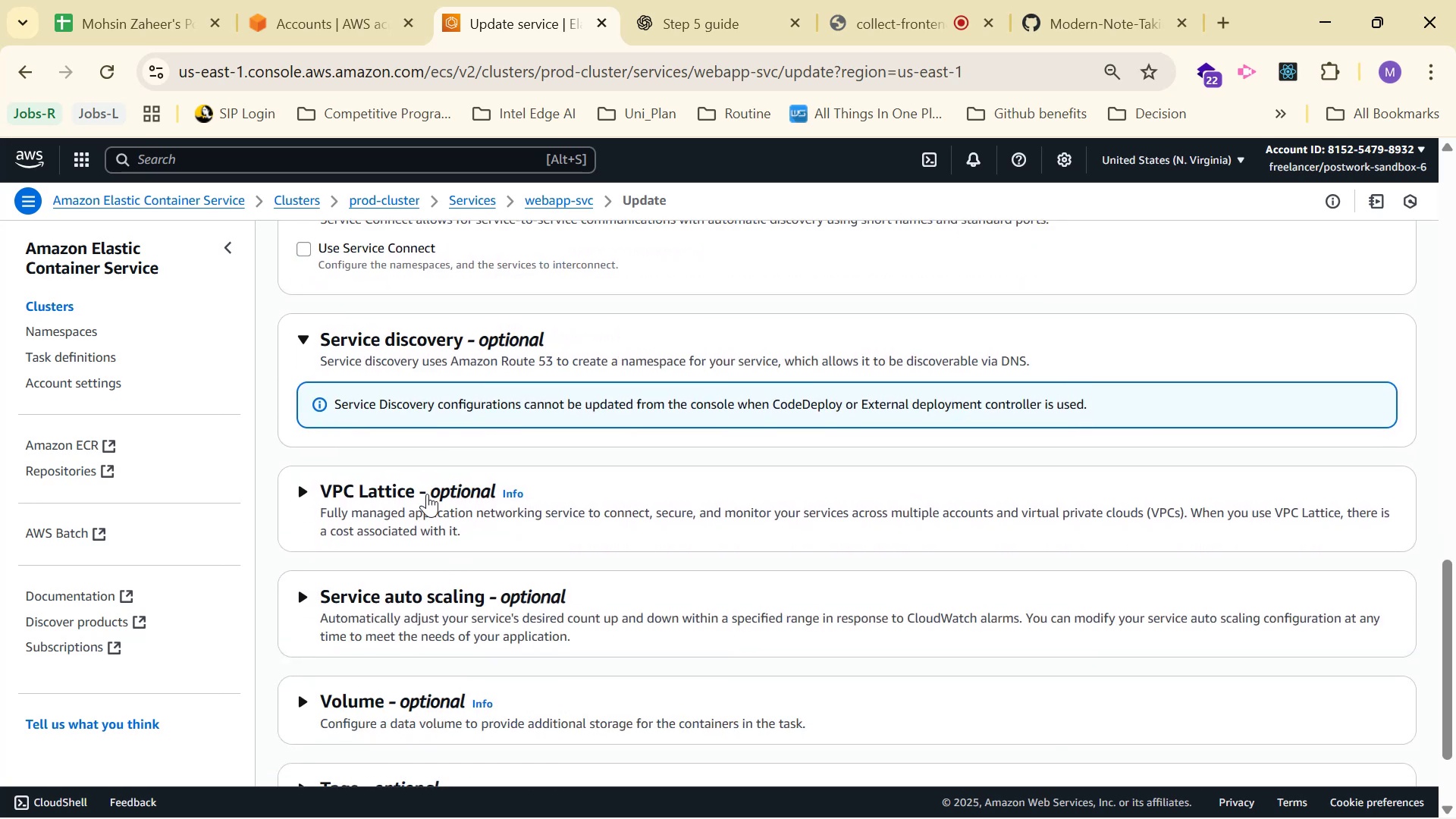 
left_click([427, 489])
 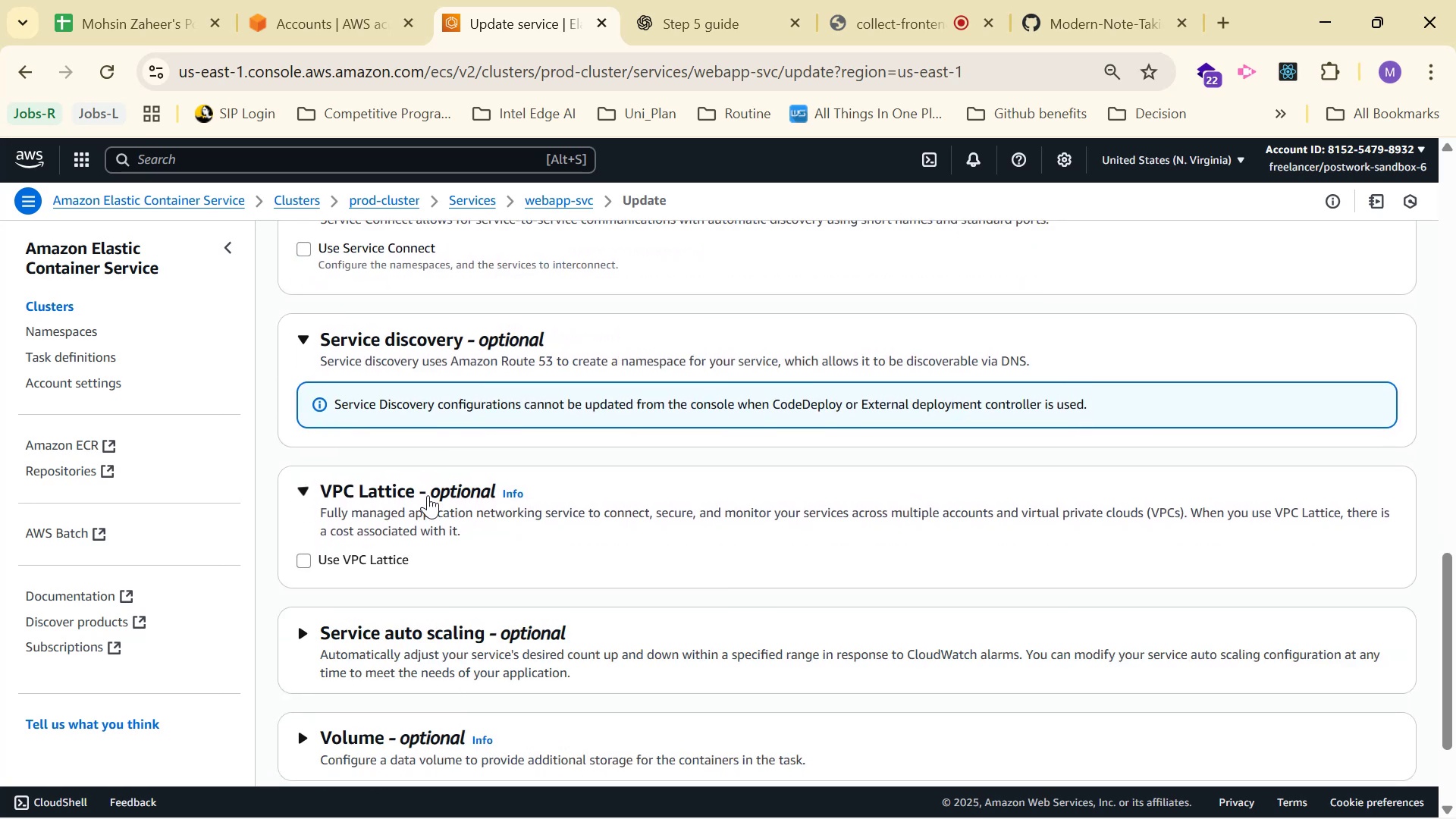 
scroll: coordinate [433, 529], scroll_direction: down, amount: 1.0
 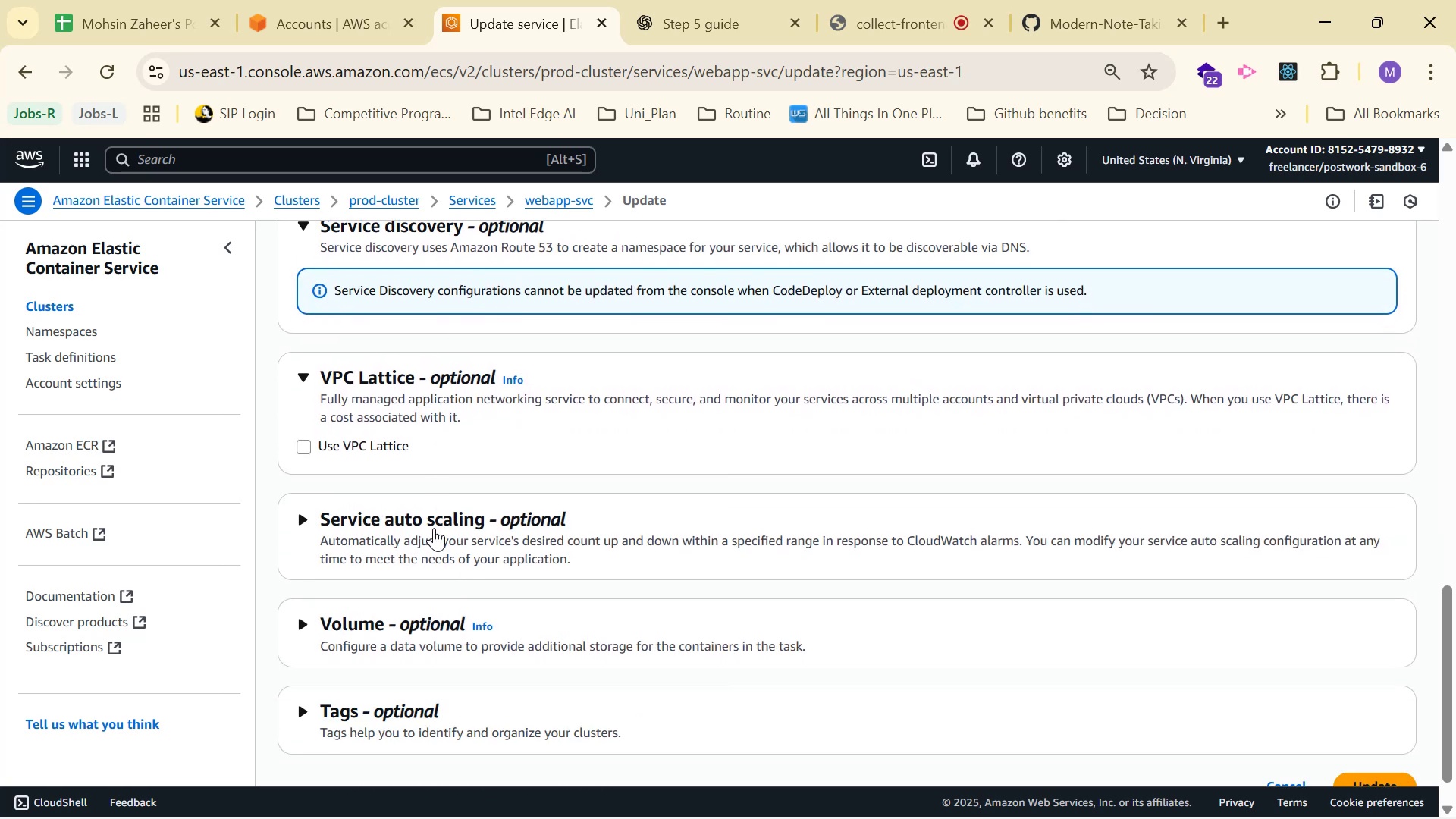 
left_click([434, 527])
 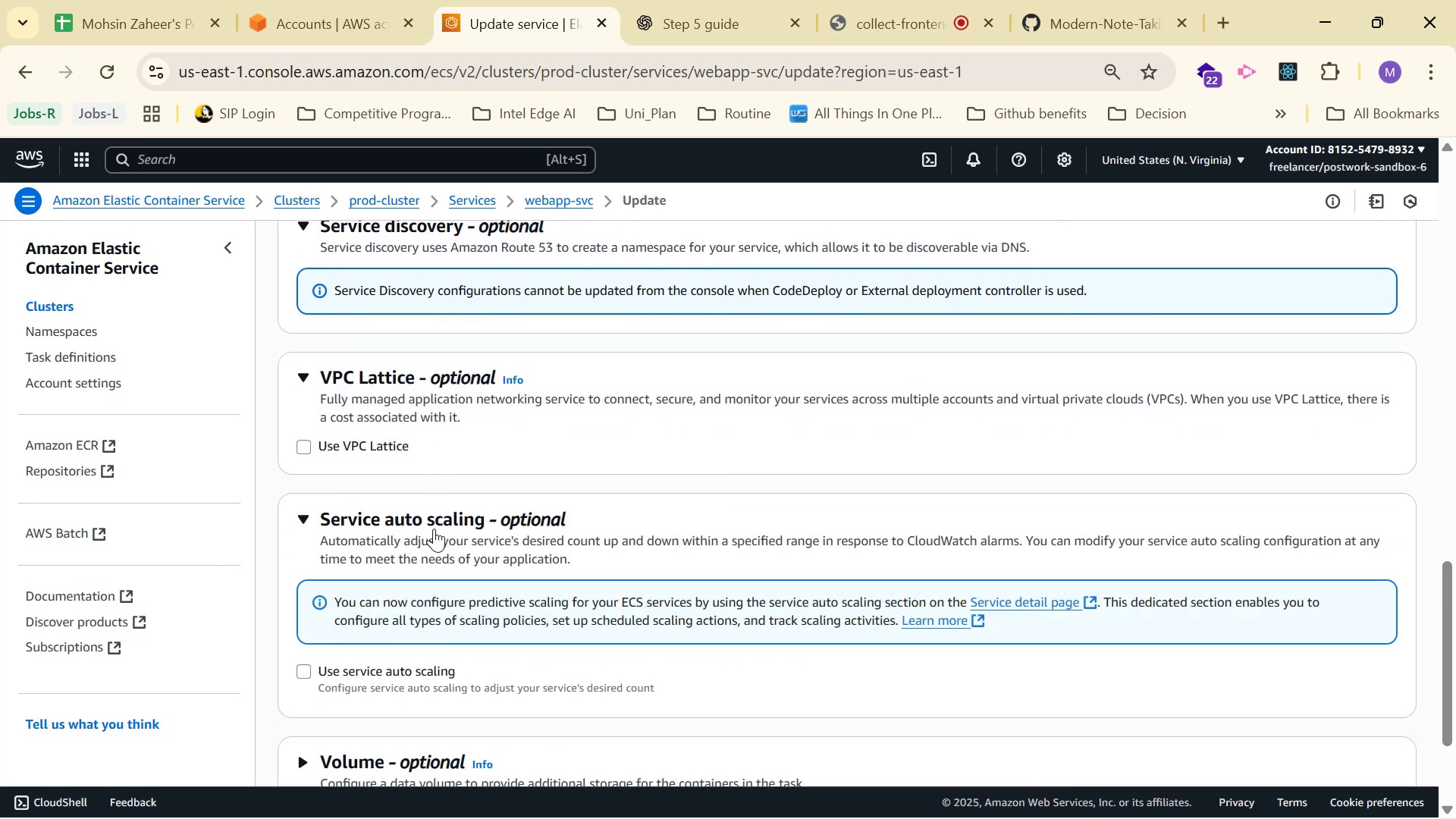 
scroll: coordinate [441, 557], scroll_direction: down, amount: 2.0
 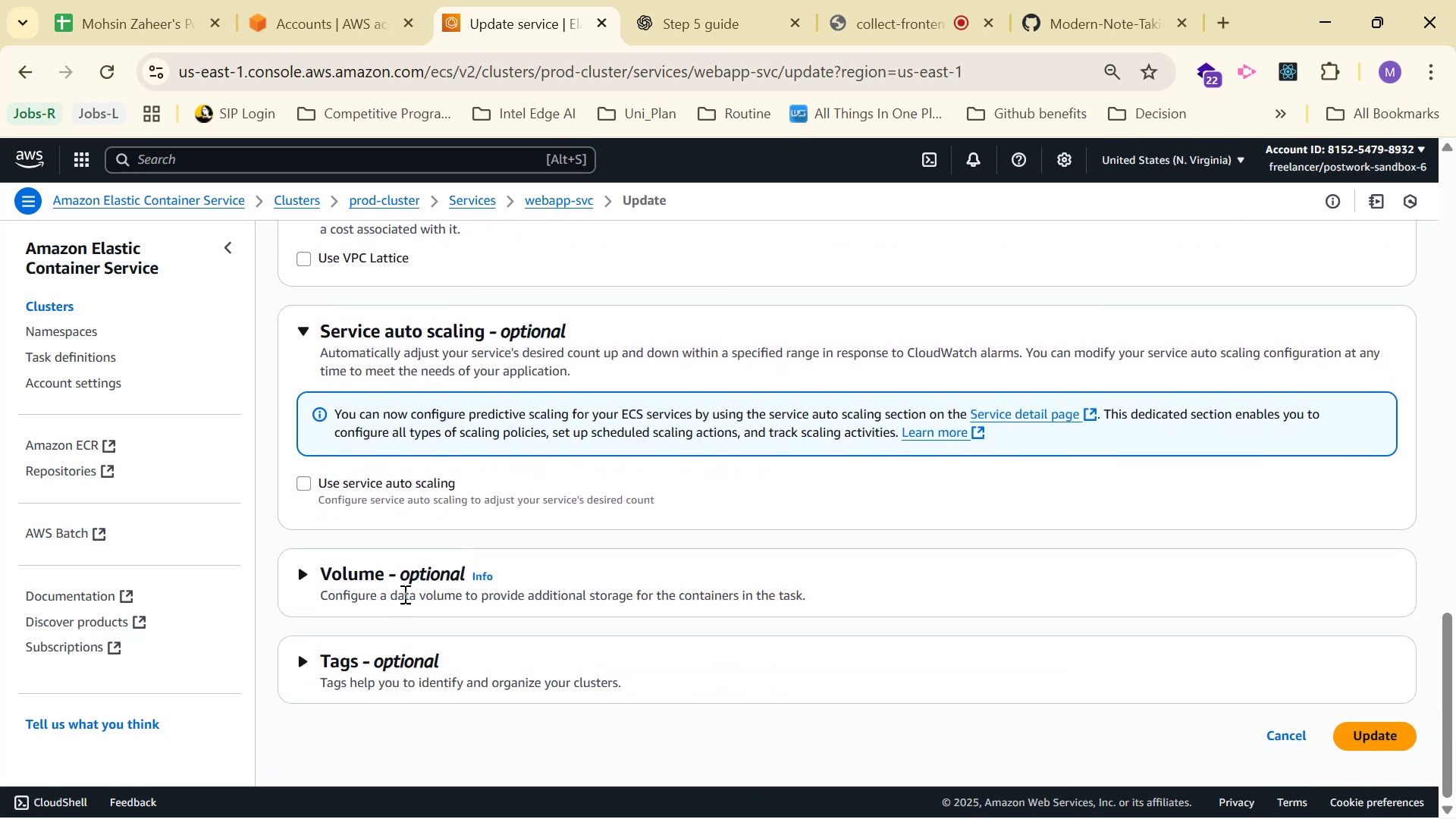 
scroll: coordinate [540, 548], scroll_direction: up, amount: 12.0
 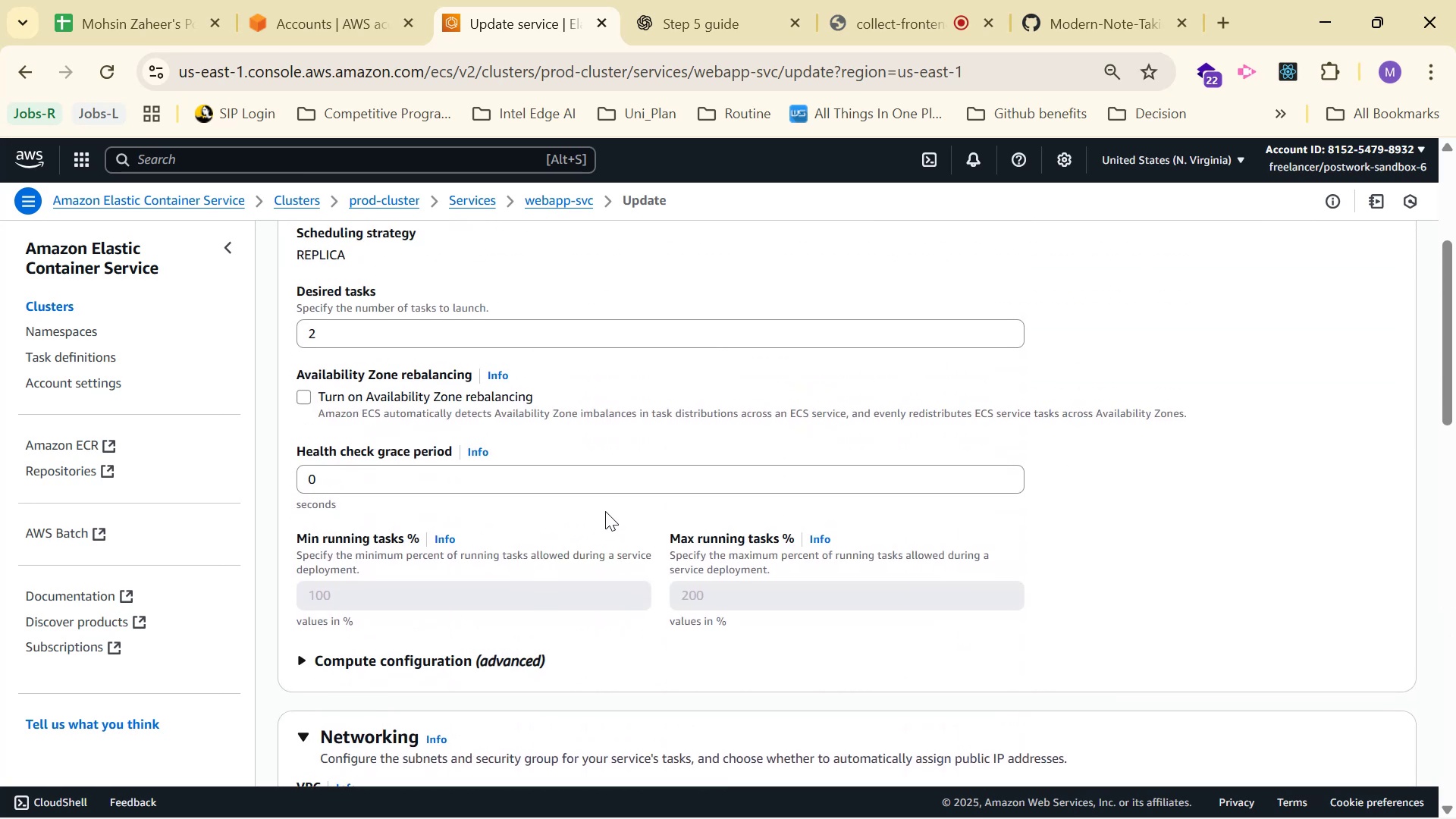 
scroll: coordinate [643, 444], scroll_direction: up, amount: 3.0
 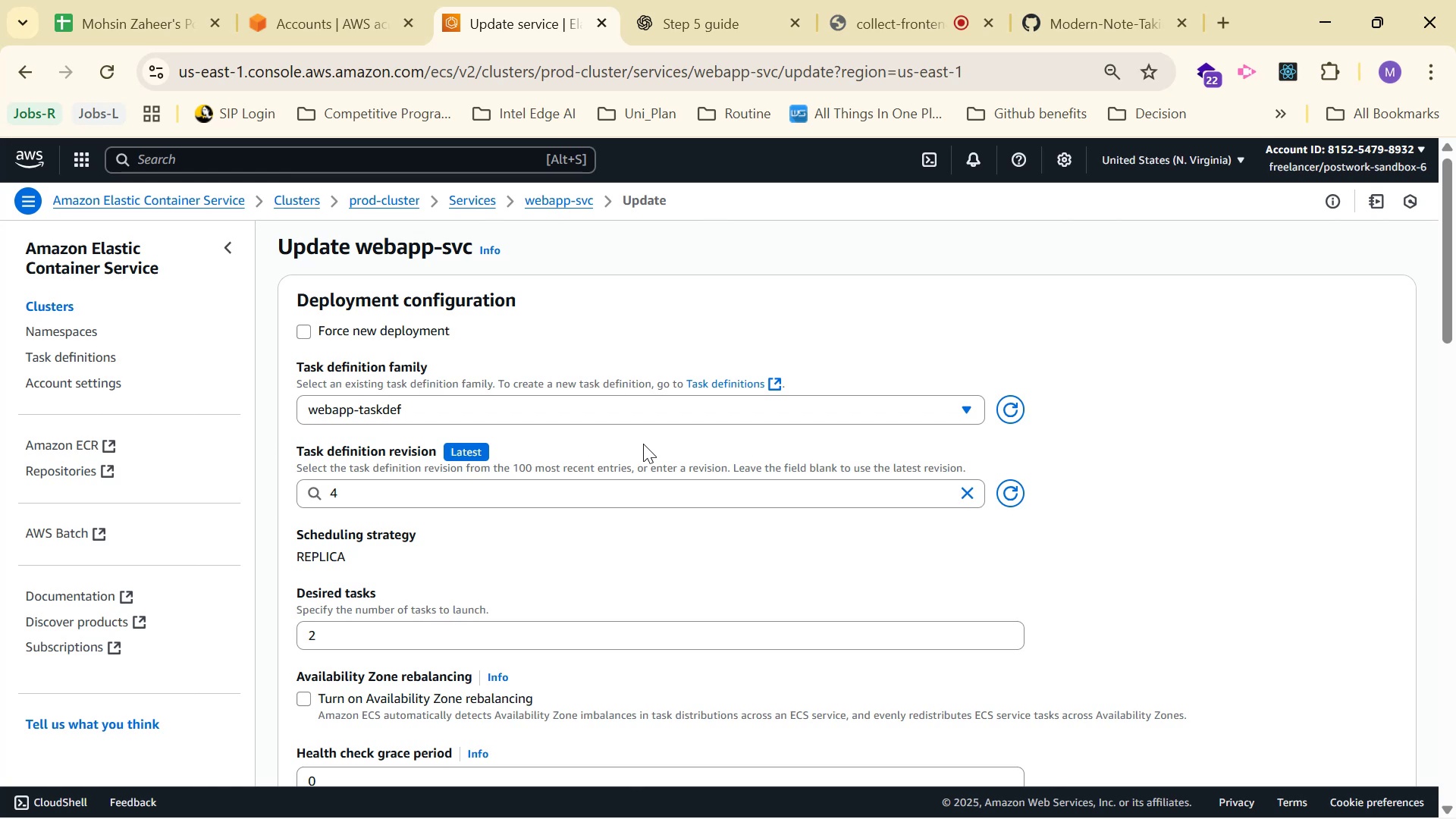 
scroll: coordinate [642, 450], scroll_direction: down, amount: 12.0
 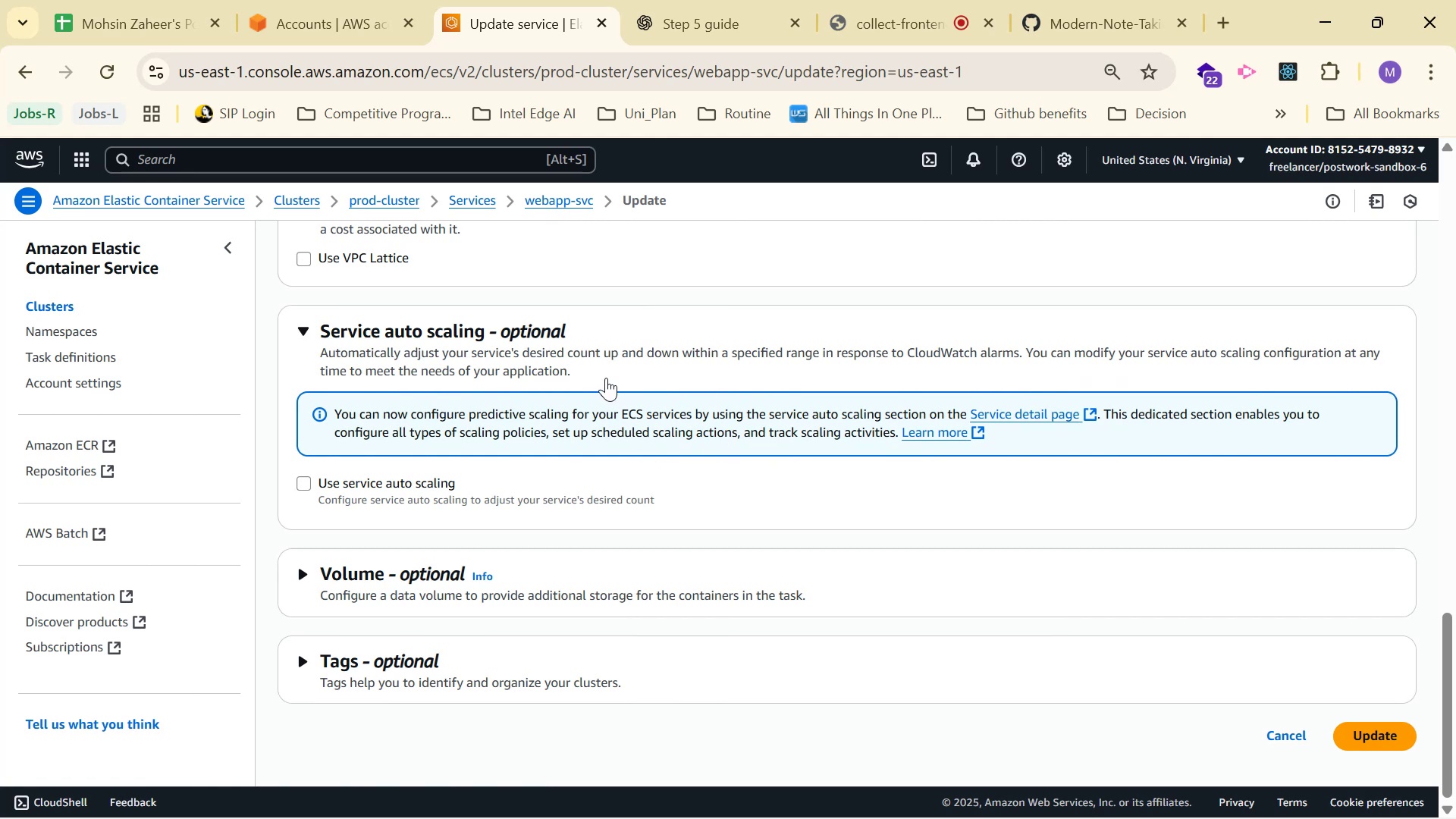 
wait(6.06)
 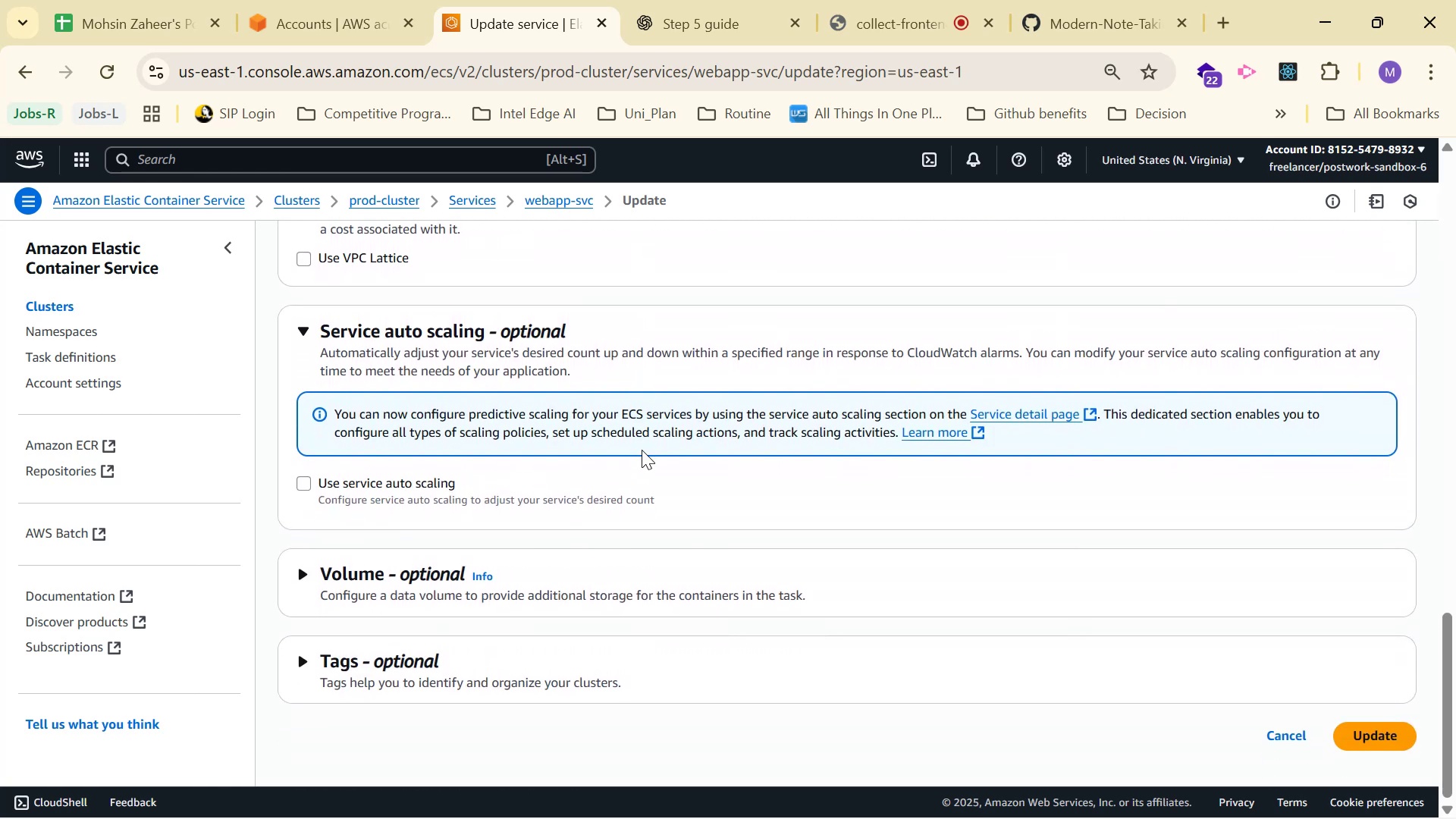 
key(Alt+Tab)
 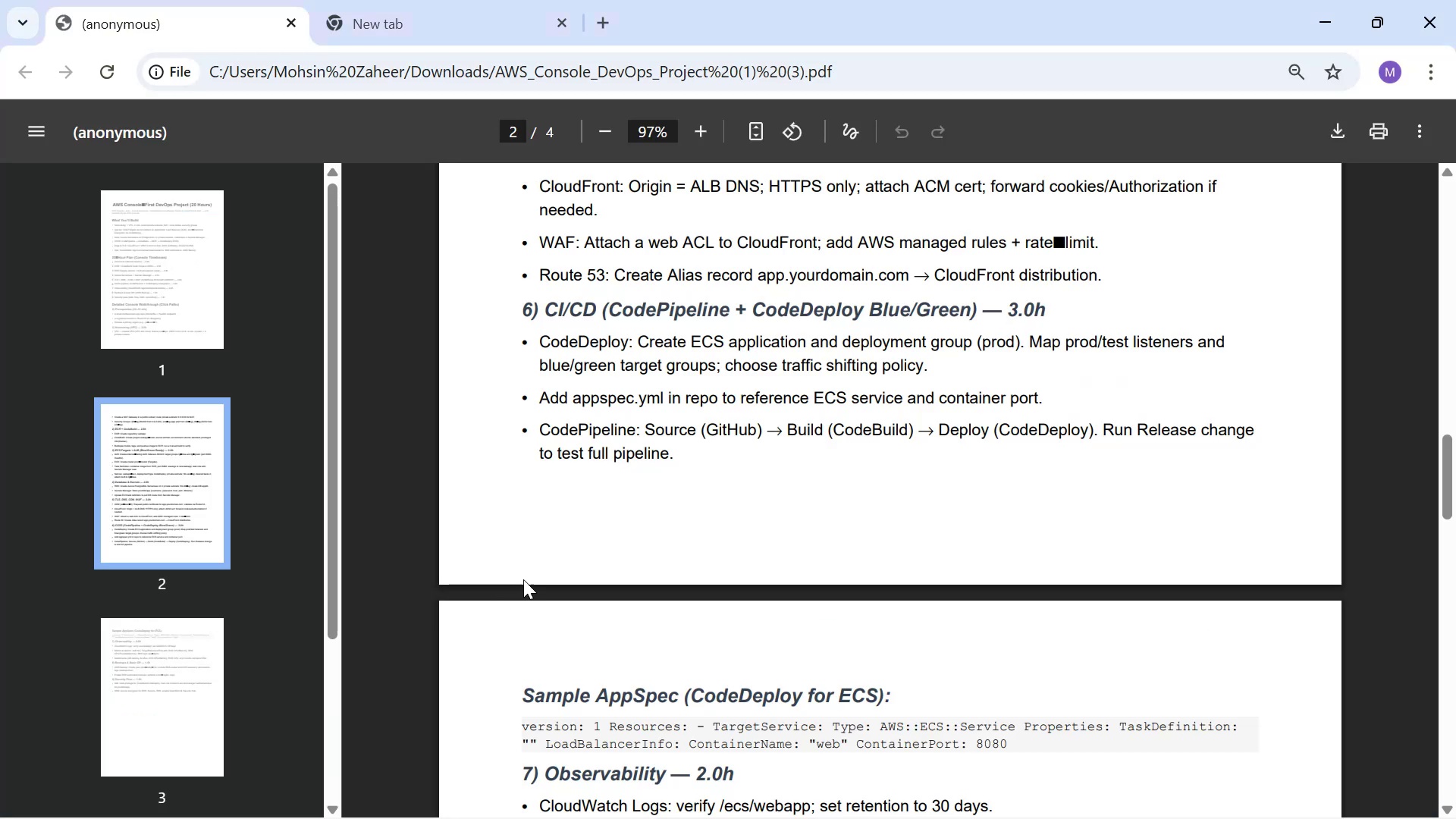 
key(Alt+AltLeft)
 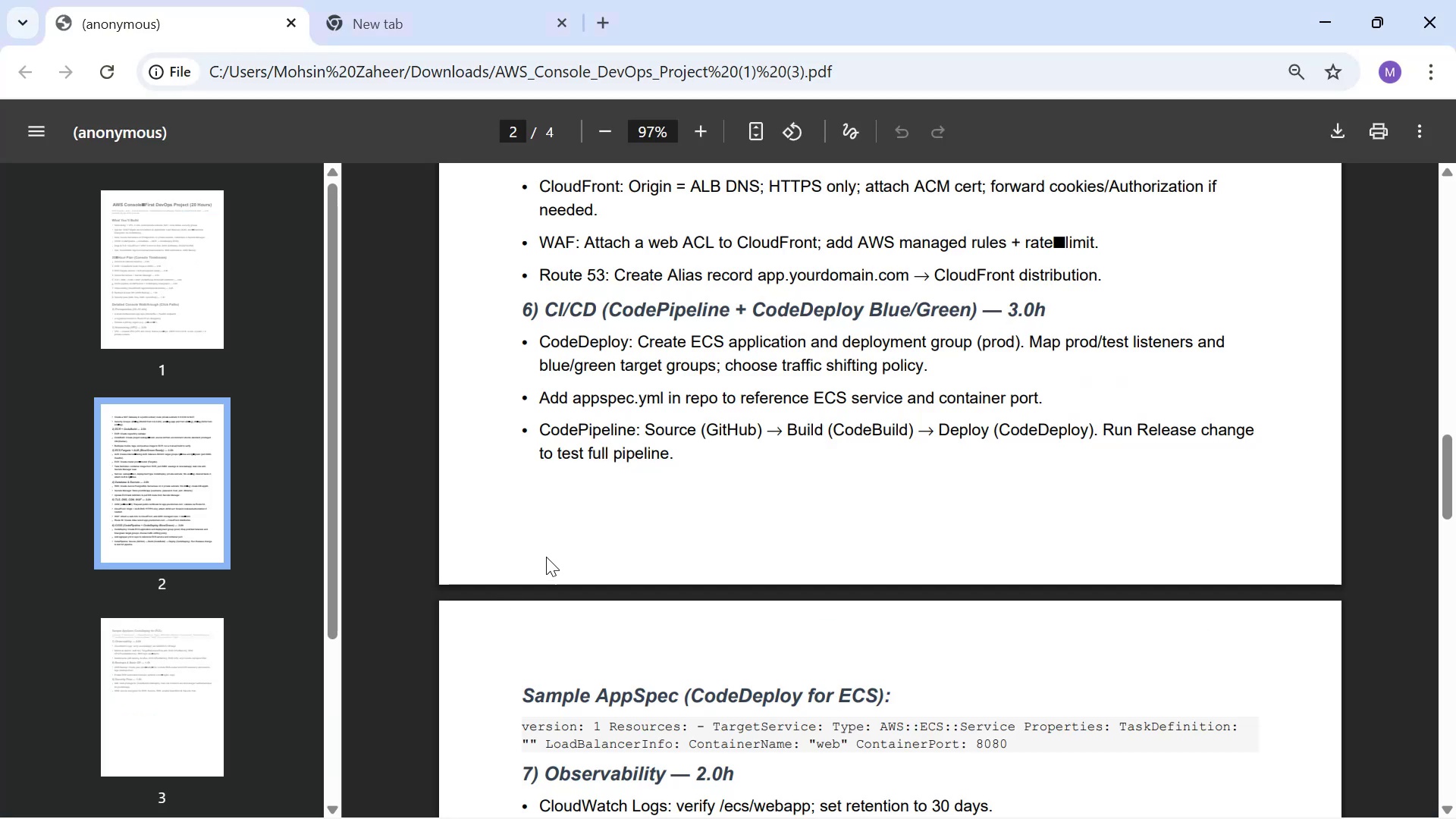 
key(Alt+Tab)
 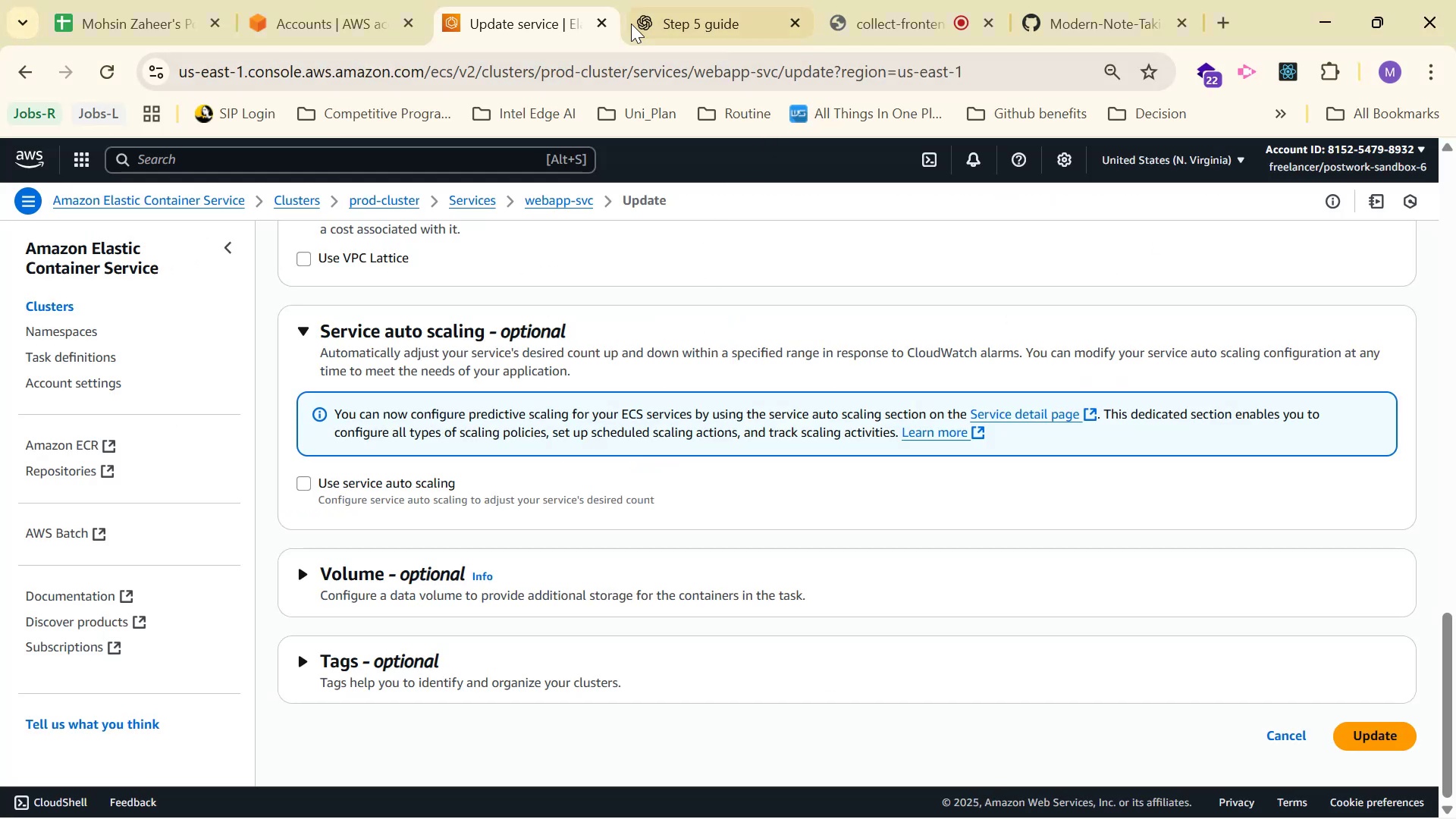 
left_click([679, 1])
 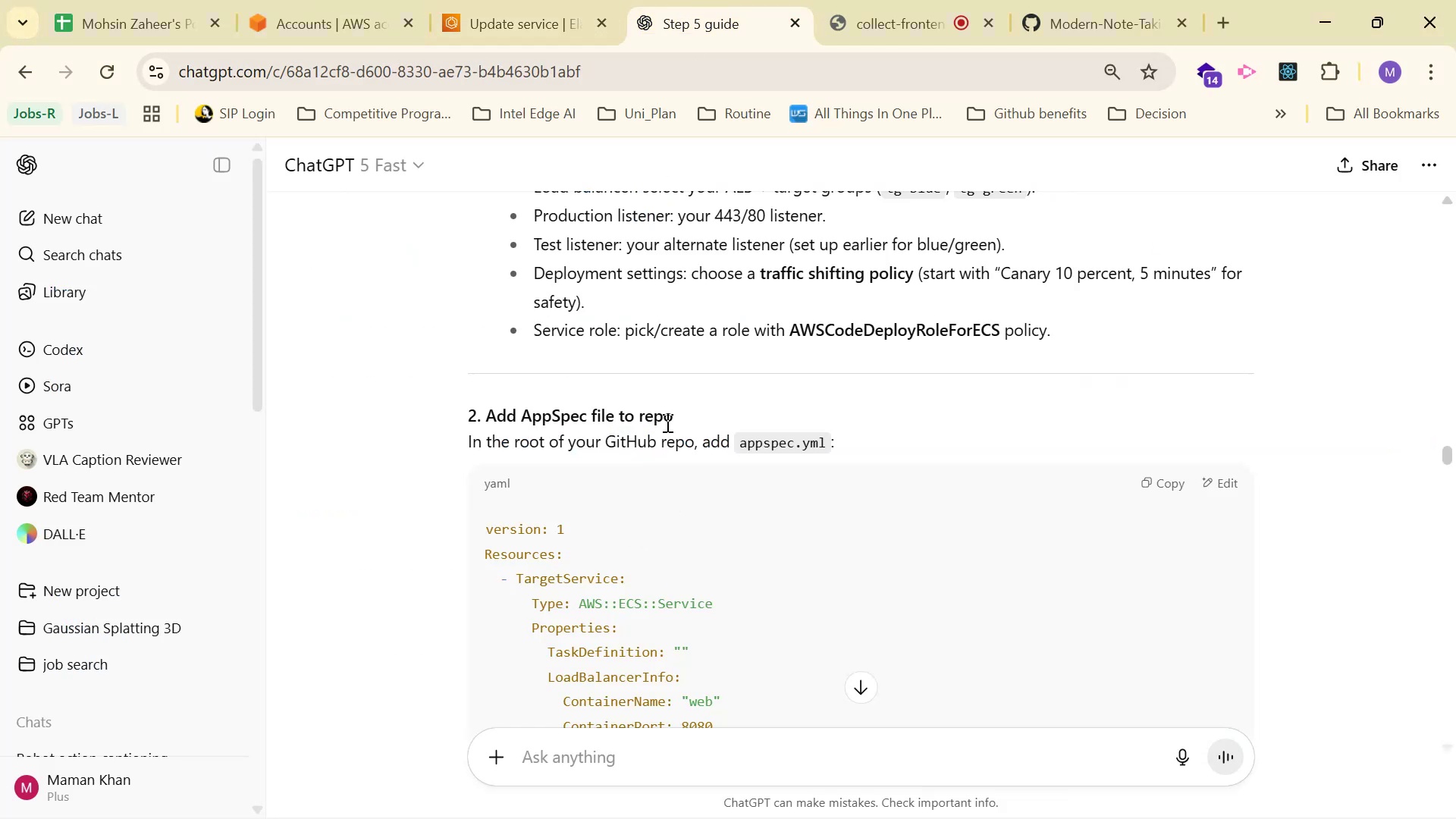 
scroll: coordinate [670, 423], scroll_direction: down, amount: 2.0
 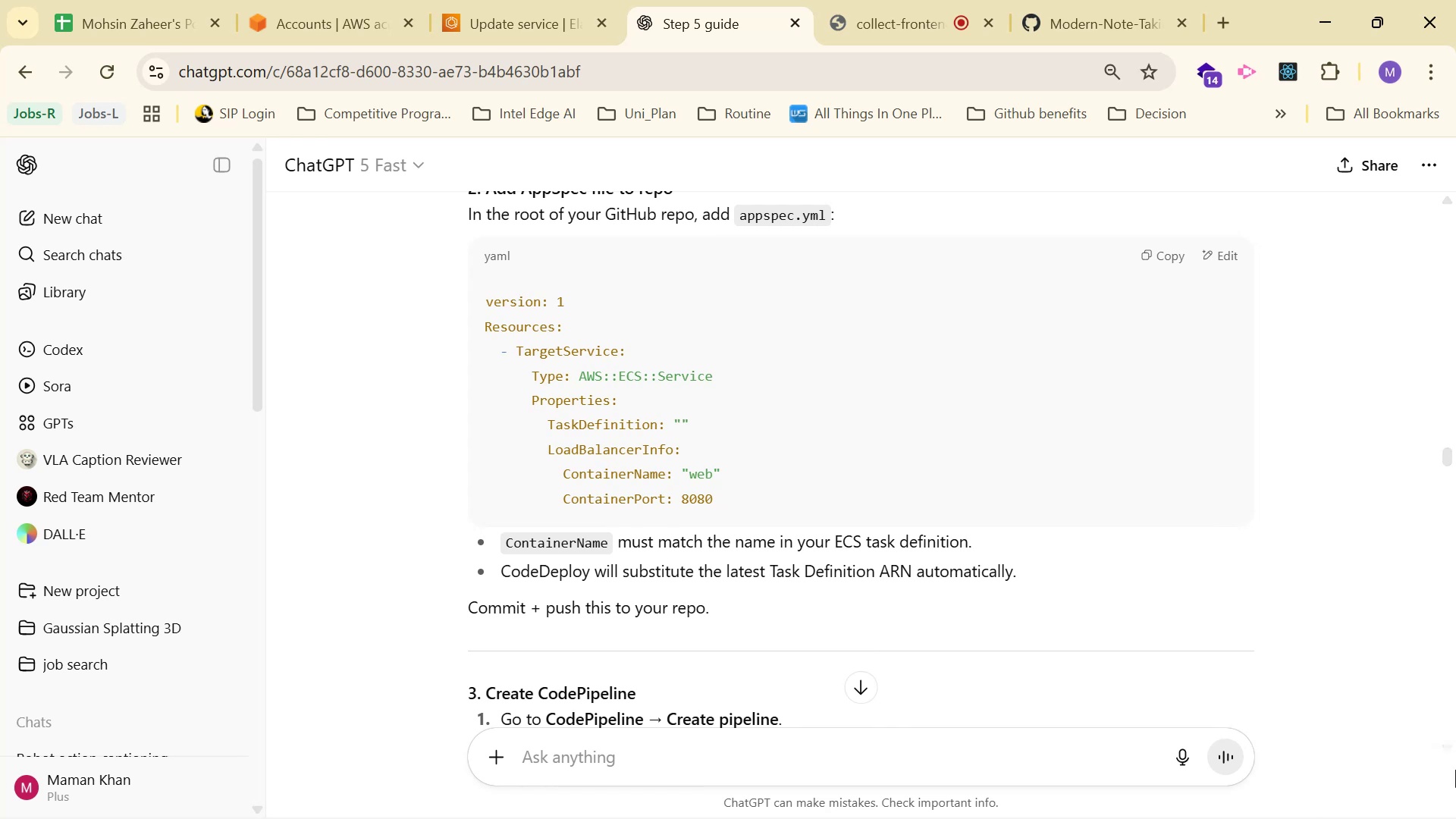 
left_click([537, 28])
 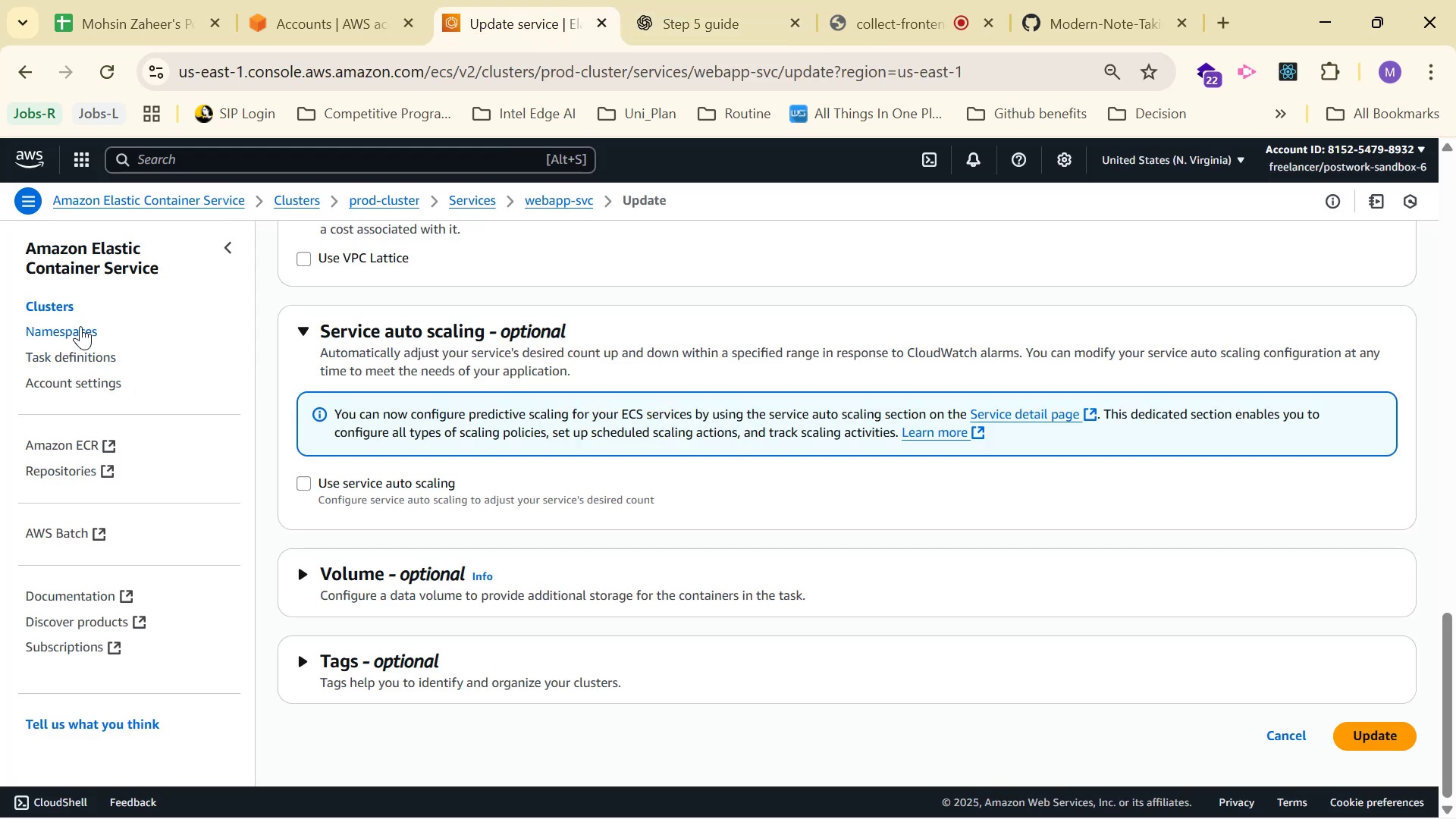 
left_click([84, 353])
 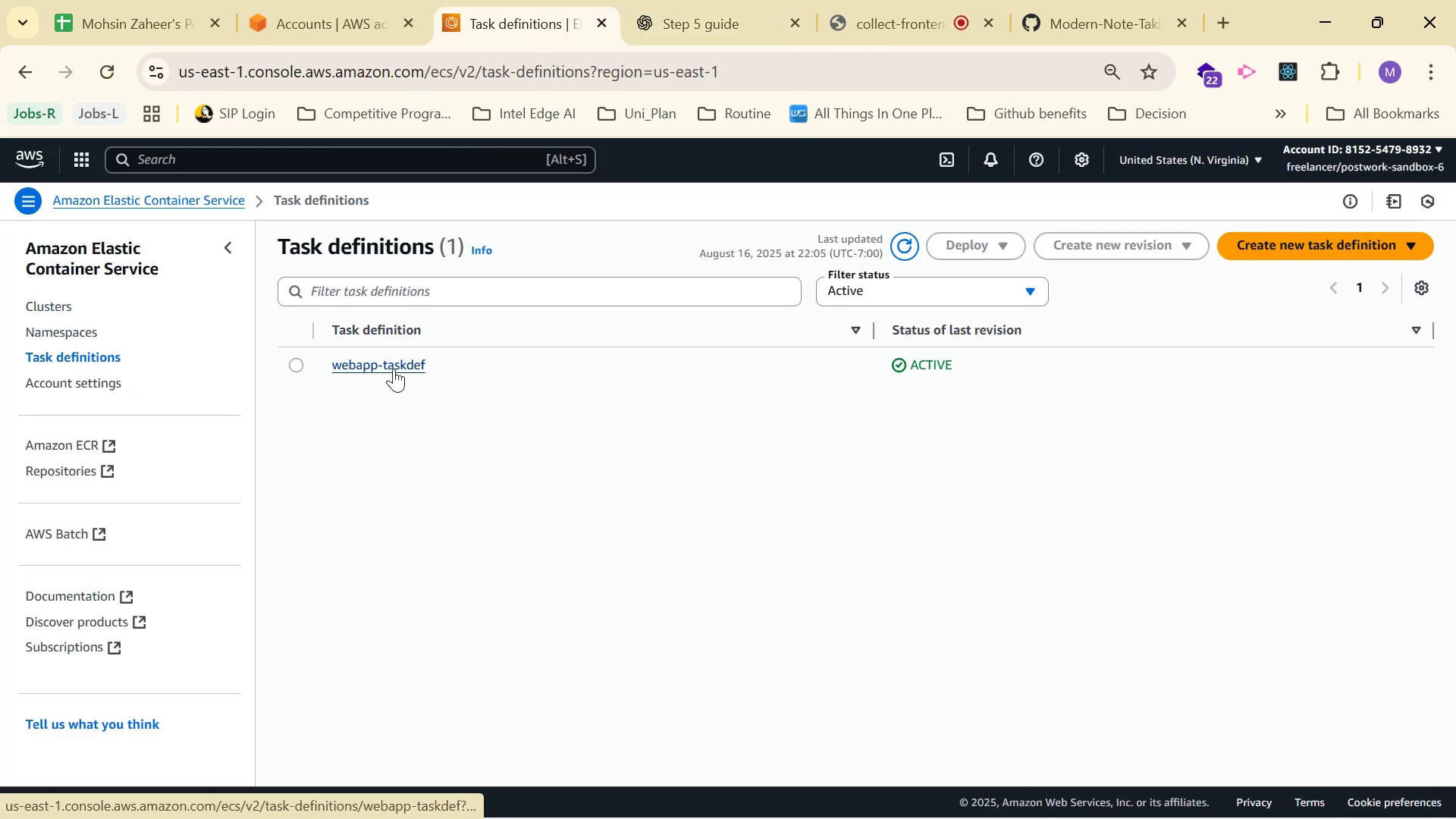 
left_click([394, 368])
 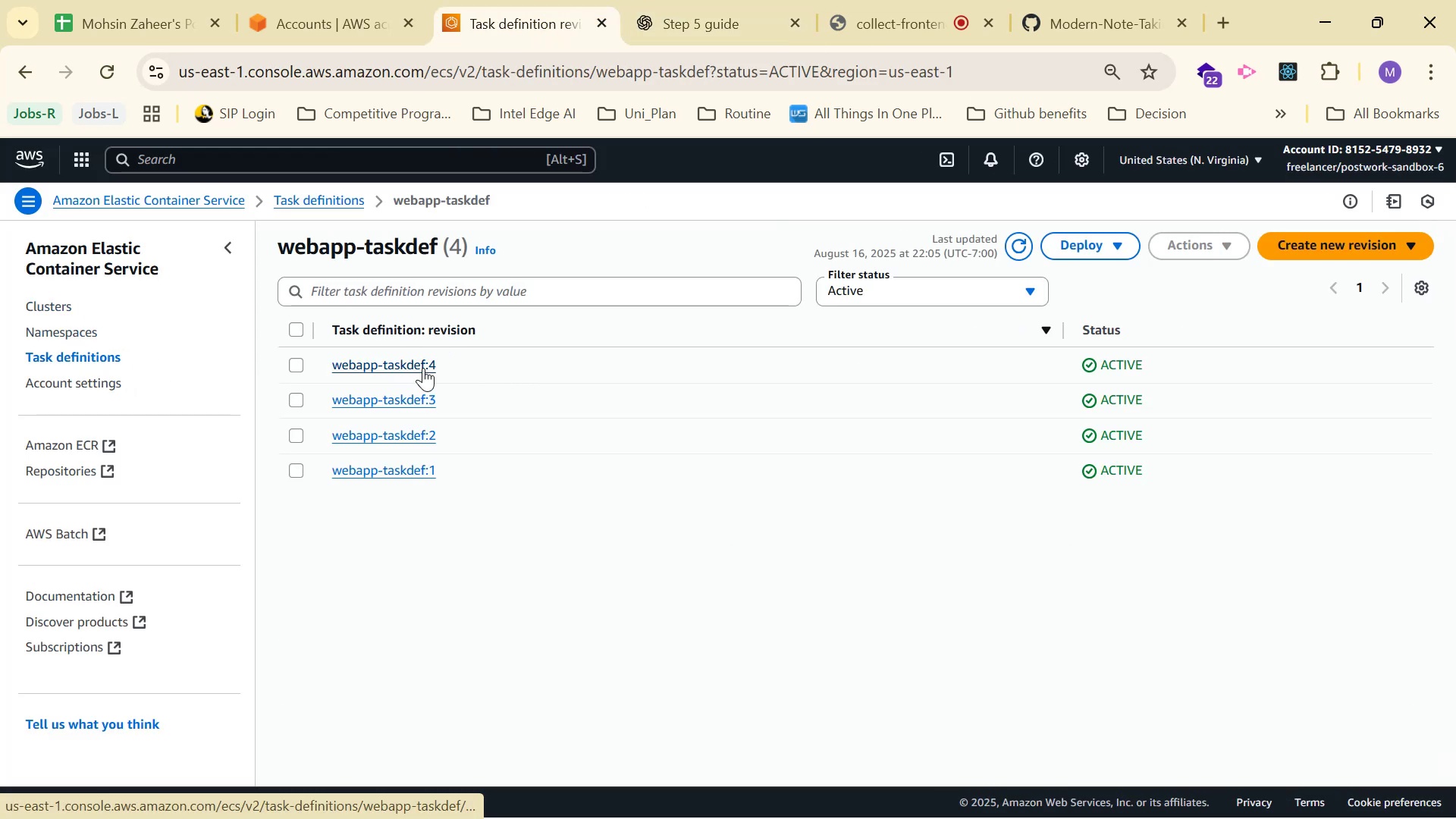 
left_click([423, 367])
 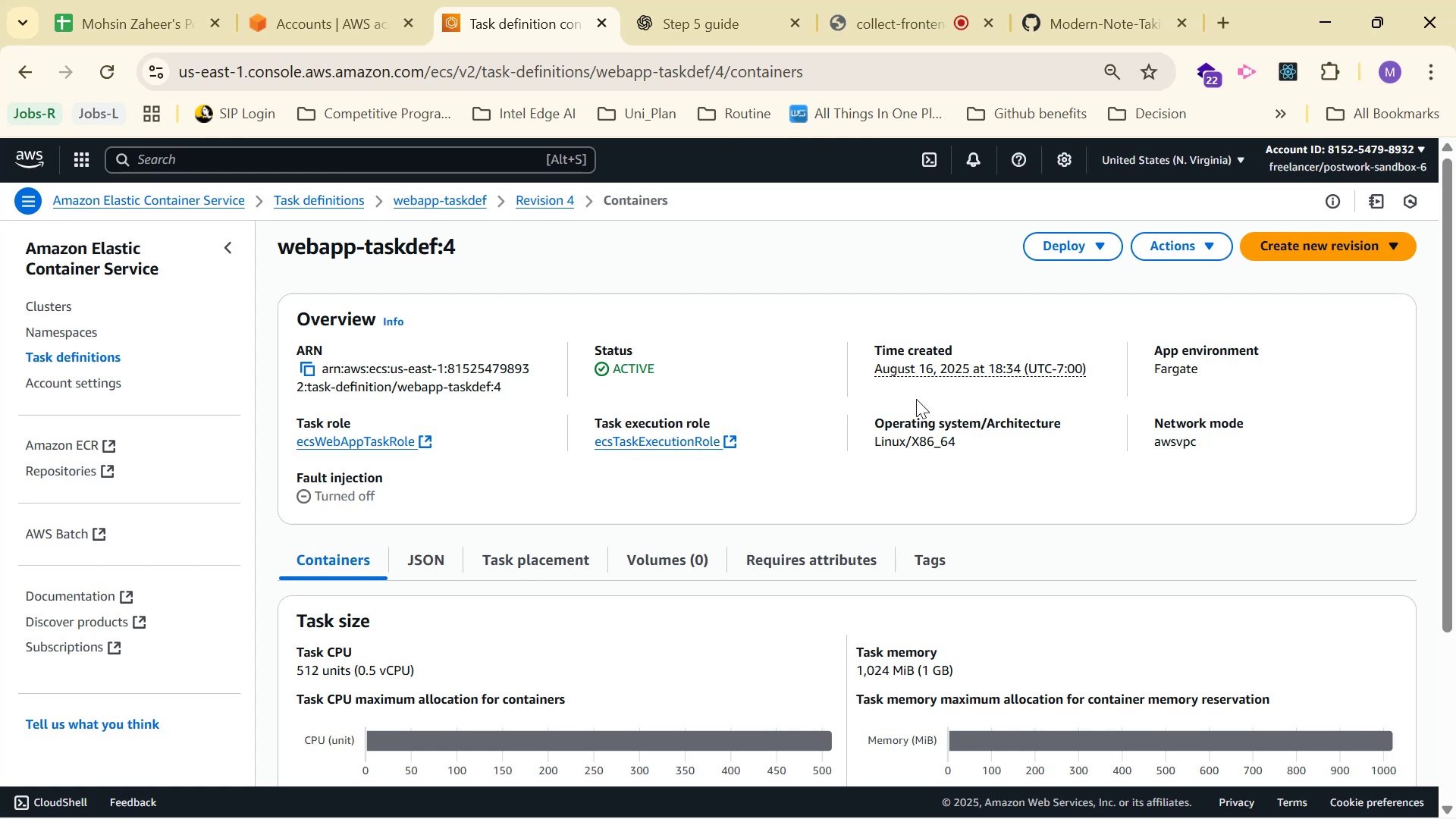 
wait(5.51)
 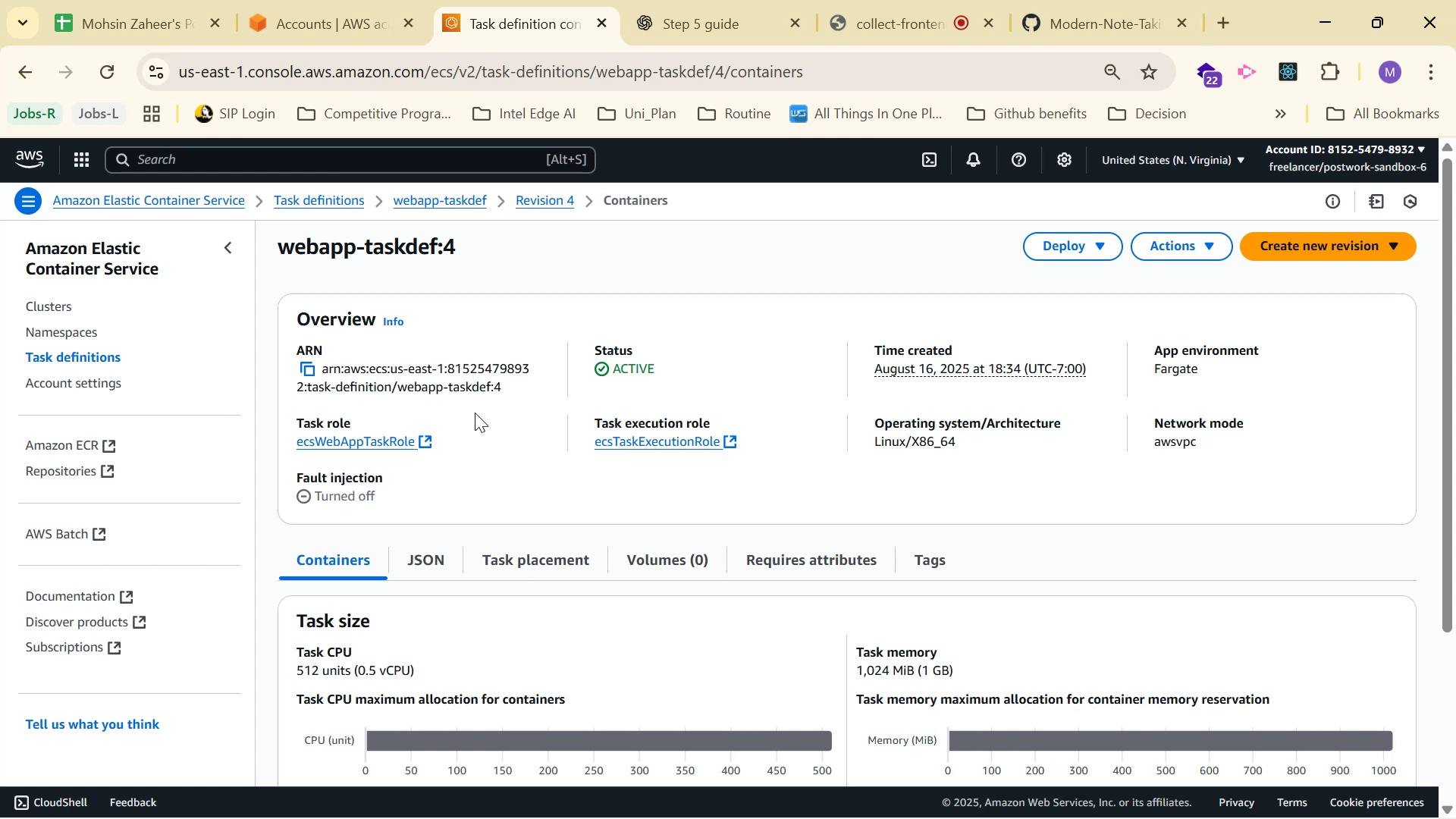 
left_click_drag(start_coordinate=[494, 234], to_coordinate=[278, 237])
 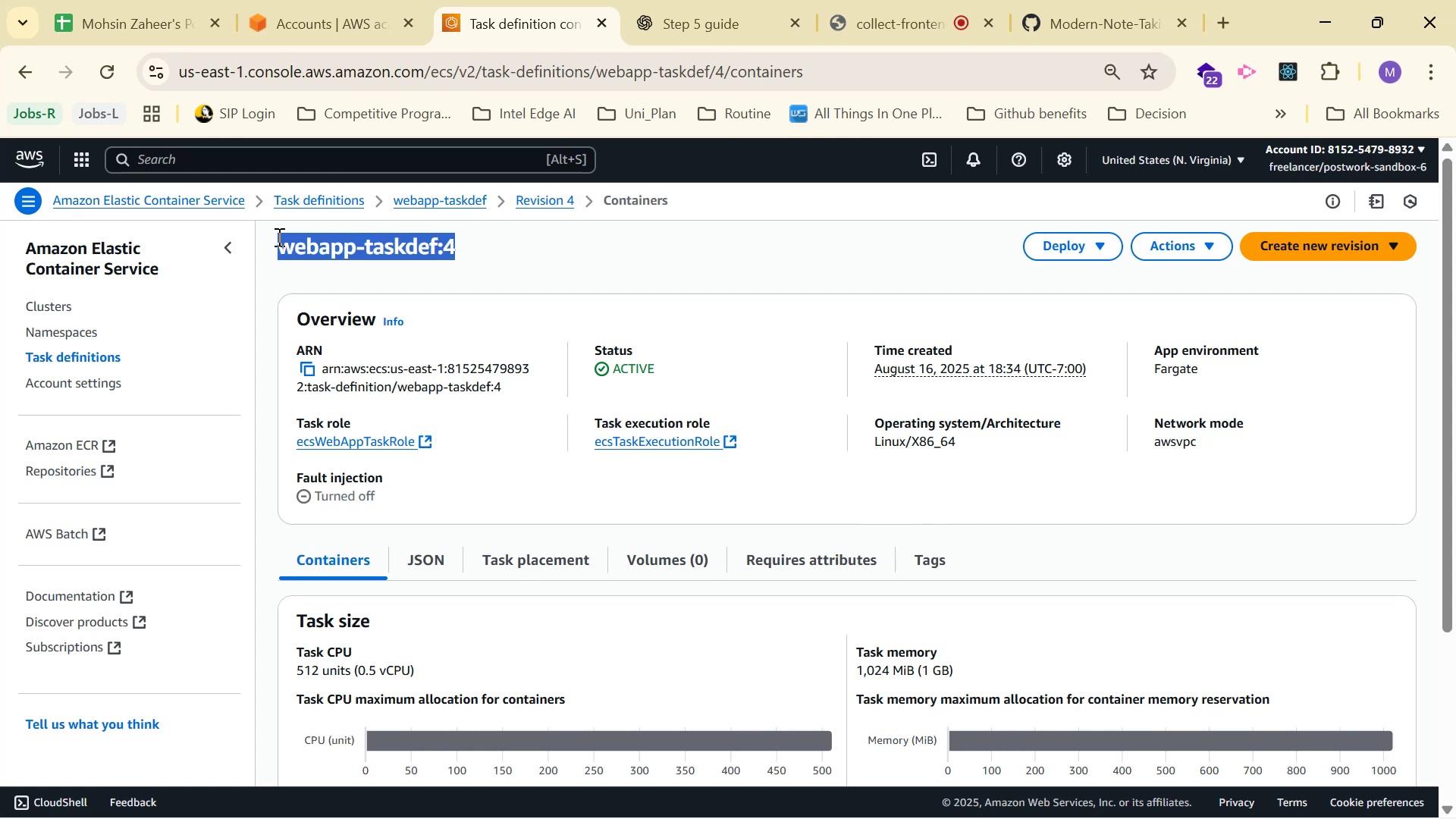 
key(Control+C)
 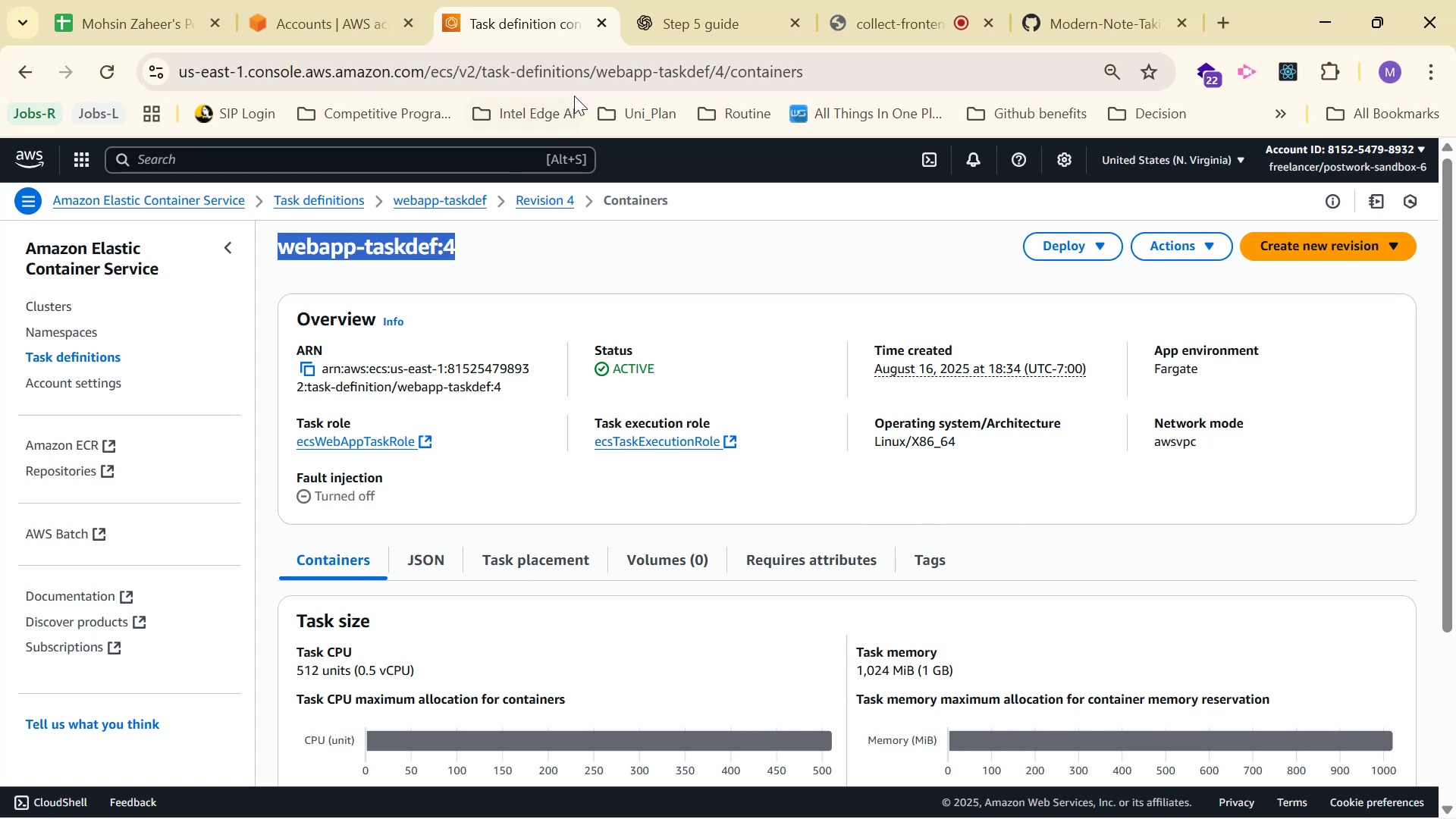 
key(Control+C)
 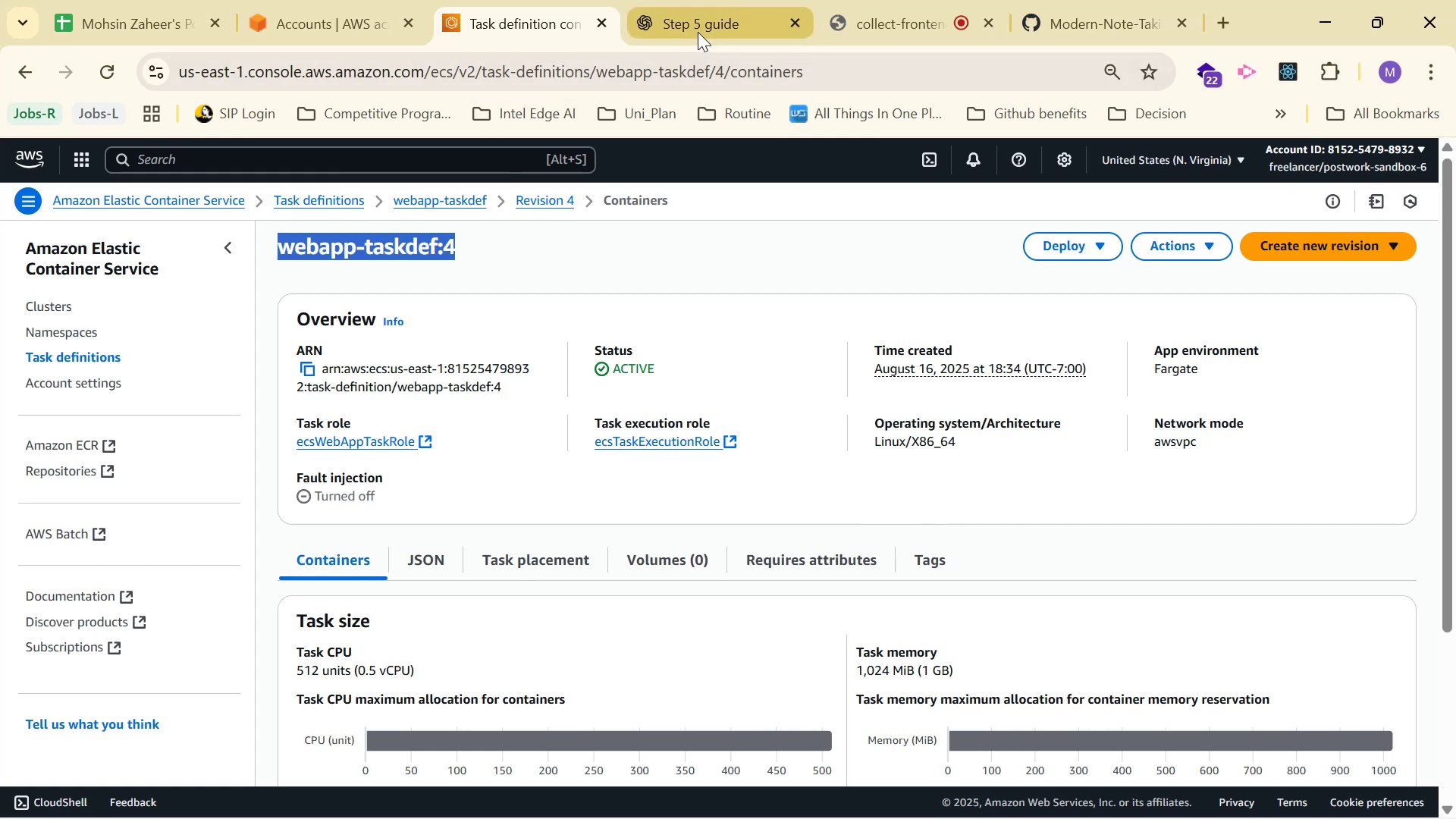 
key(Control+C)
 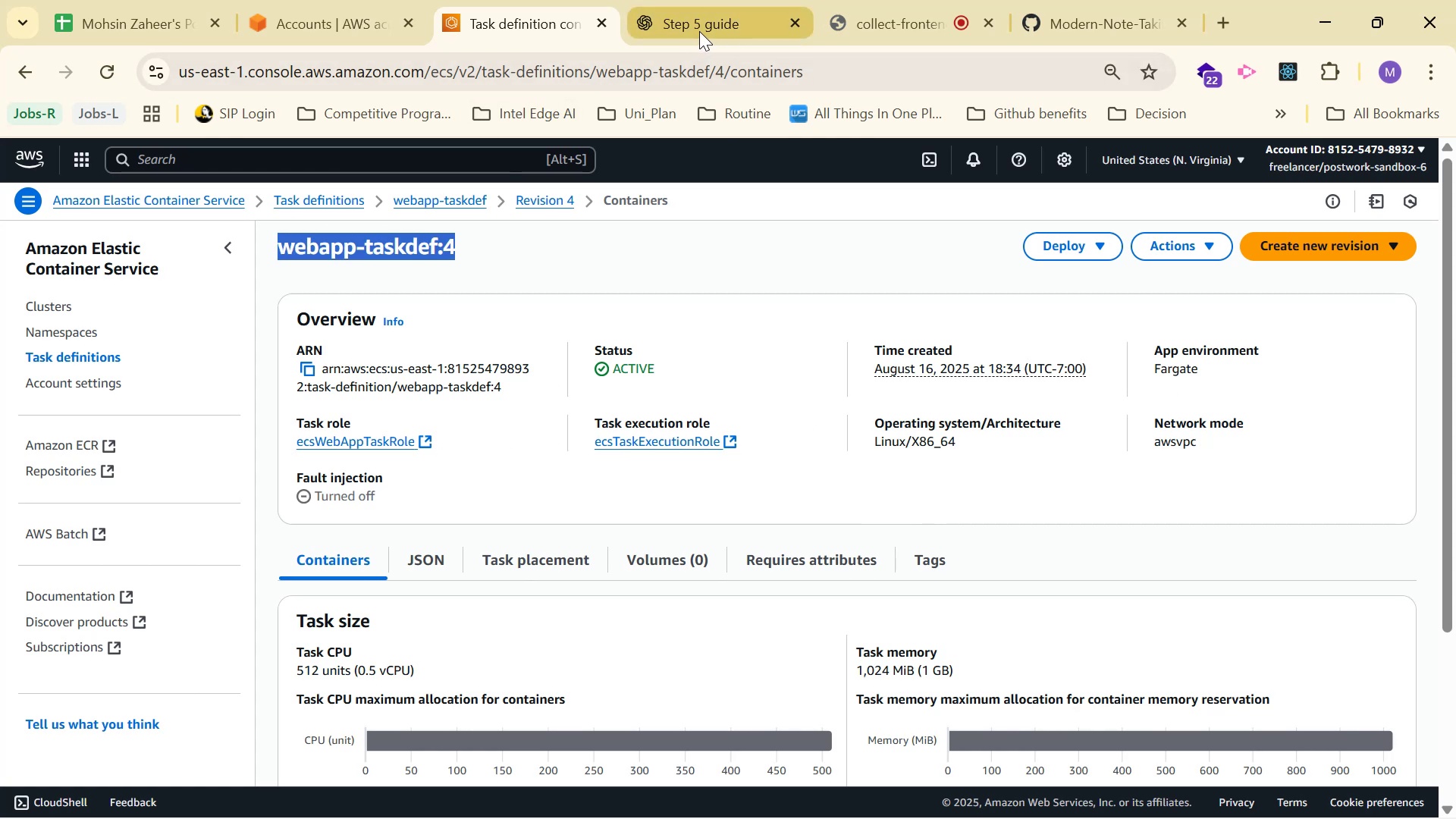 
key(Control+C)
 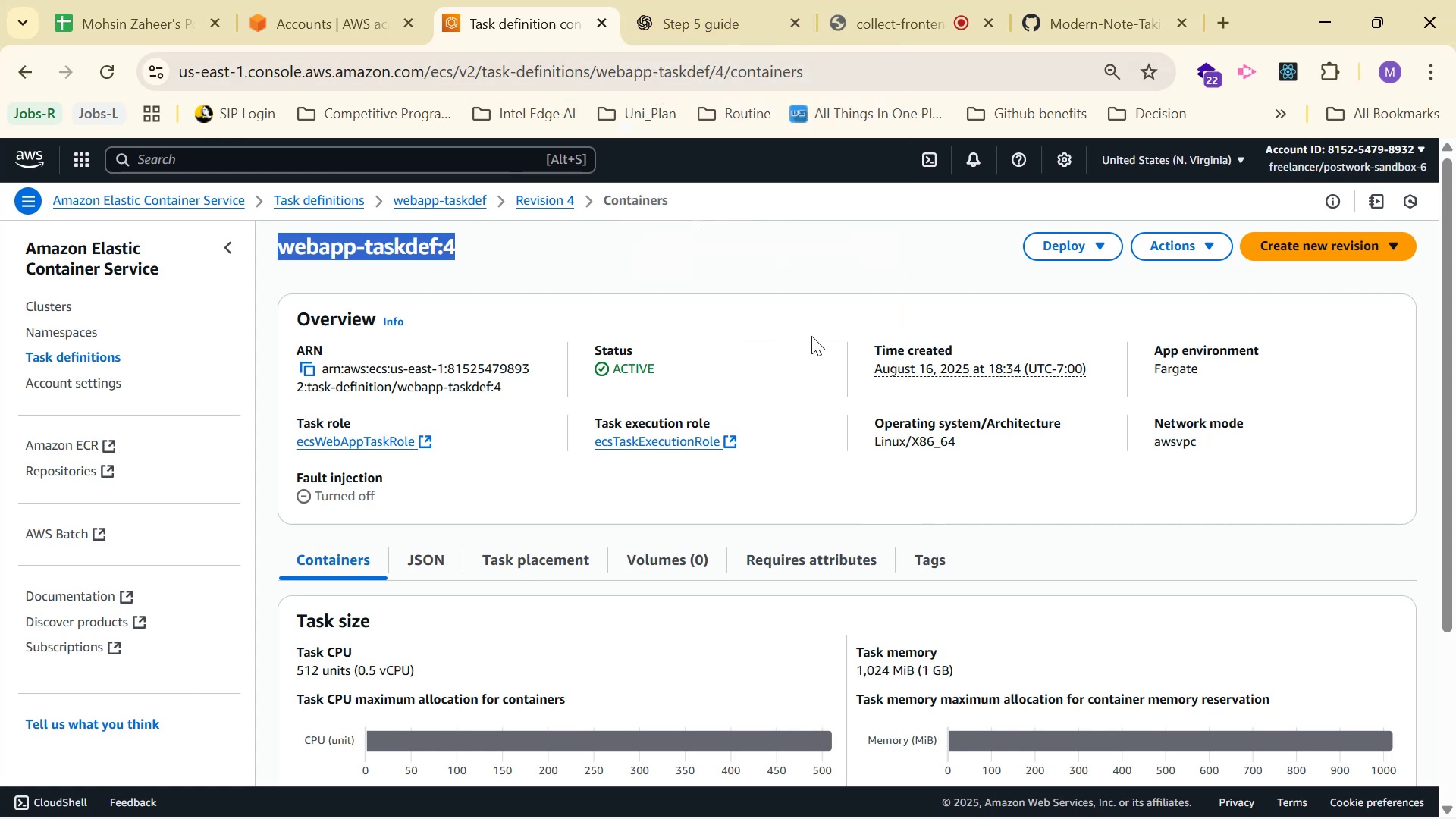 
scroll: coordinate [880, 387], scroll_direction: down, amount: 5.0
 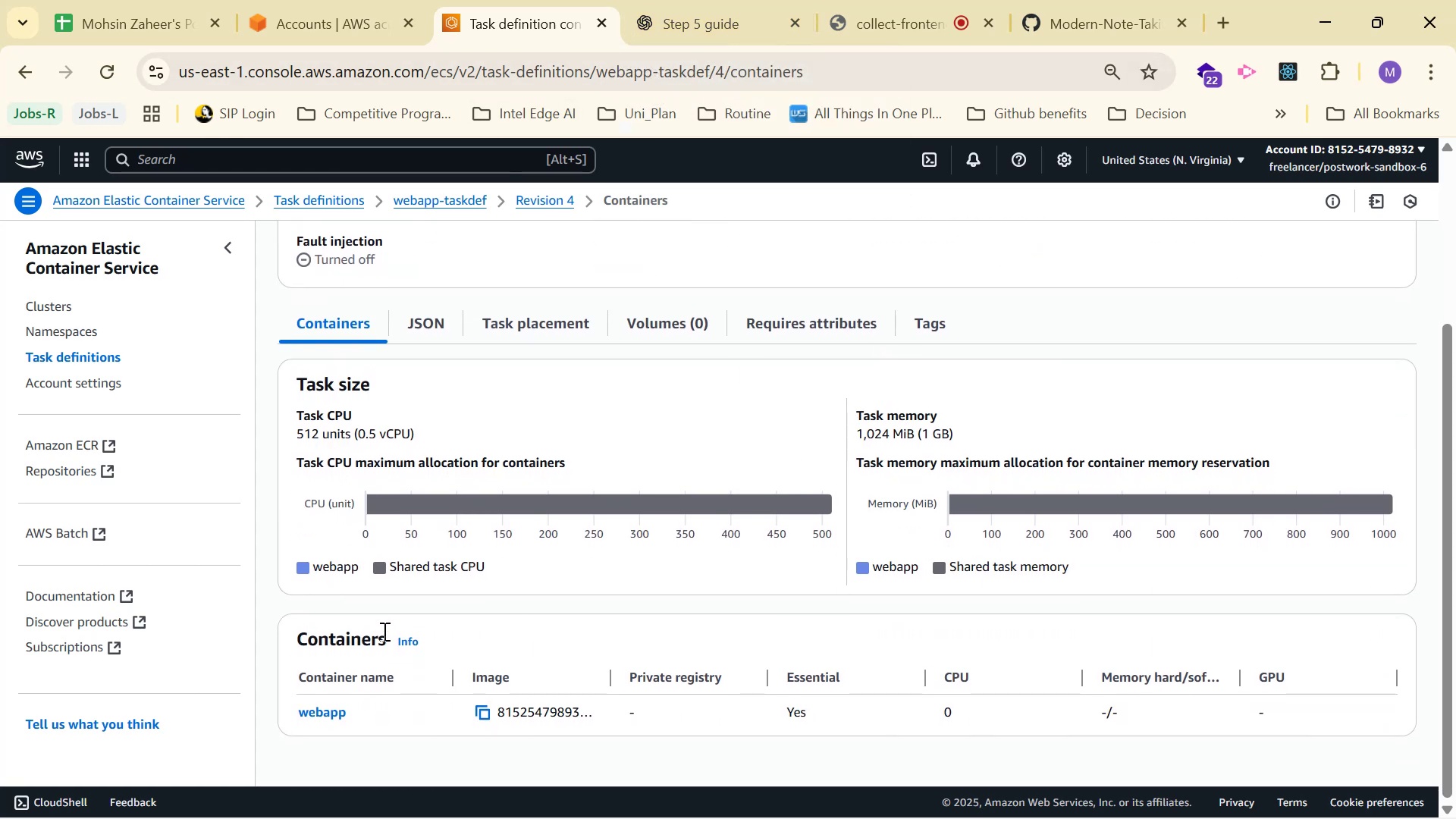 
left_click_drag(start_coordinate=[353, 716], to_coordinate=[302, 715])
 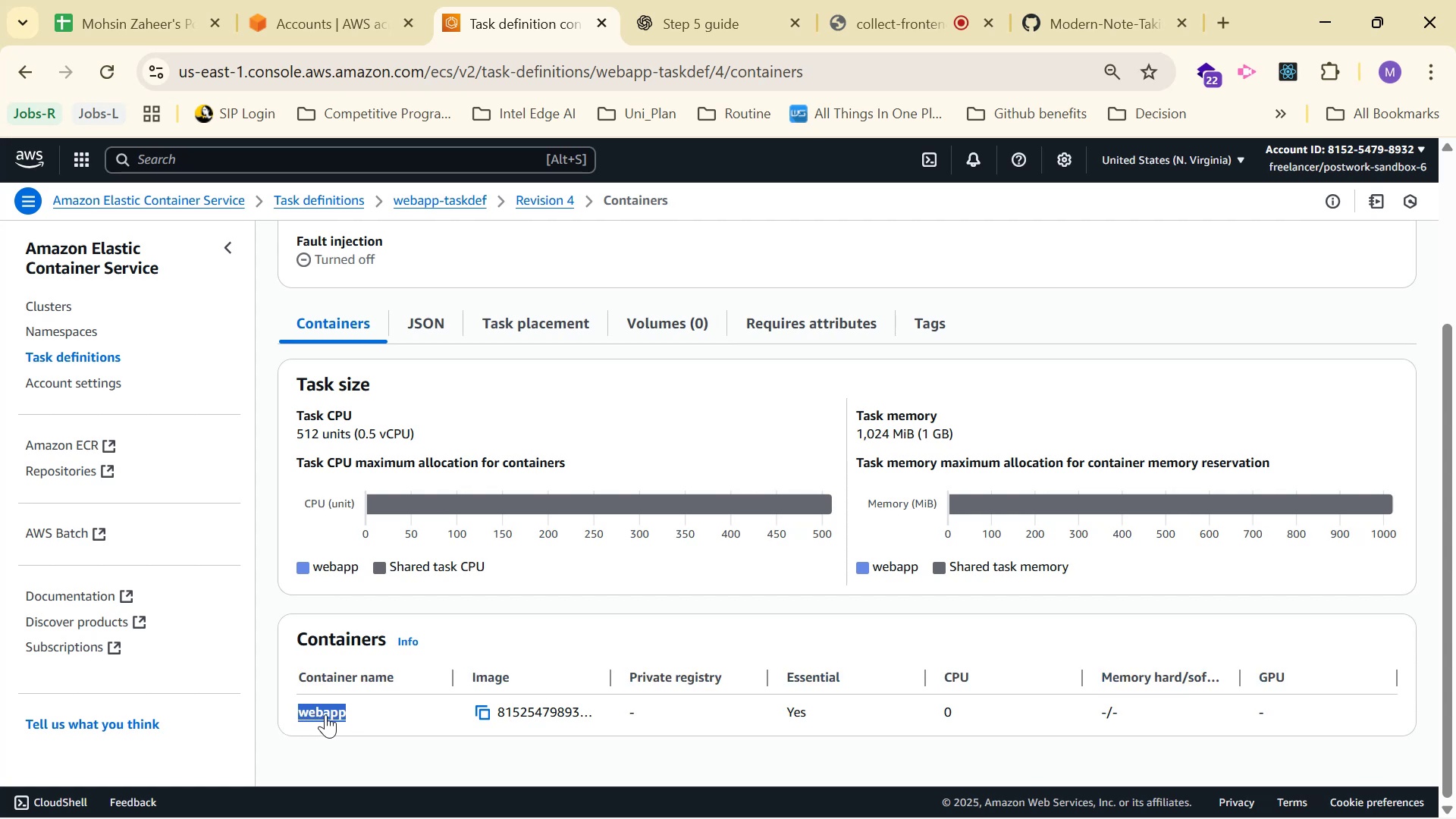 
left_click([380, 715])
 